 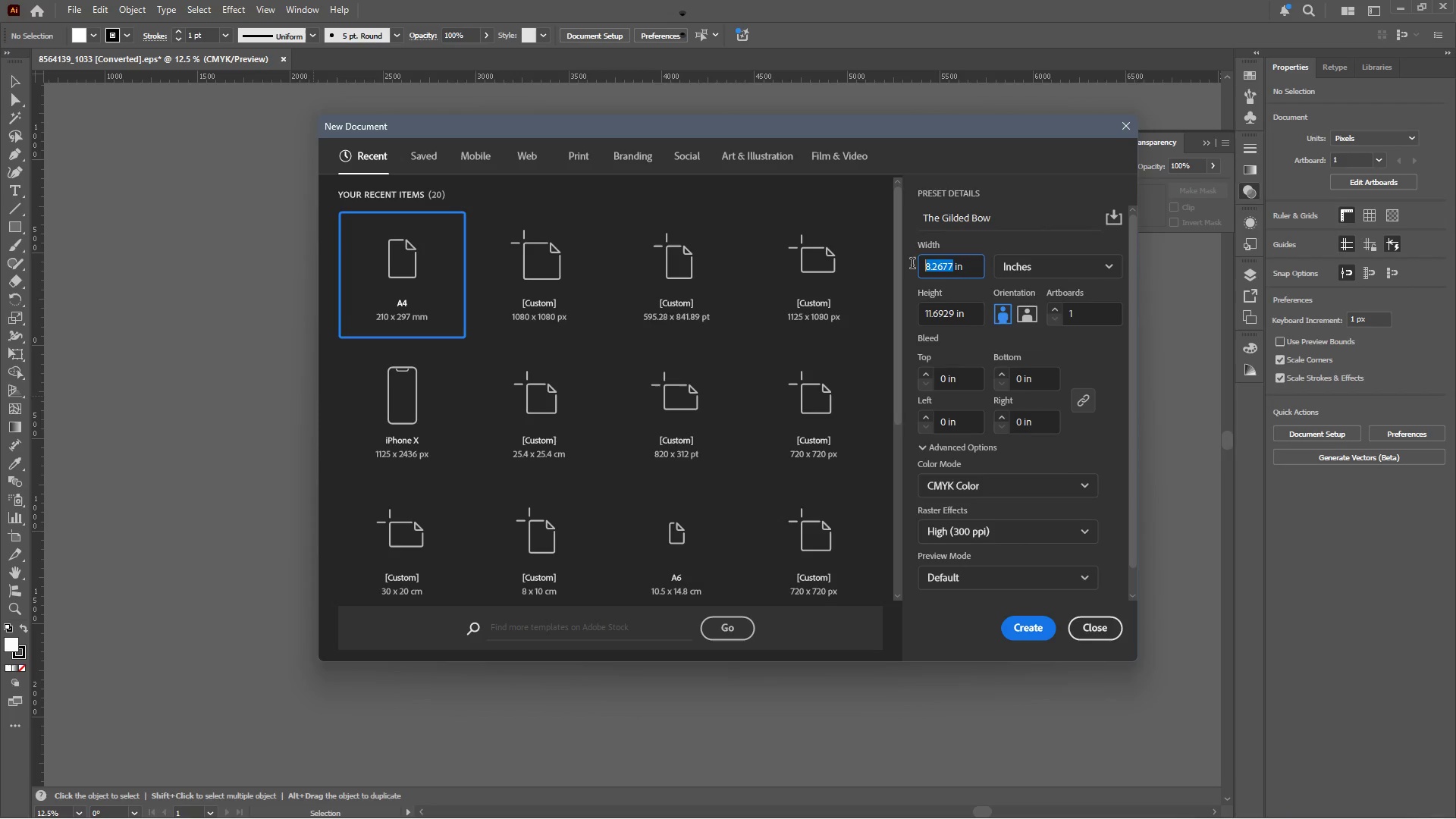 
type(120)
 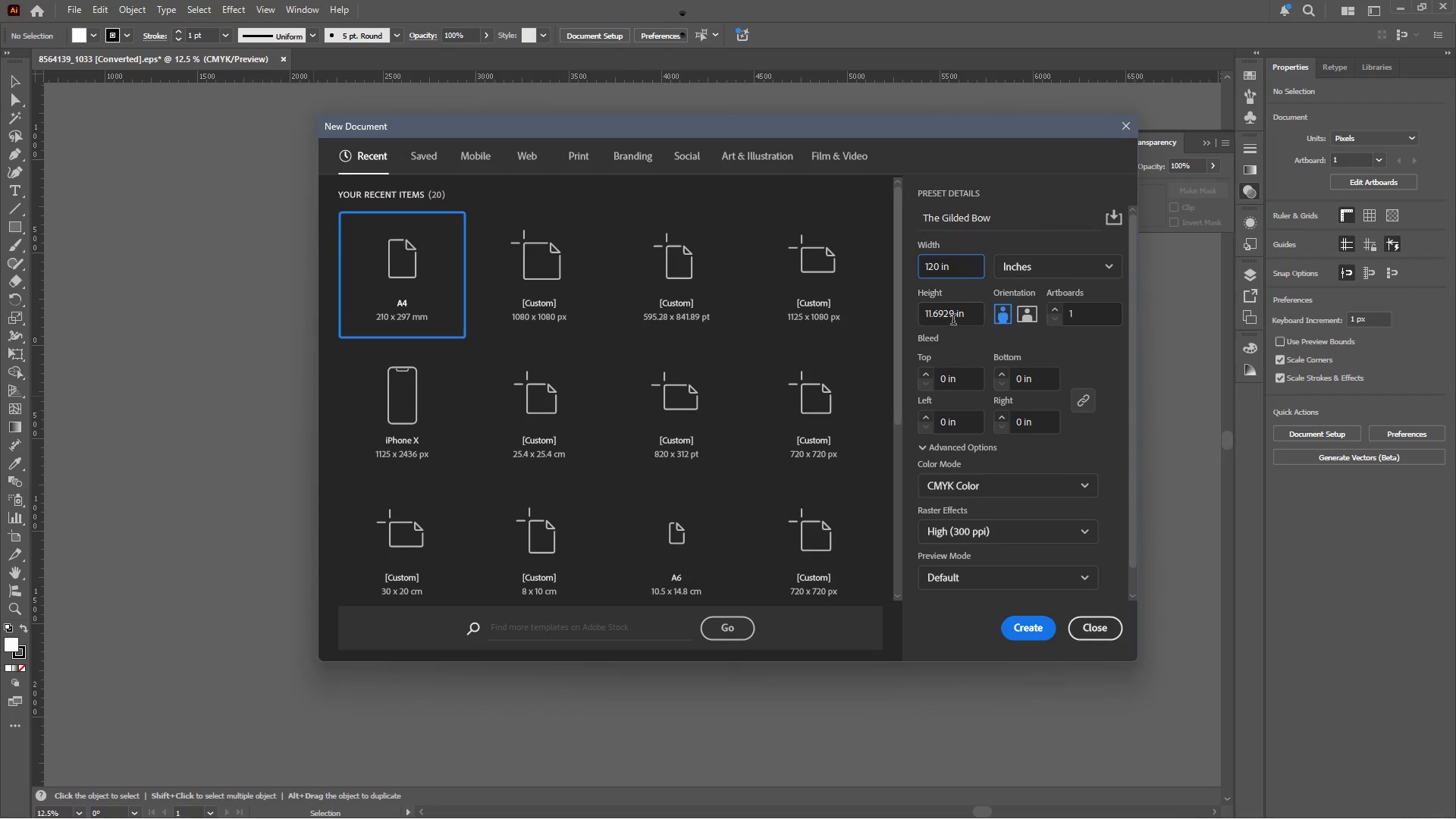 
left_click_drag(start_coordinate=[953, 317], to_coordinate=[919, 315])
 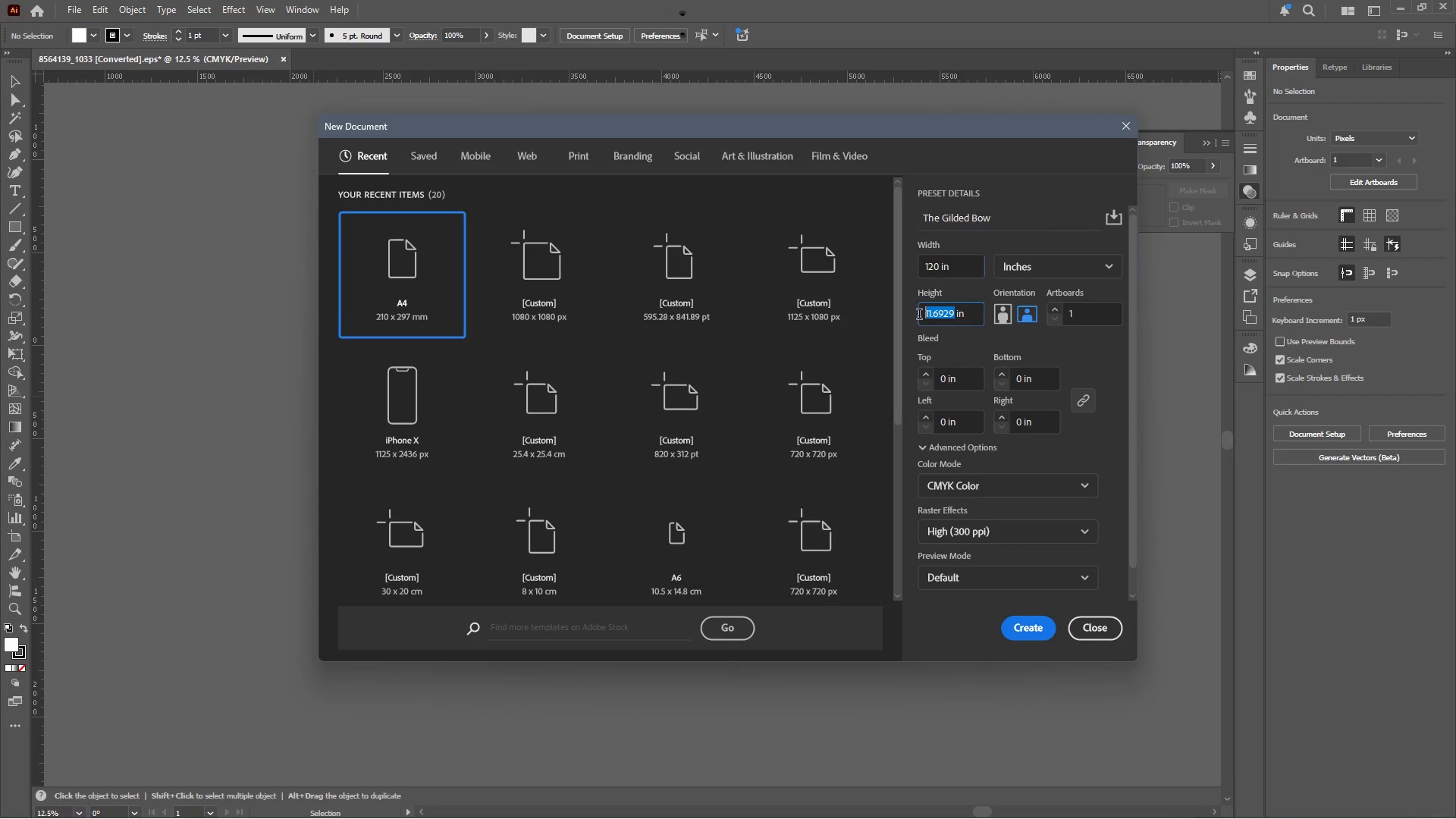 
type(96)
 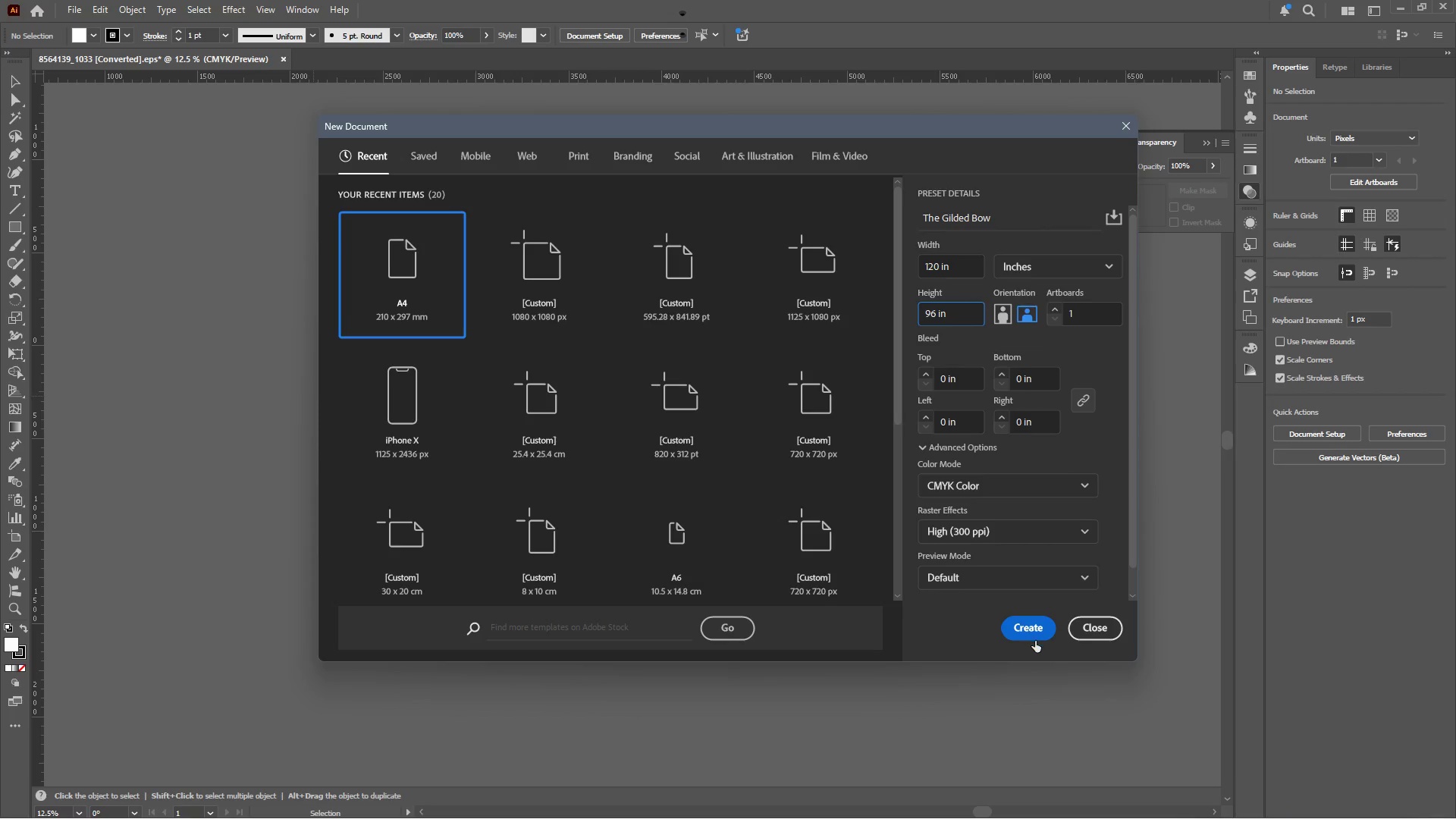 
left_click([1034, 633])
 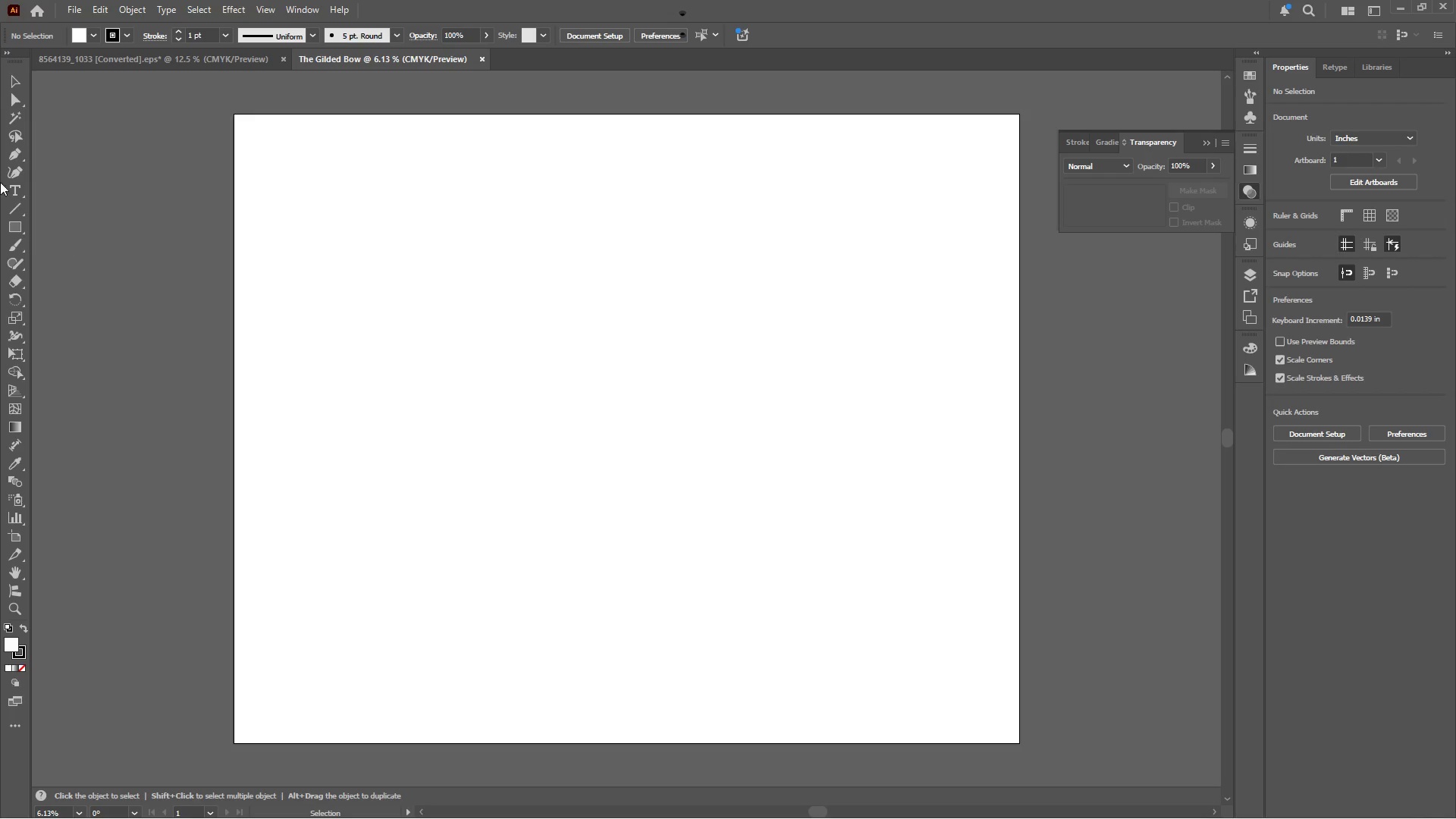 
left_click([17, 194])
 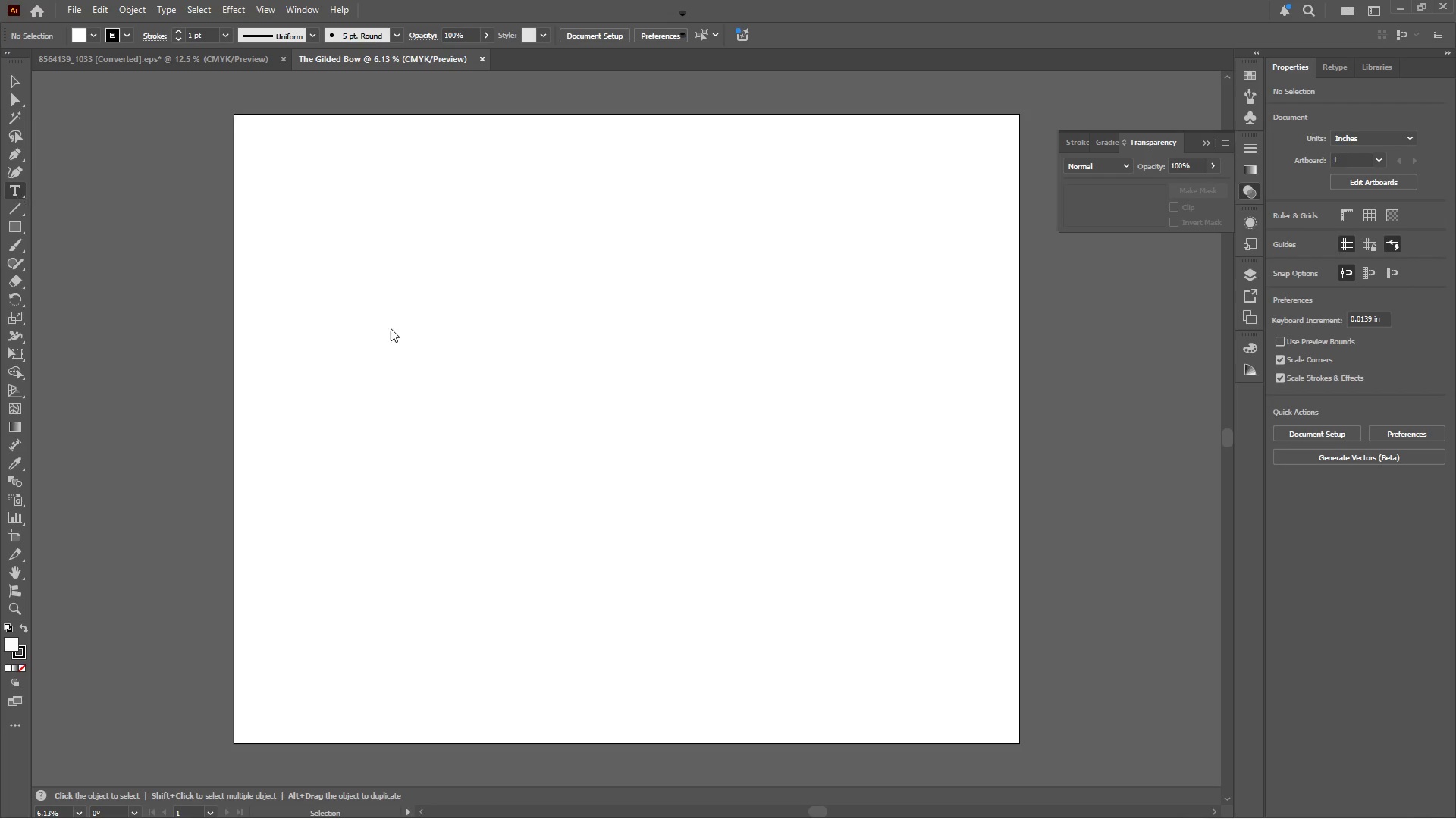 
hold_key(key=AltLeft, duration=0.77)
 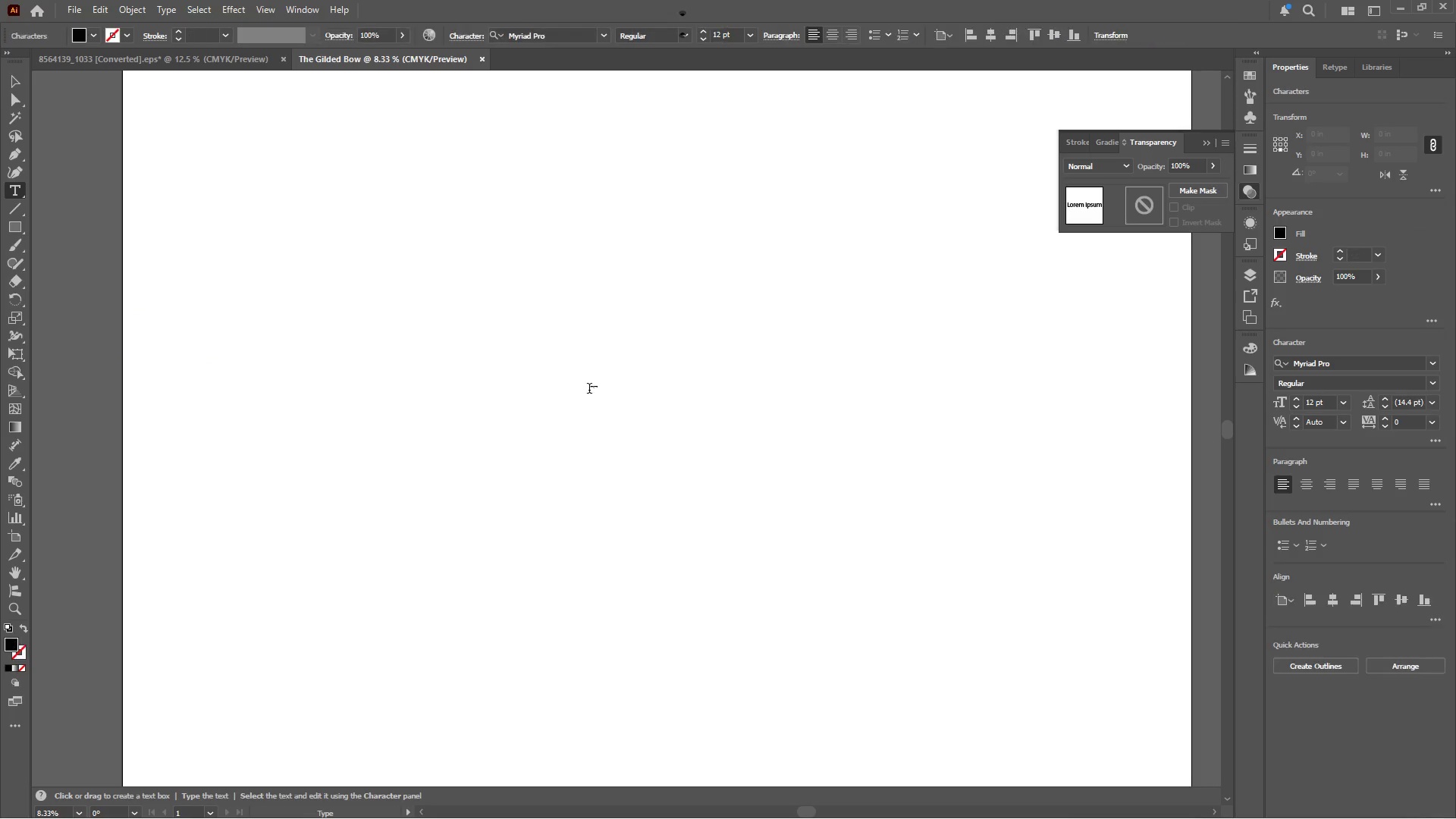 
left_click([589, 388])
 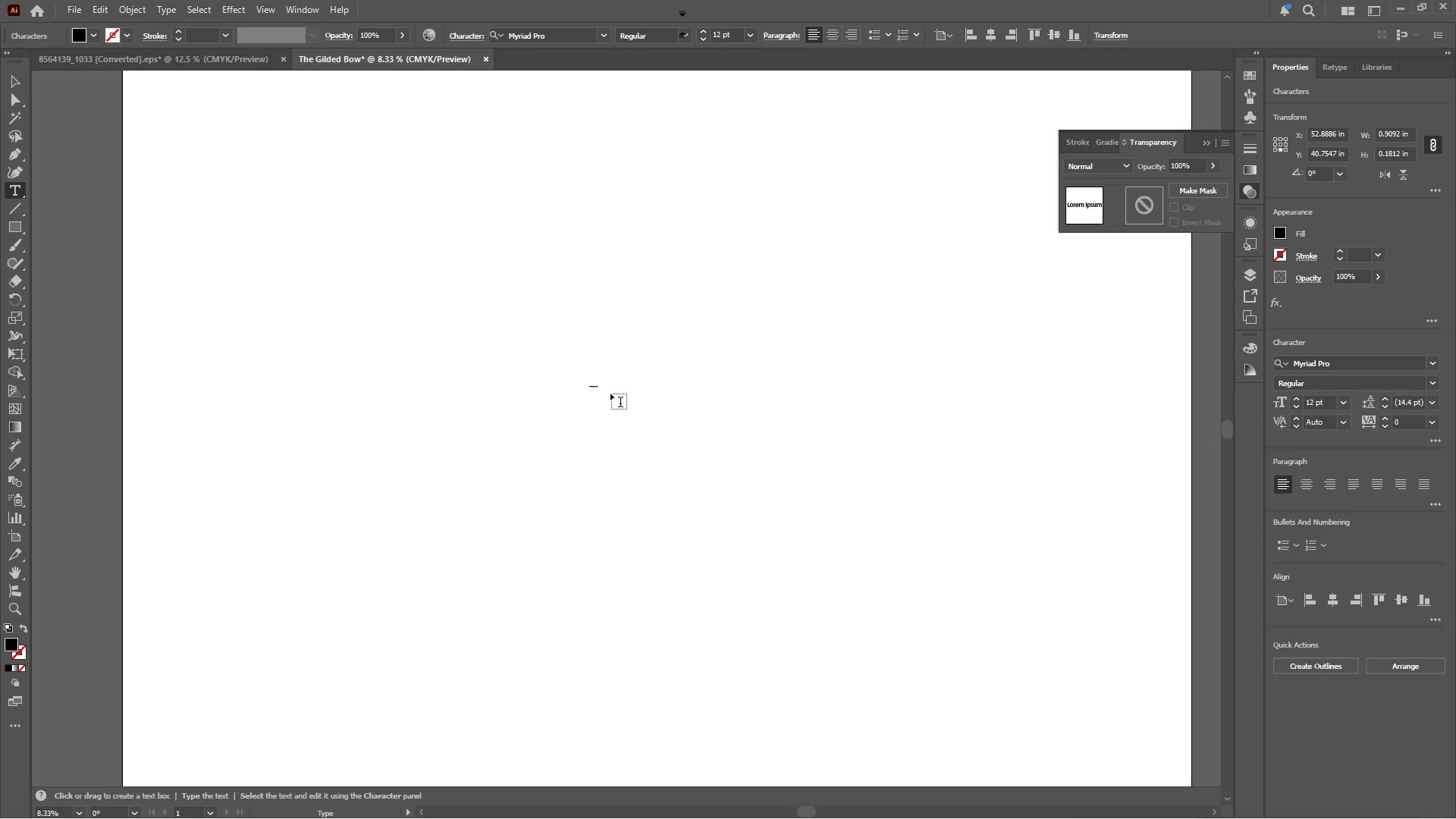 
scroll: coordinate [542, 362], scroll_direction: up, amount: 2.0
 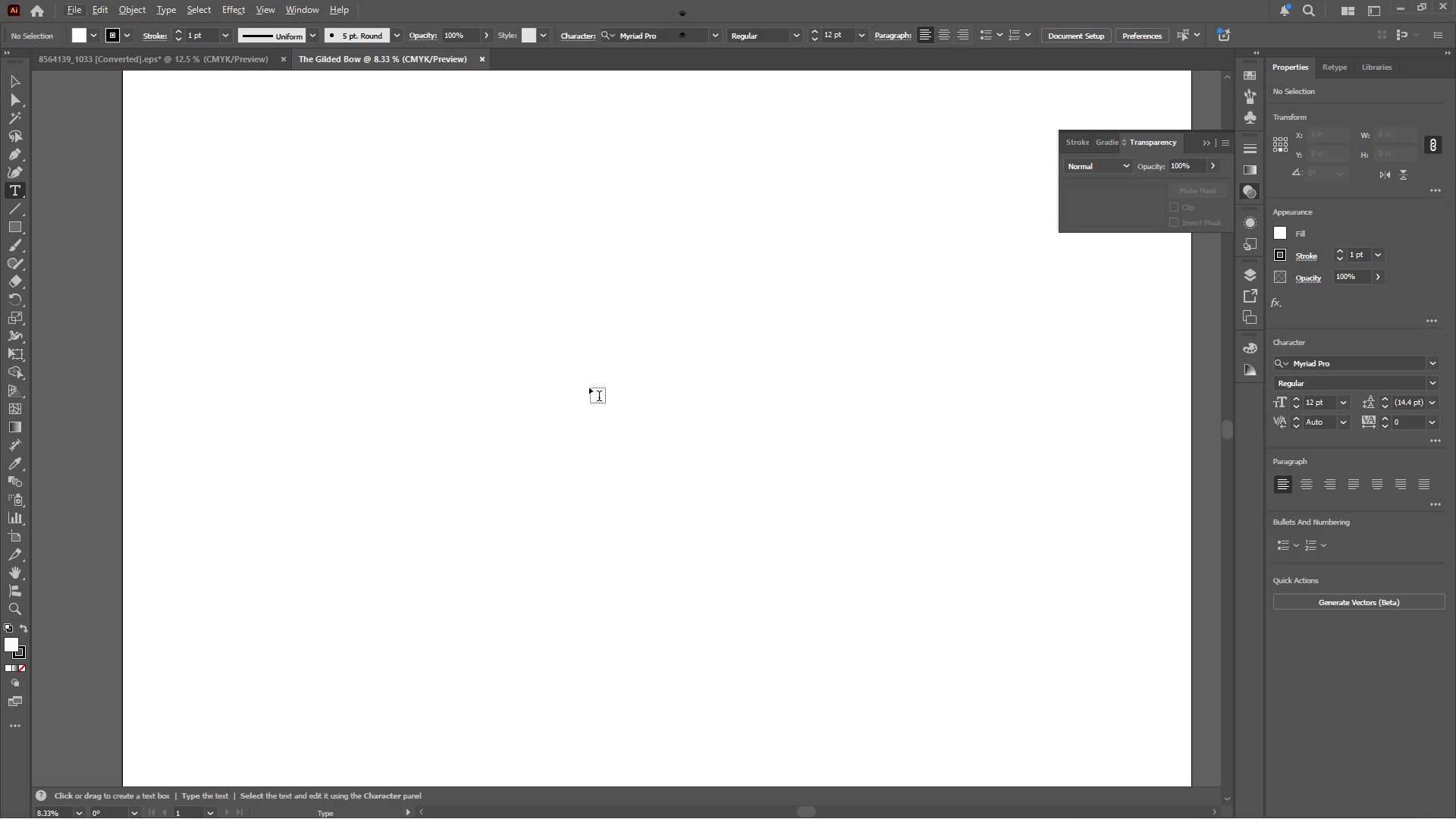 
key(Control+V)
 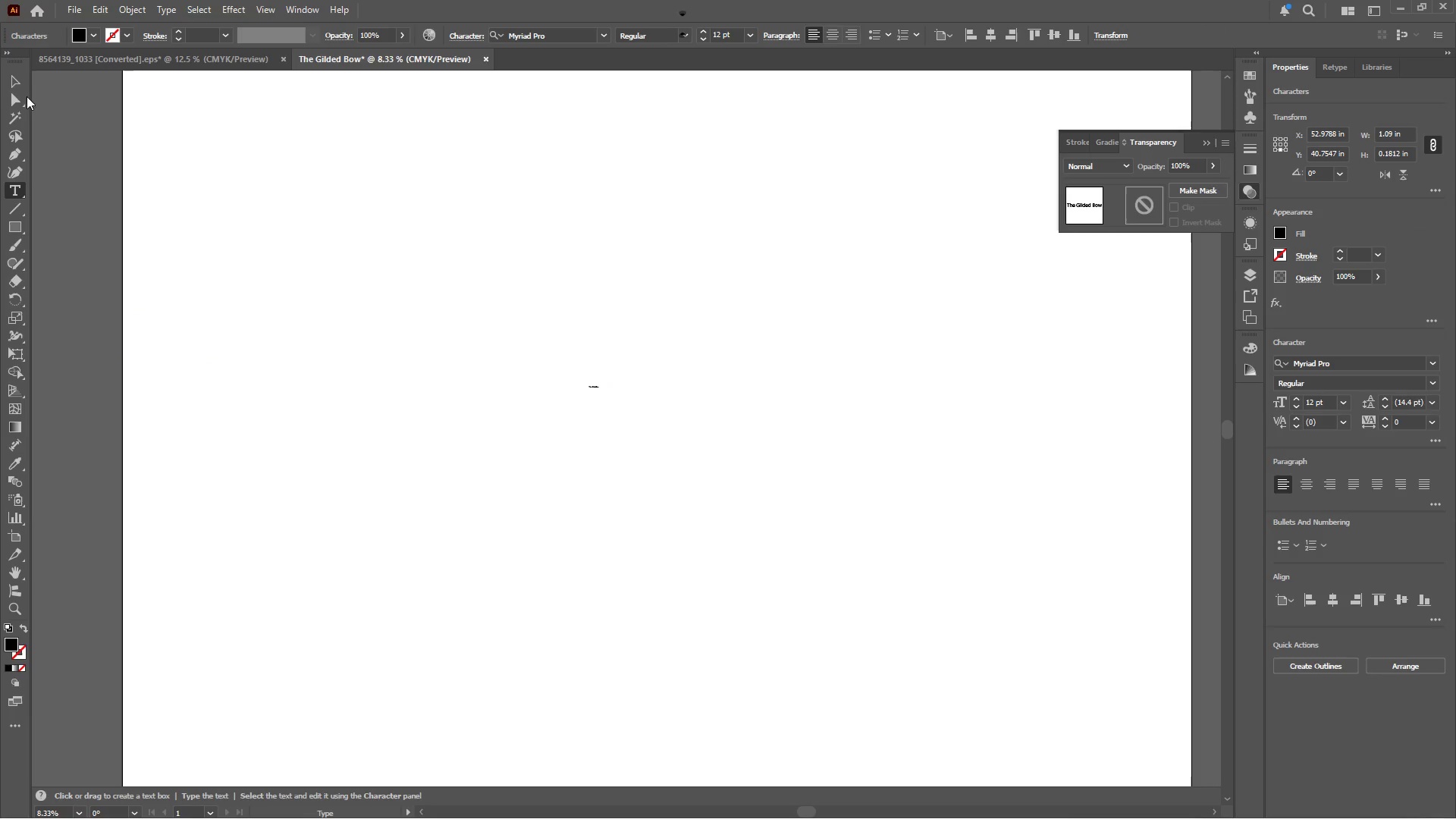 
left_click([17, 82])
 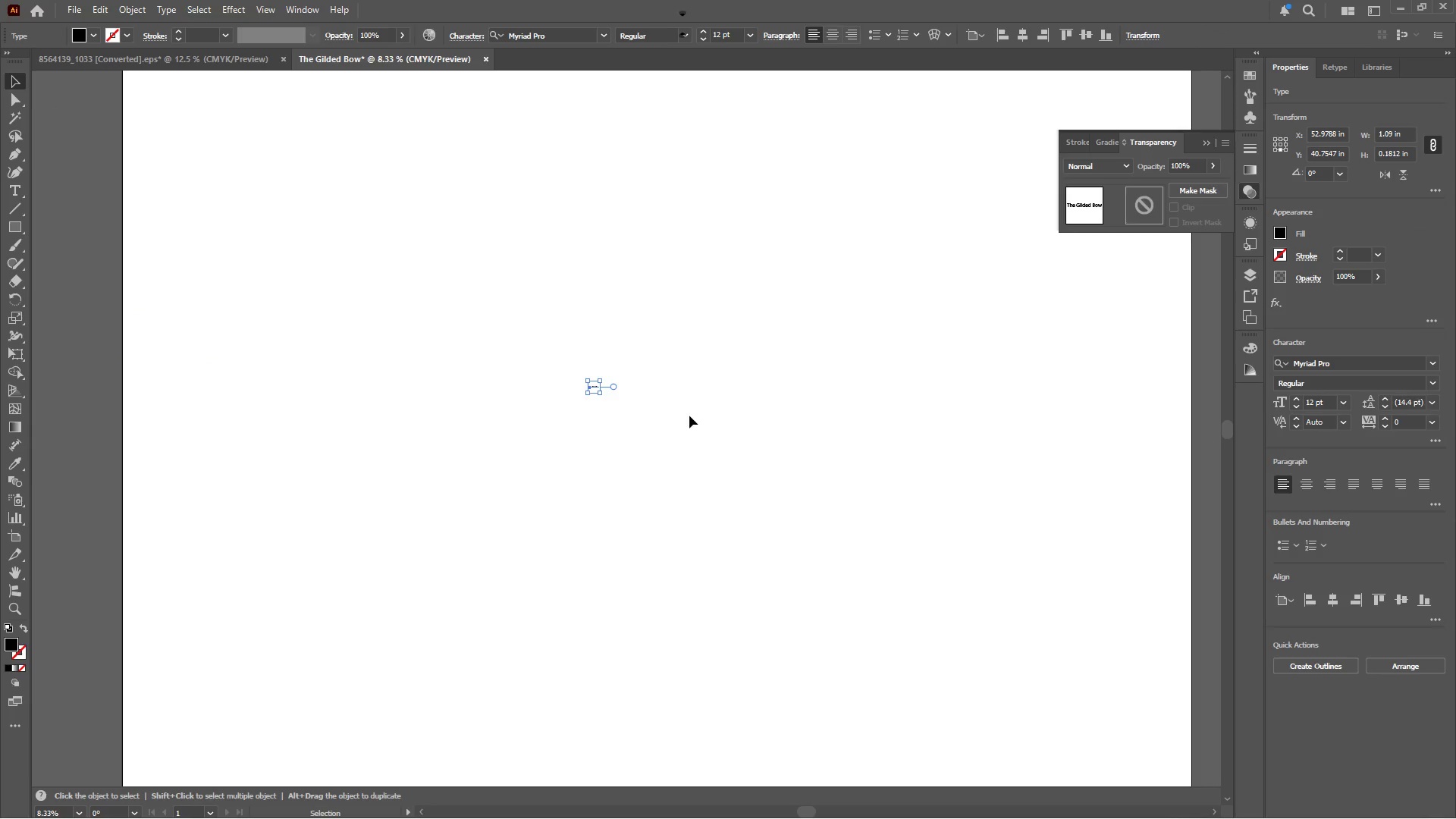 
hold_key(key=ShiftLeft, duration=2.03)
left_click_drag(start_coordinate=[601, 395], to_coordinate=[993, 557])
 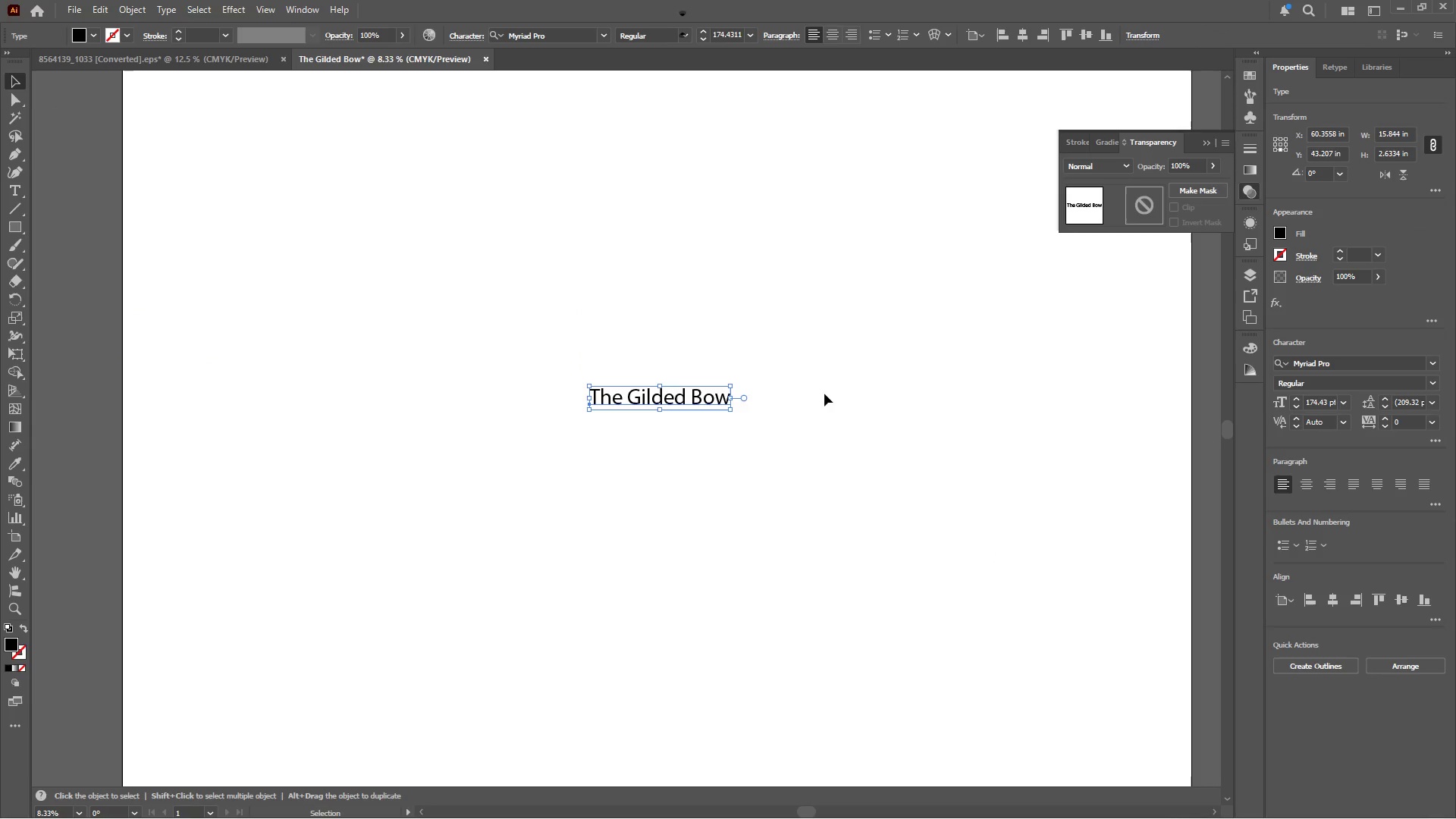 
hold_key(key=AltLeft, duration=0.31)
 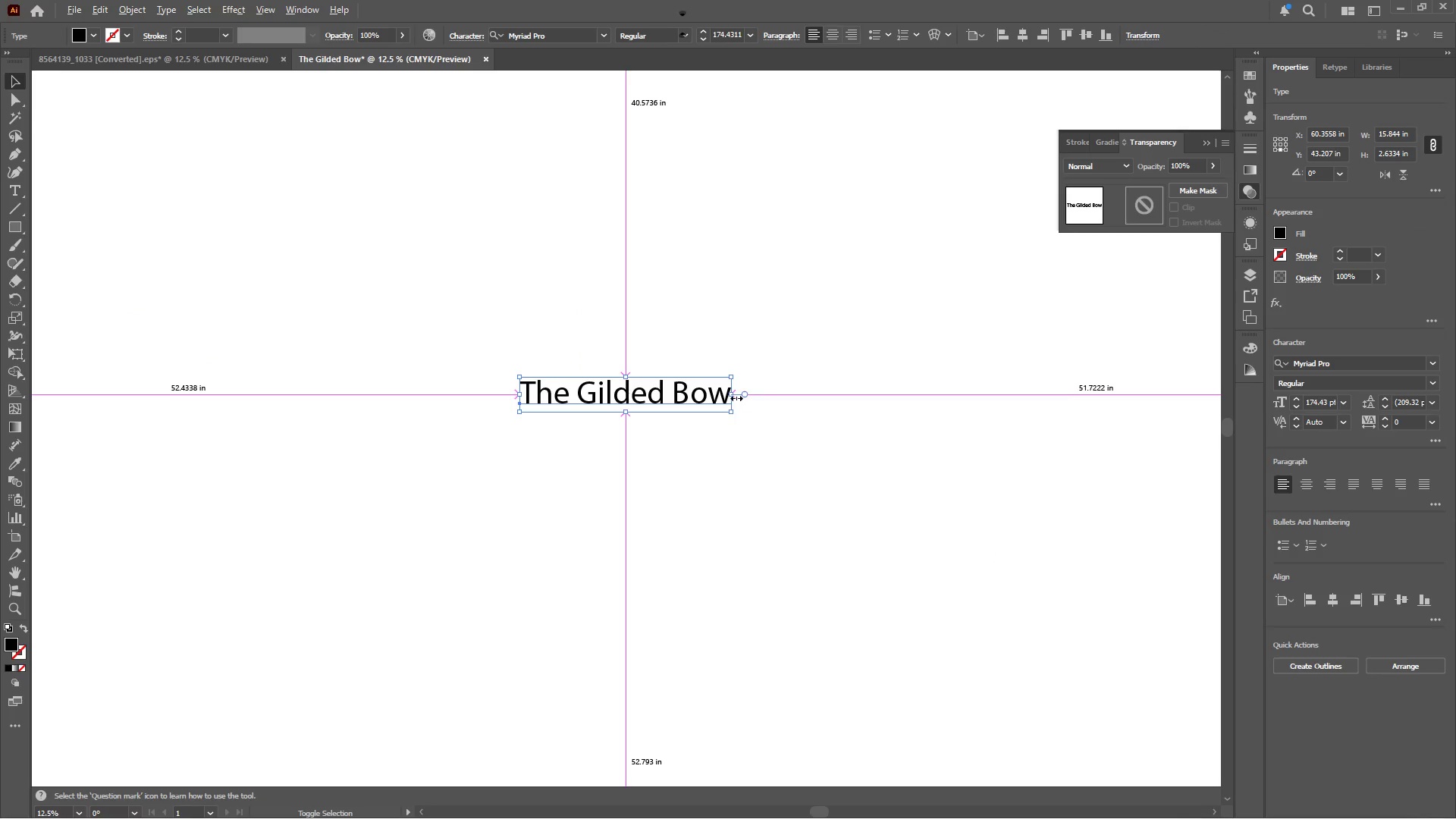 
hold_key(key=ShiftLeft, duration=0.97)
 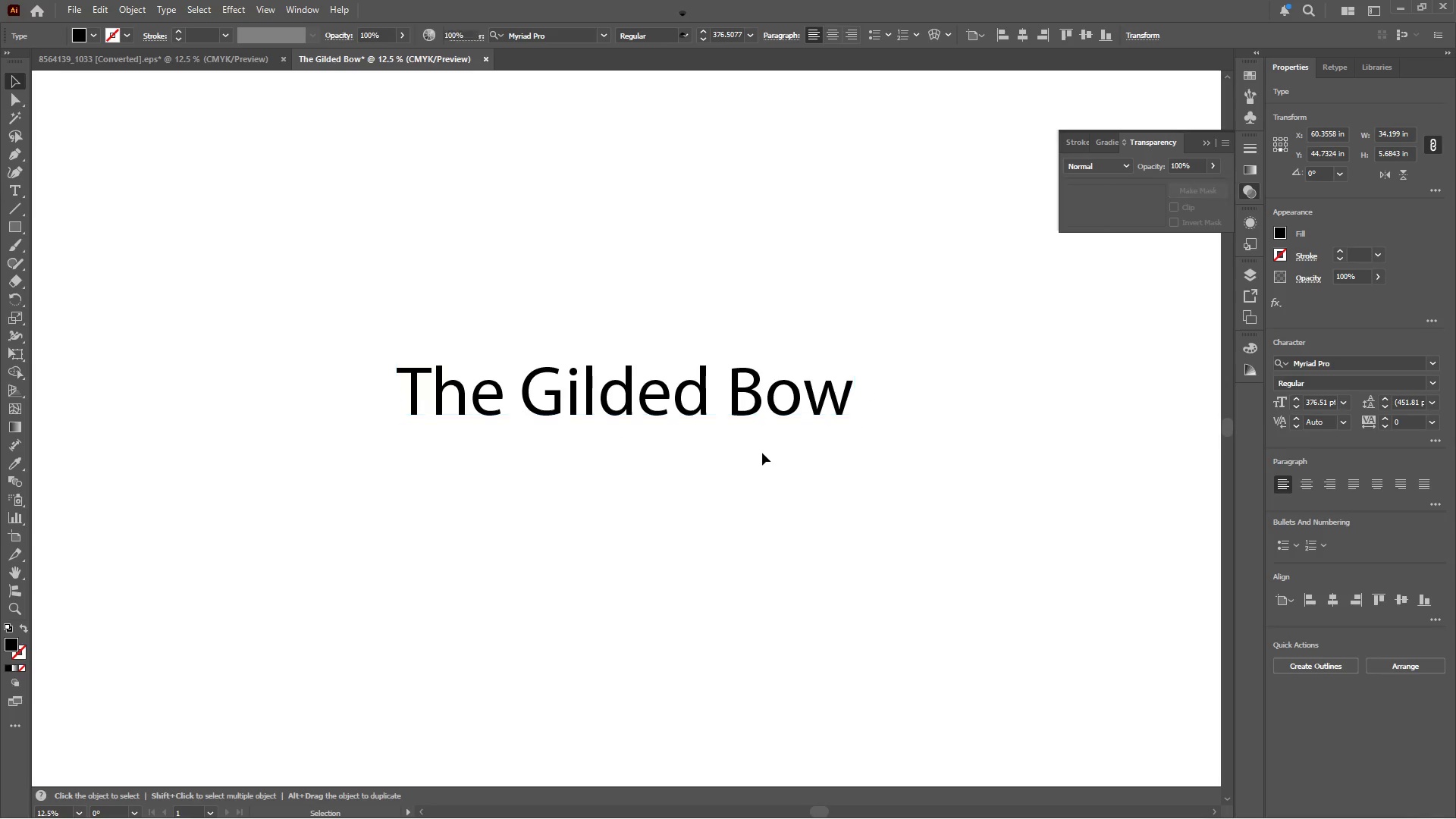 
hold_key(key=AltLeft, duration=0.97)
 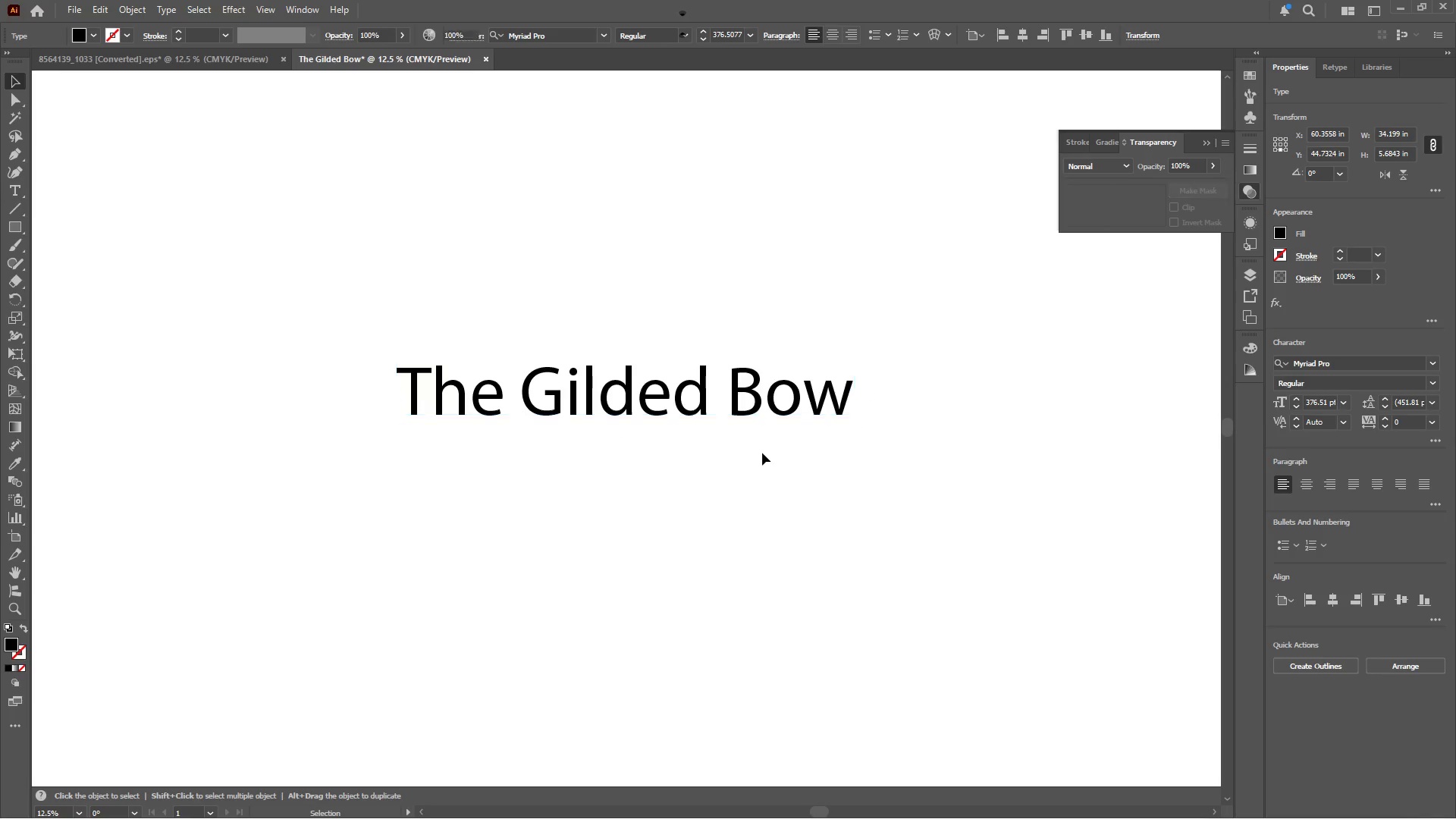 
scroll: coordinate [729, 406], scroll_direction: up, amount: 1.0
 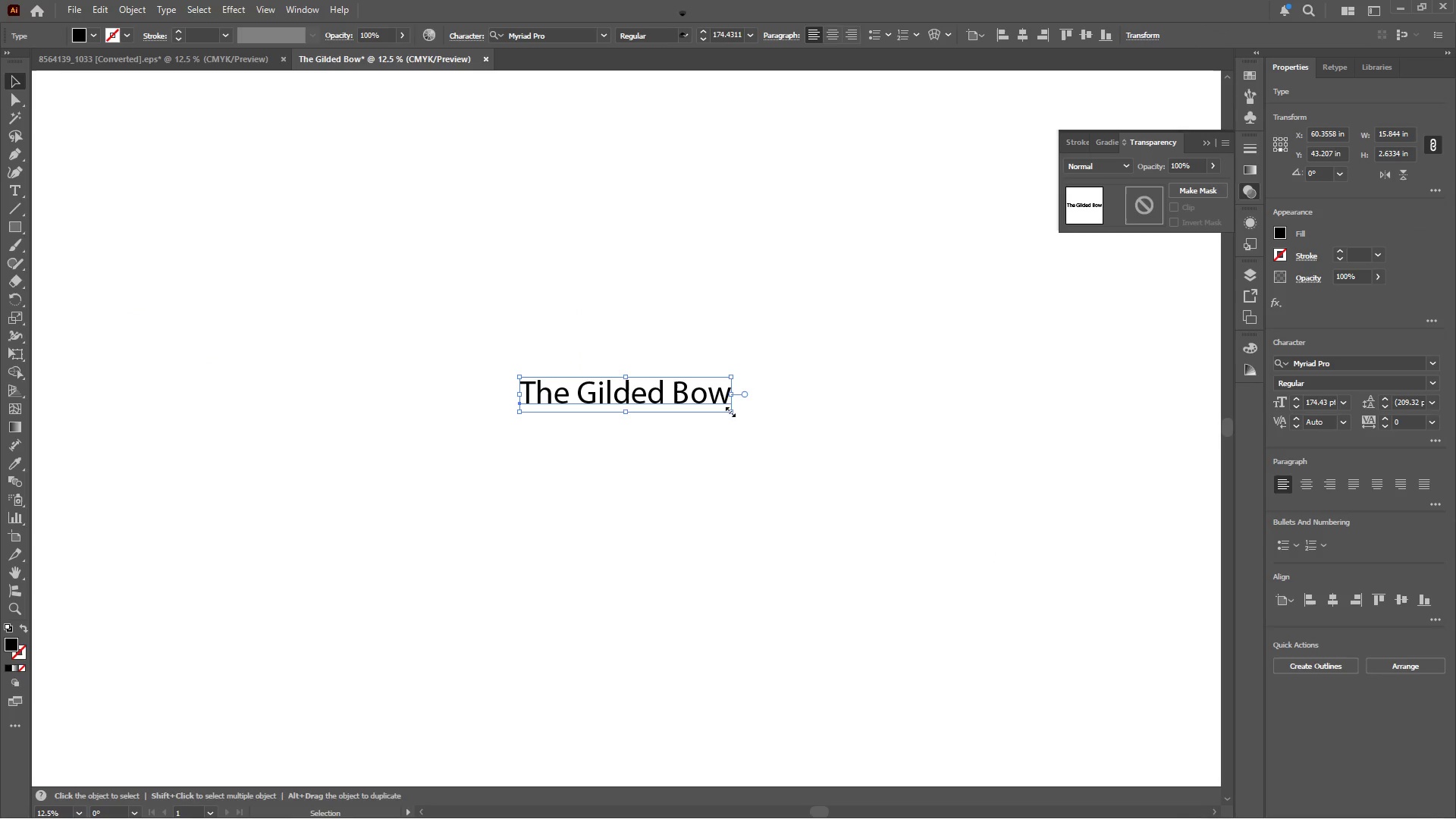 
left_click_drag(start_coordinate=[735, 396], to_coordinate=[855, 400])
 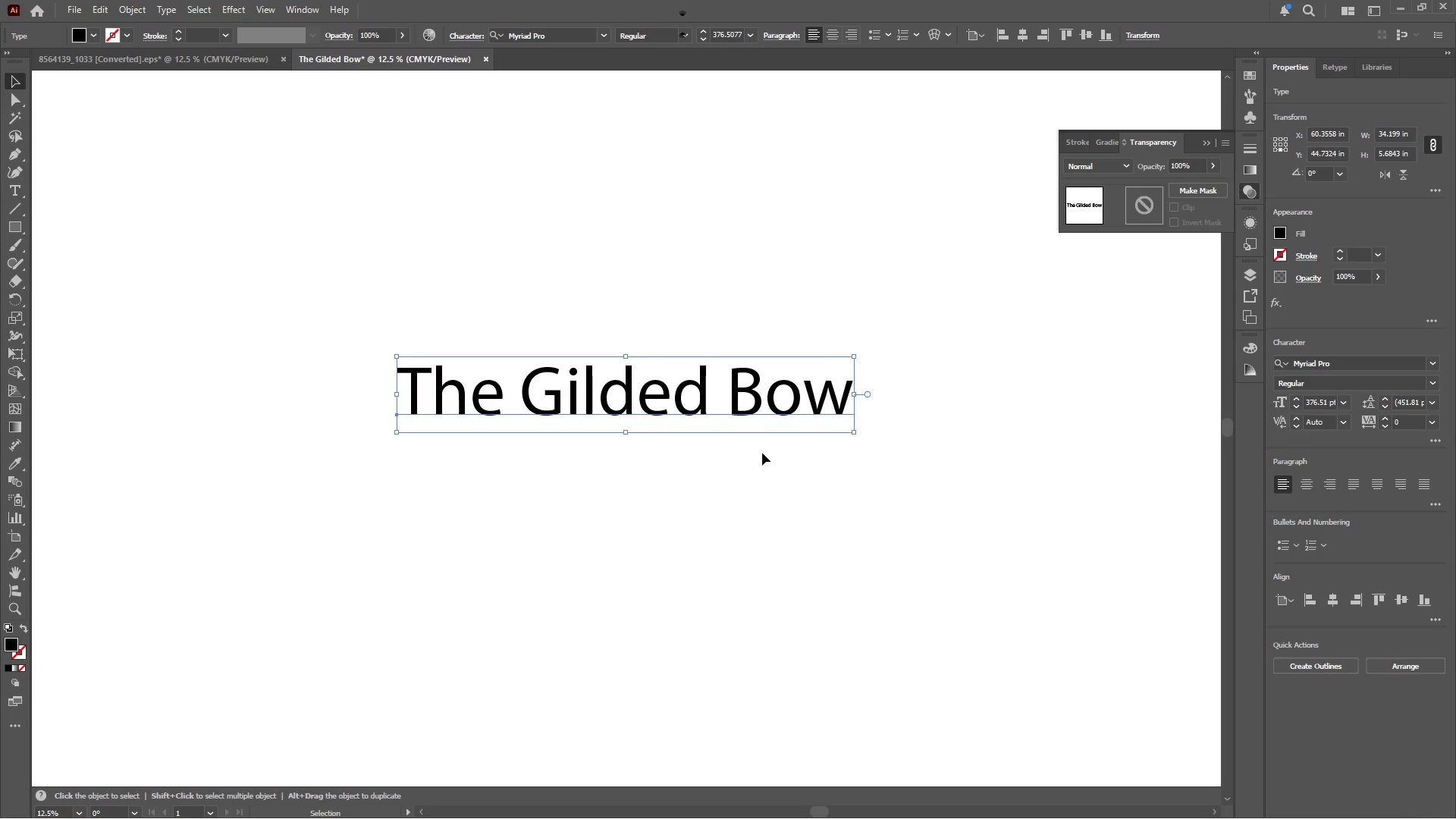 
left_click([762, 453])
 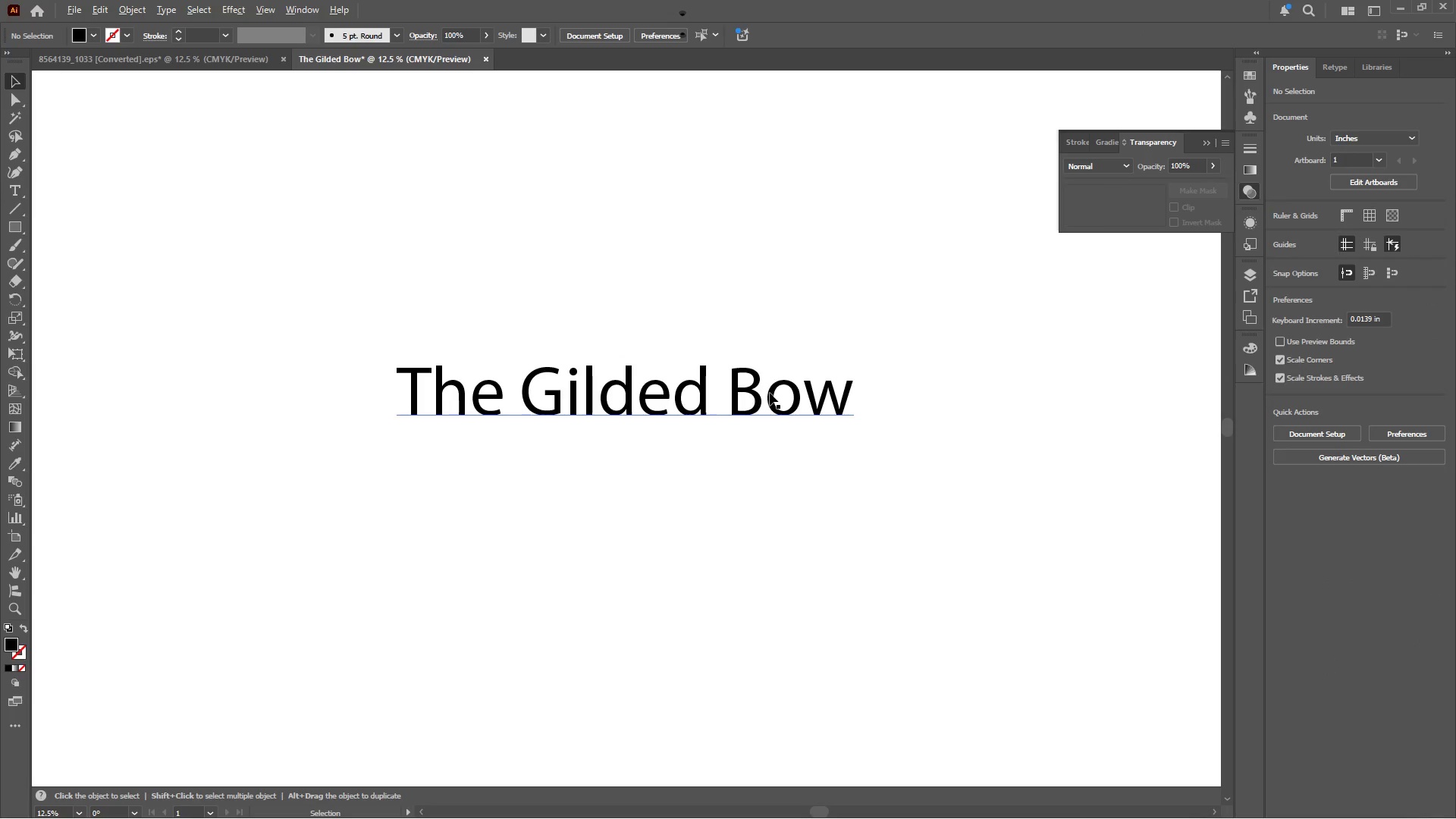 
left_click([769, 393])
 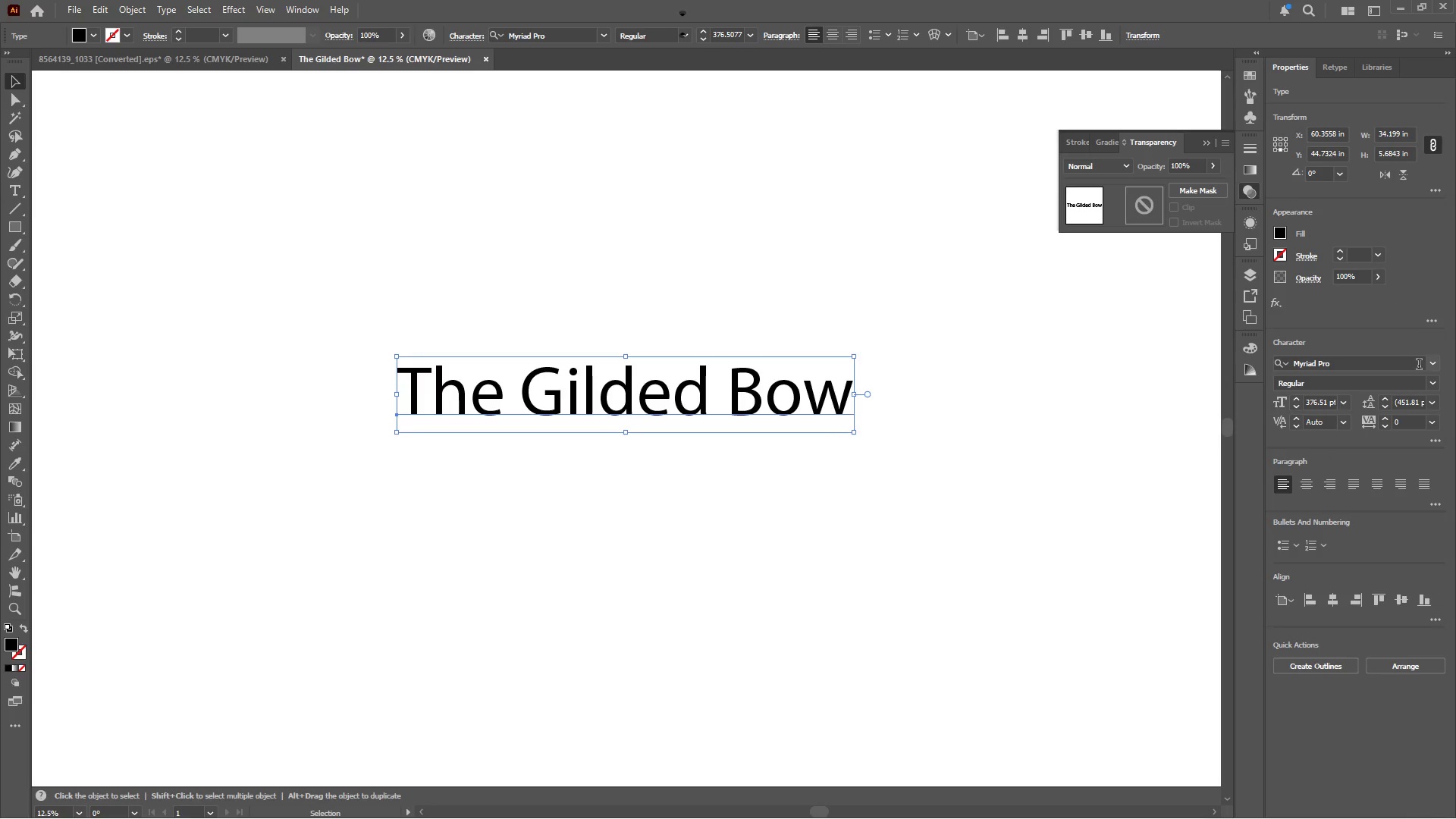 
left_click([1431, 360])
 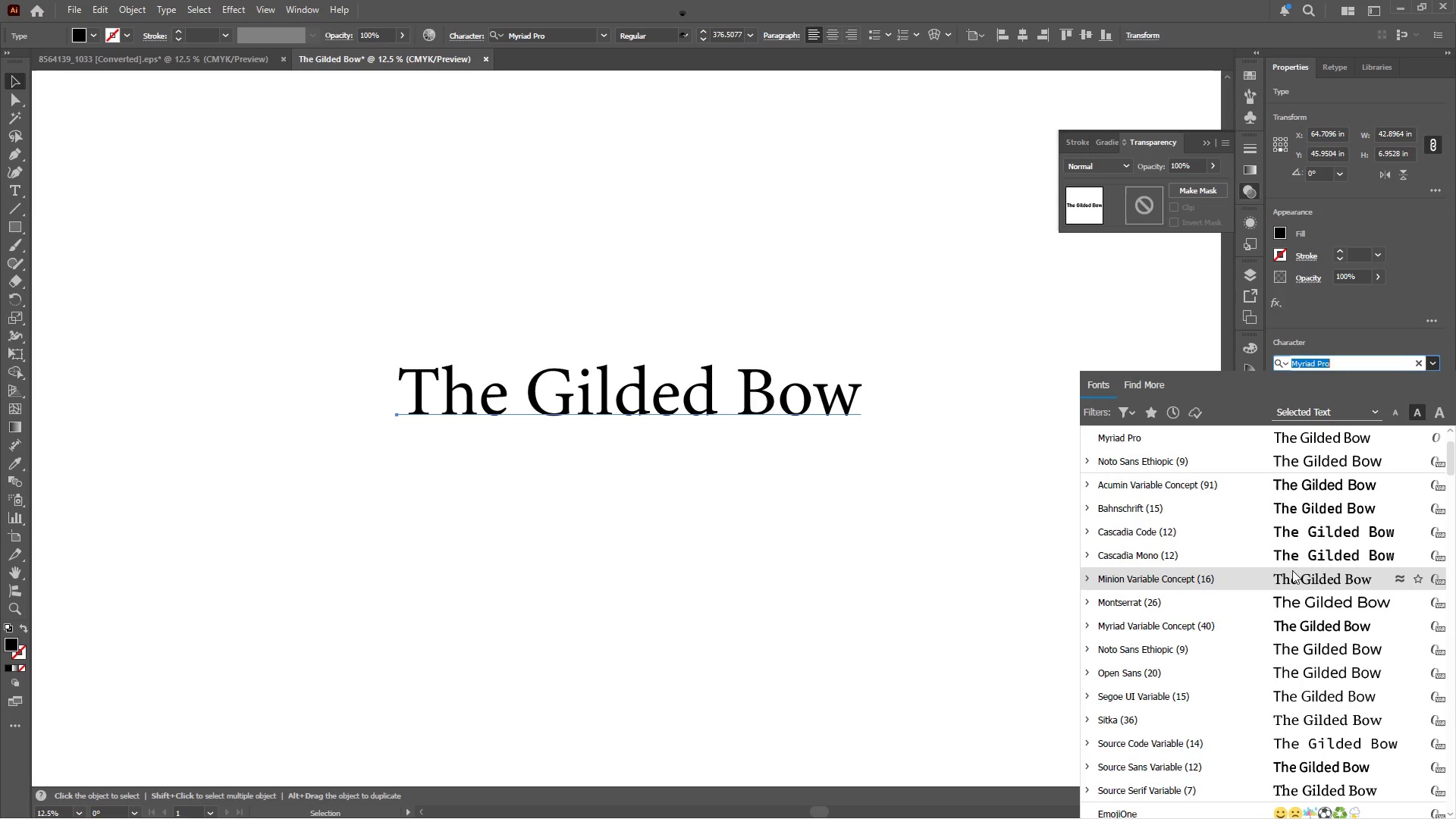 
left_click([1292, 577])
 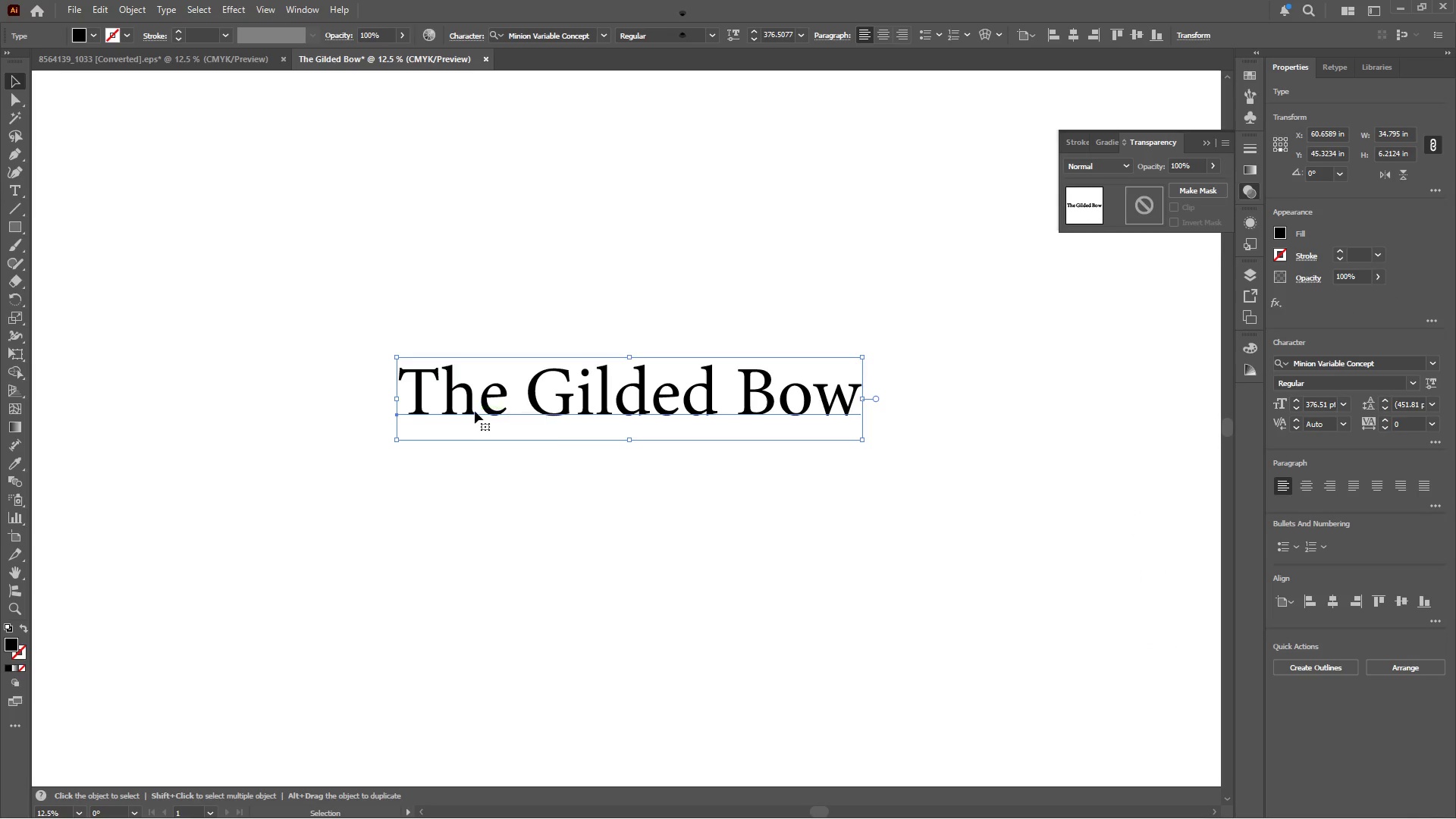 
double_click([521, 384])
 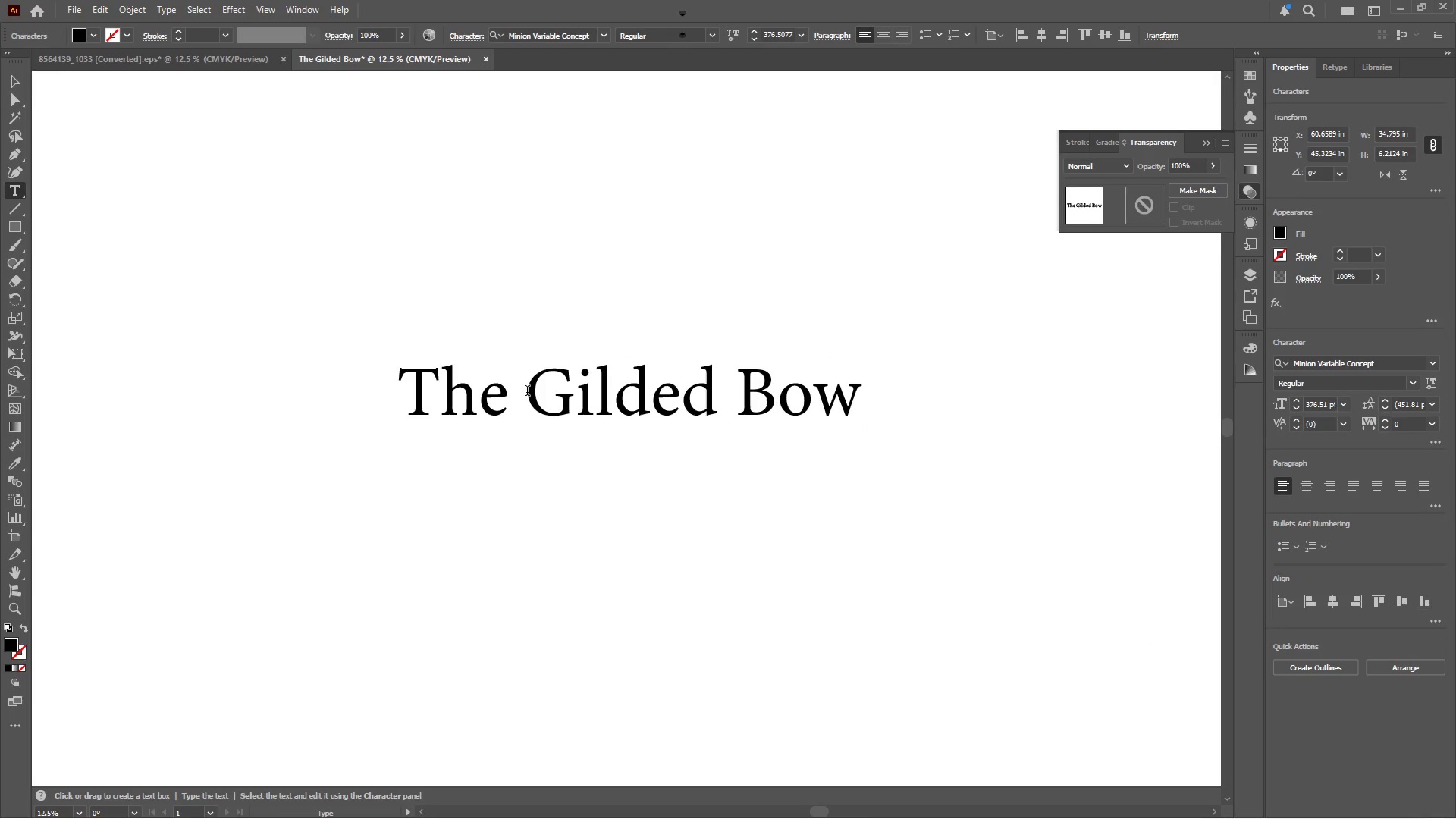 
left_click_drag(start_coordinate=[527, 391], to_coordinate=[426, 393])
 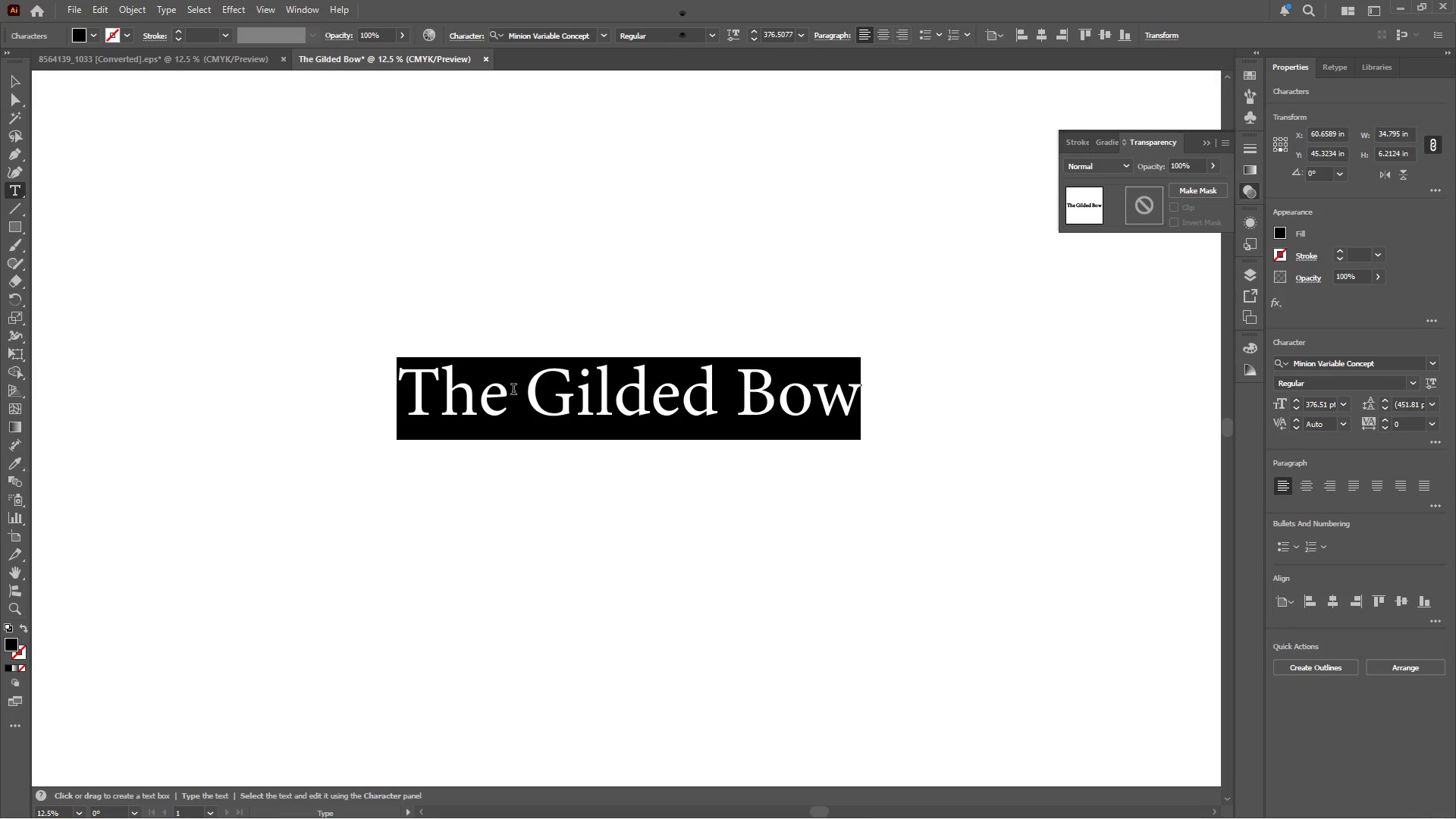 
left_click_drag(start_coordinate=[529, 391], to_coordinate=[371, 400])
 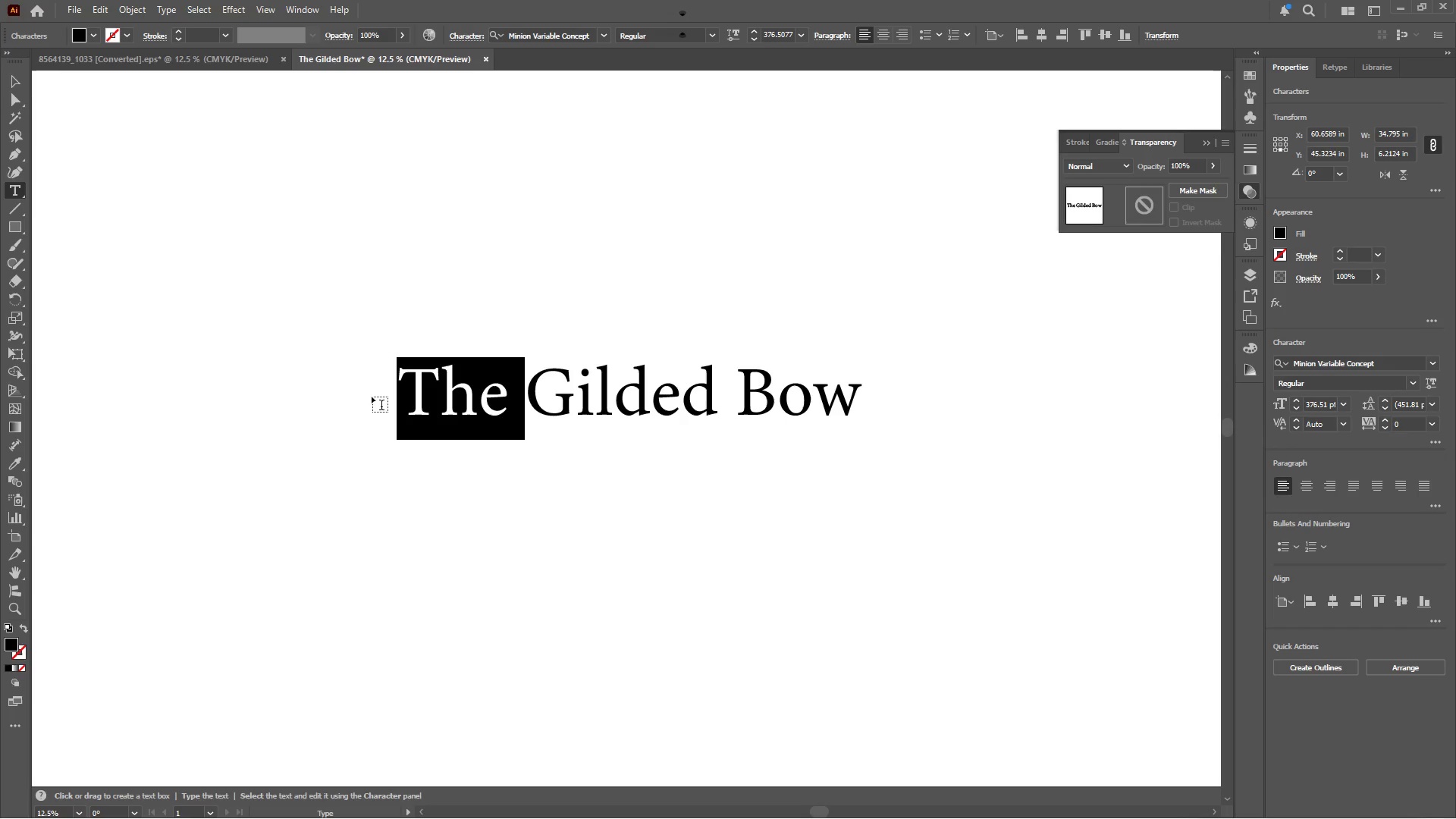 
key(Control+X)
 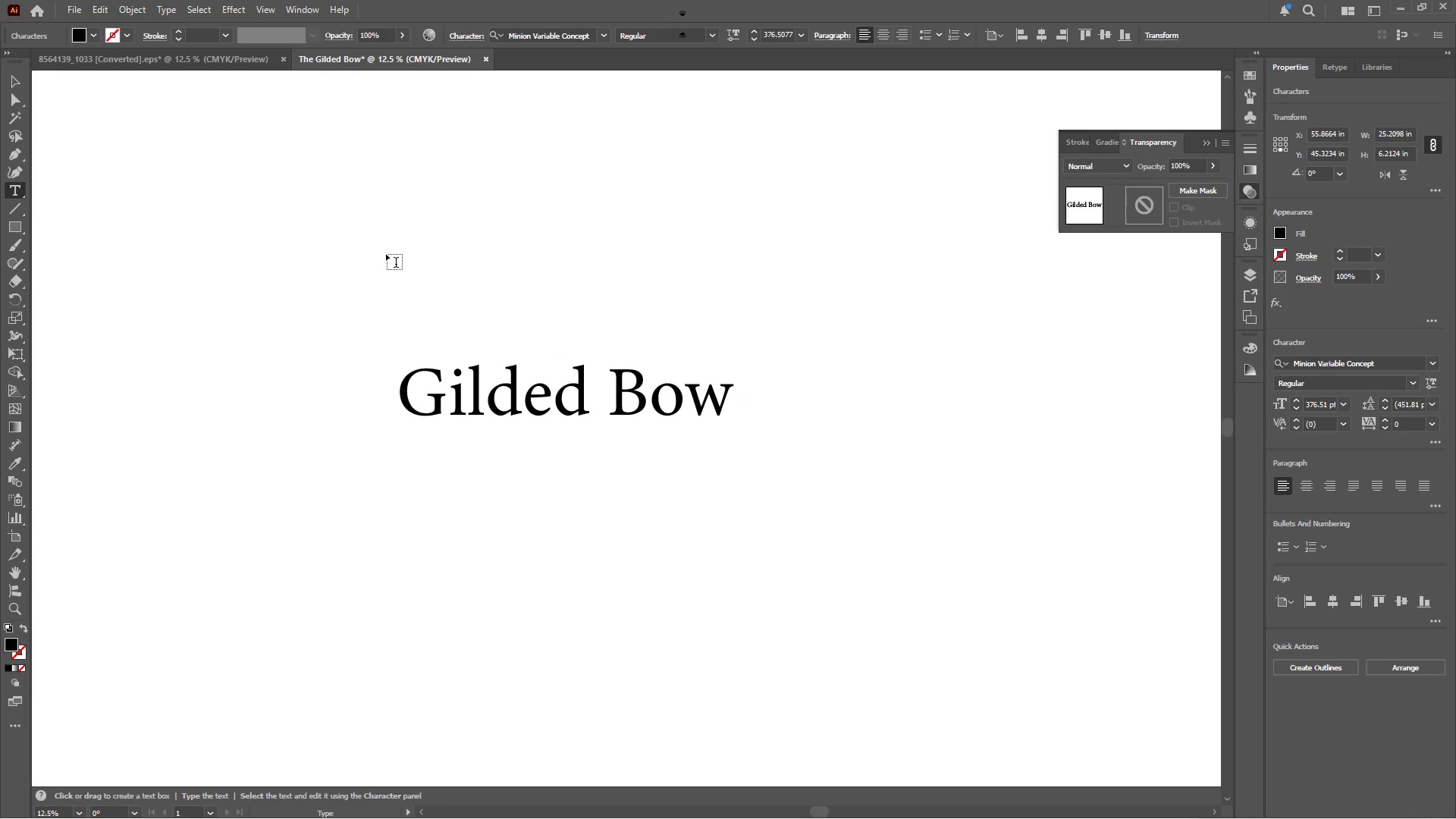 
double_click([410, 212])
 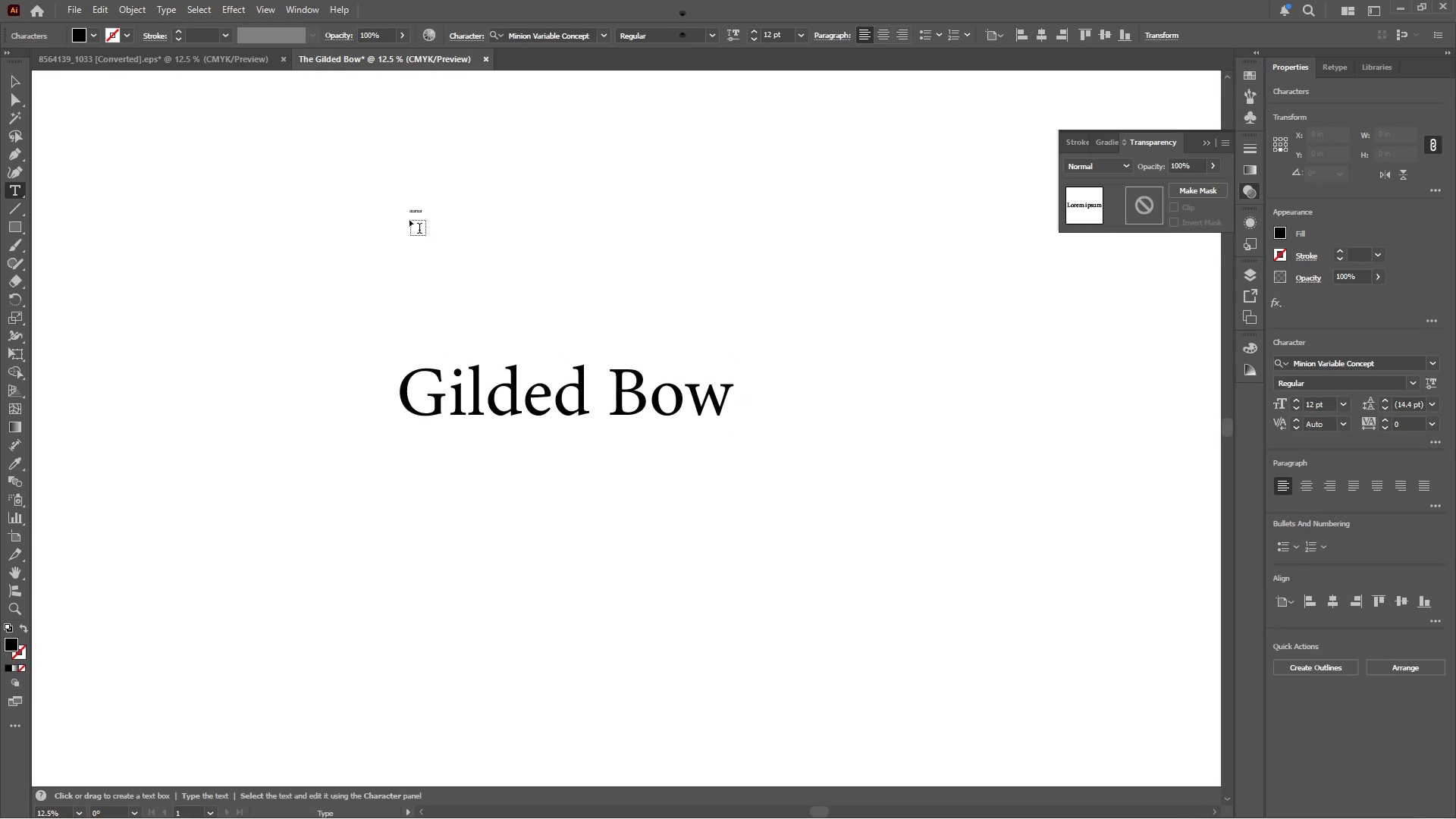 
key(Control+V)
 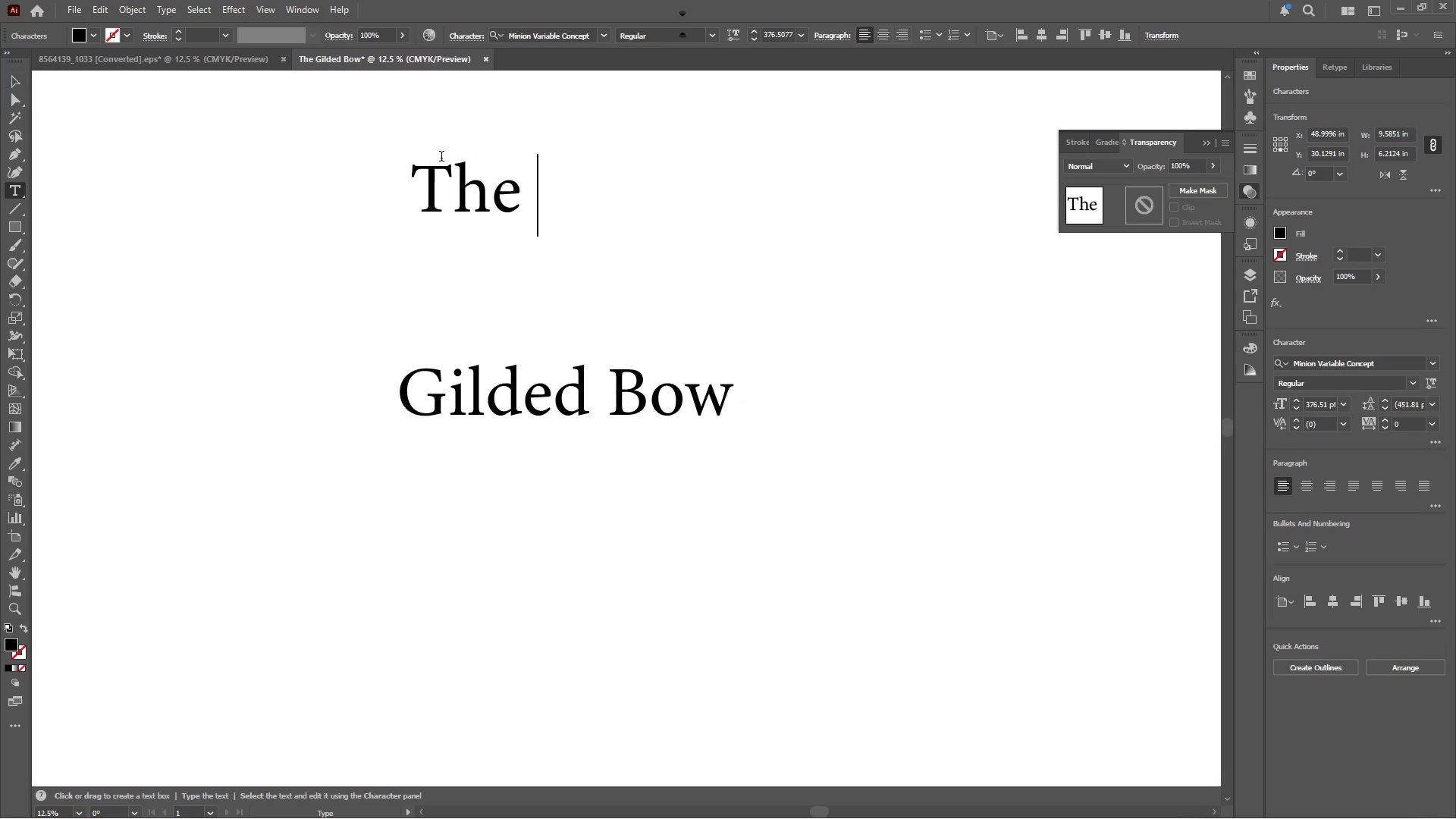 
left_click_drag(start_coordinate=[523, 184], to_coordinate=[554, 193])
 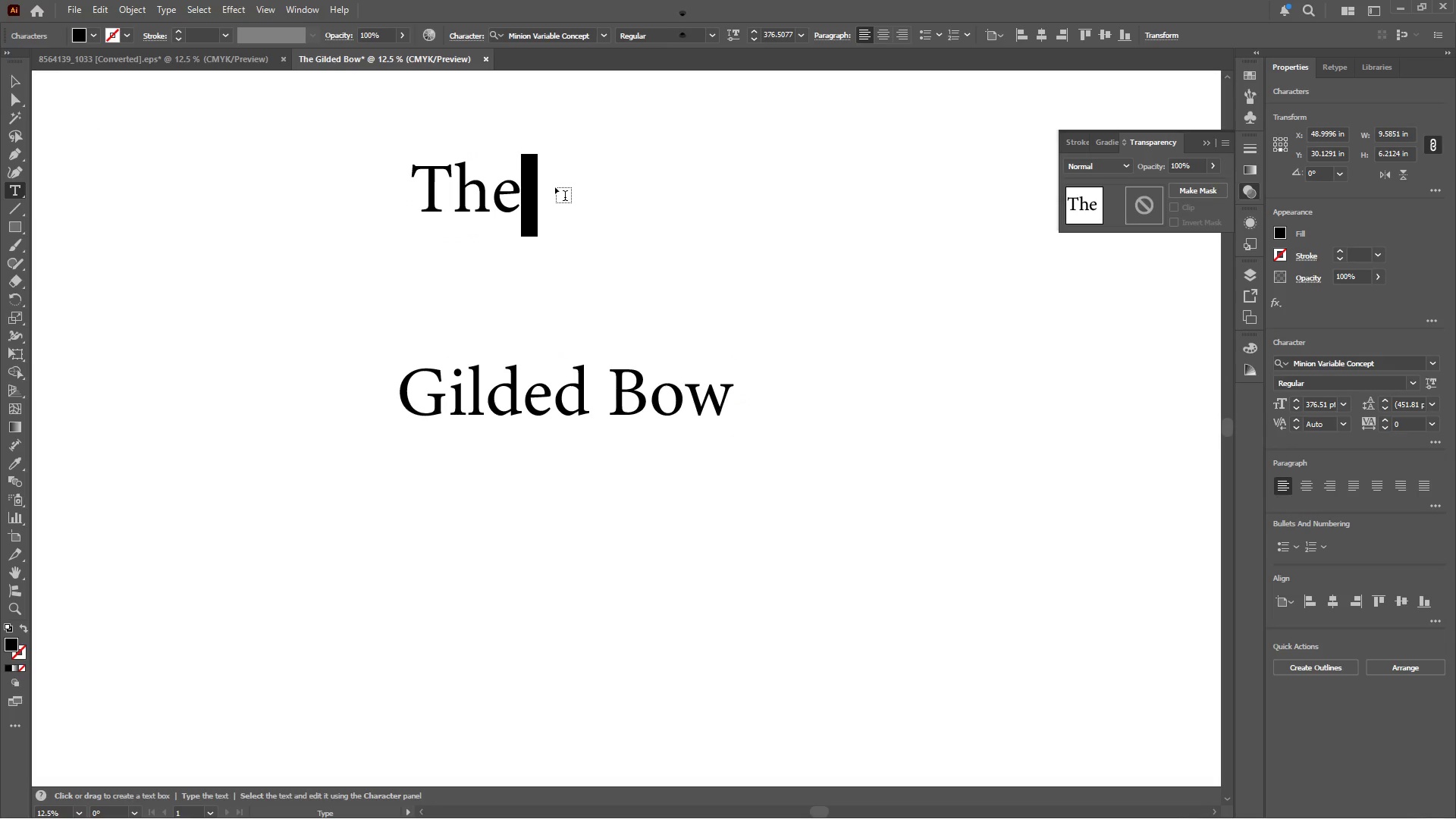 
key(Backspace)
 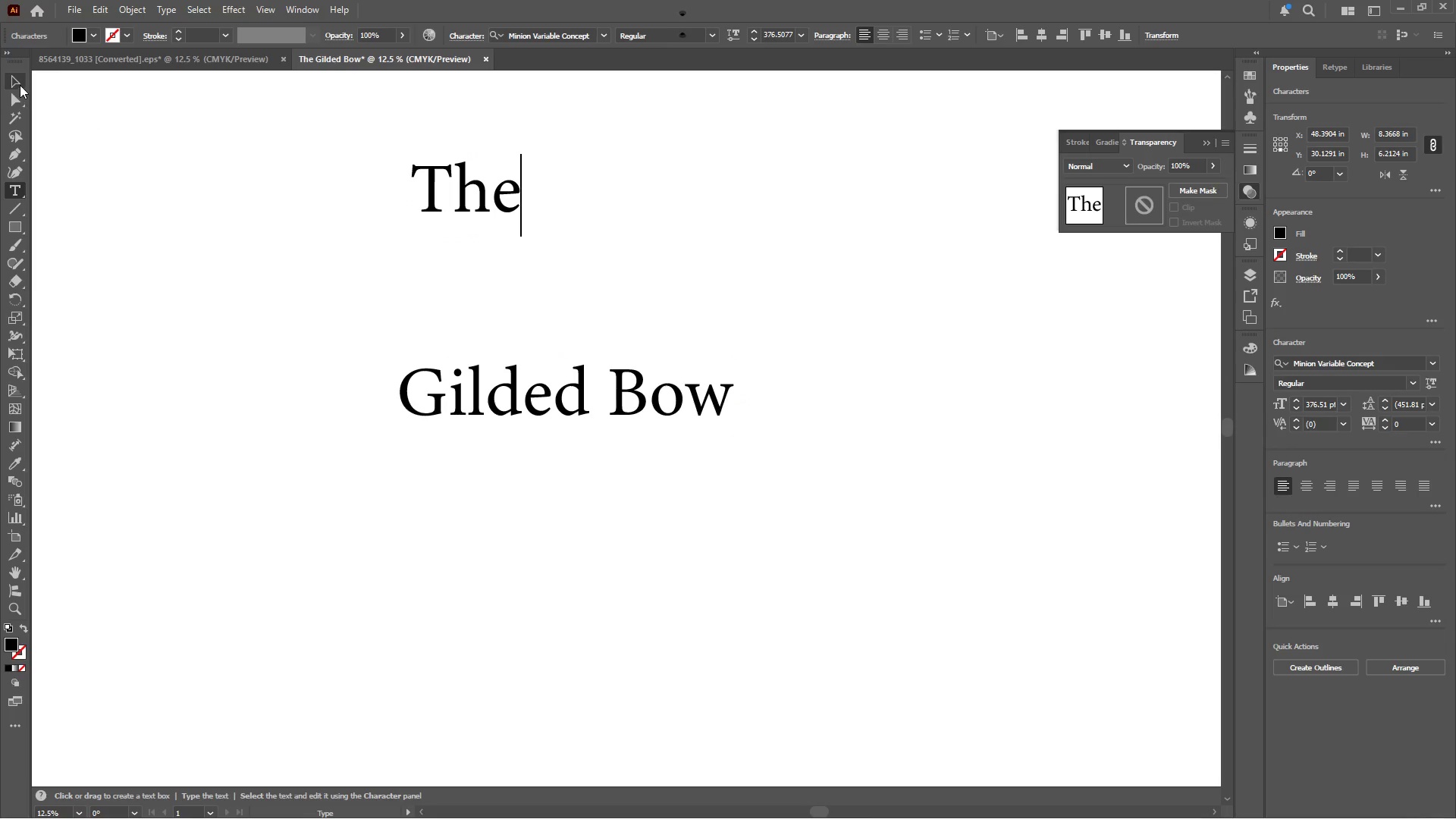 
left_click([14, 74])
 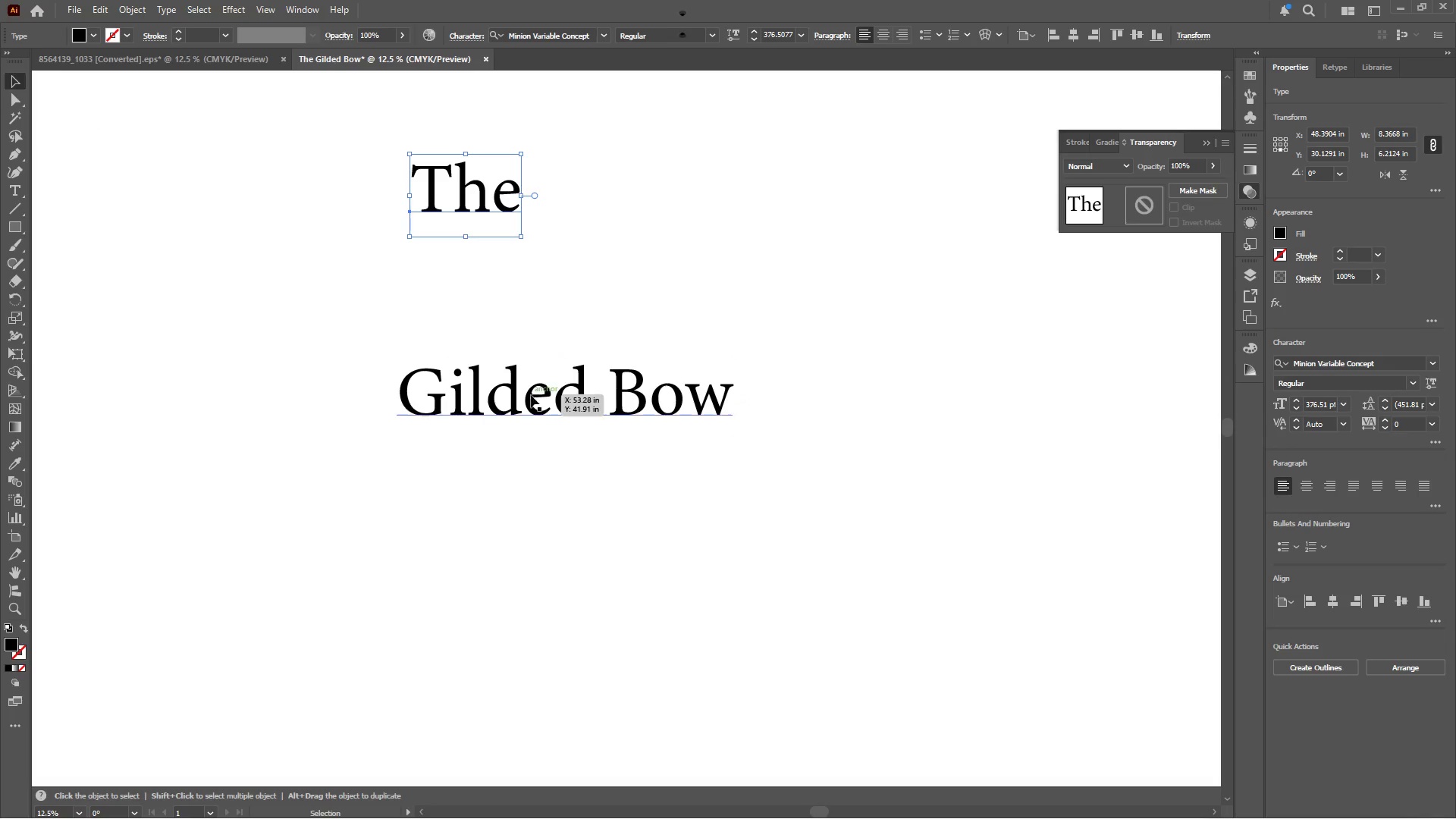 
left_click([531, 388])
 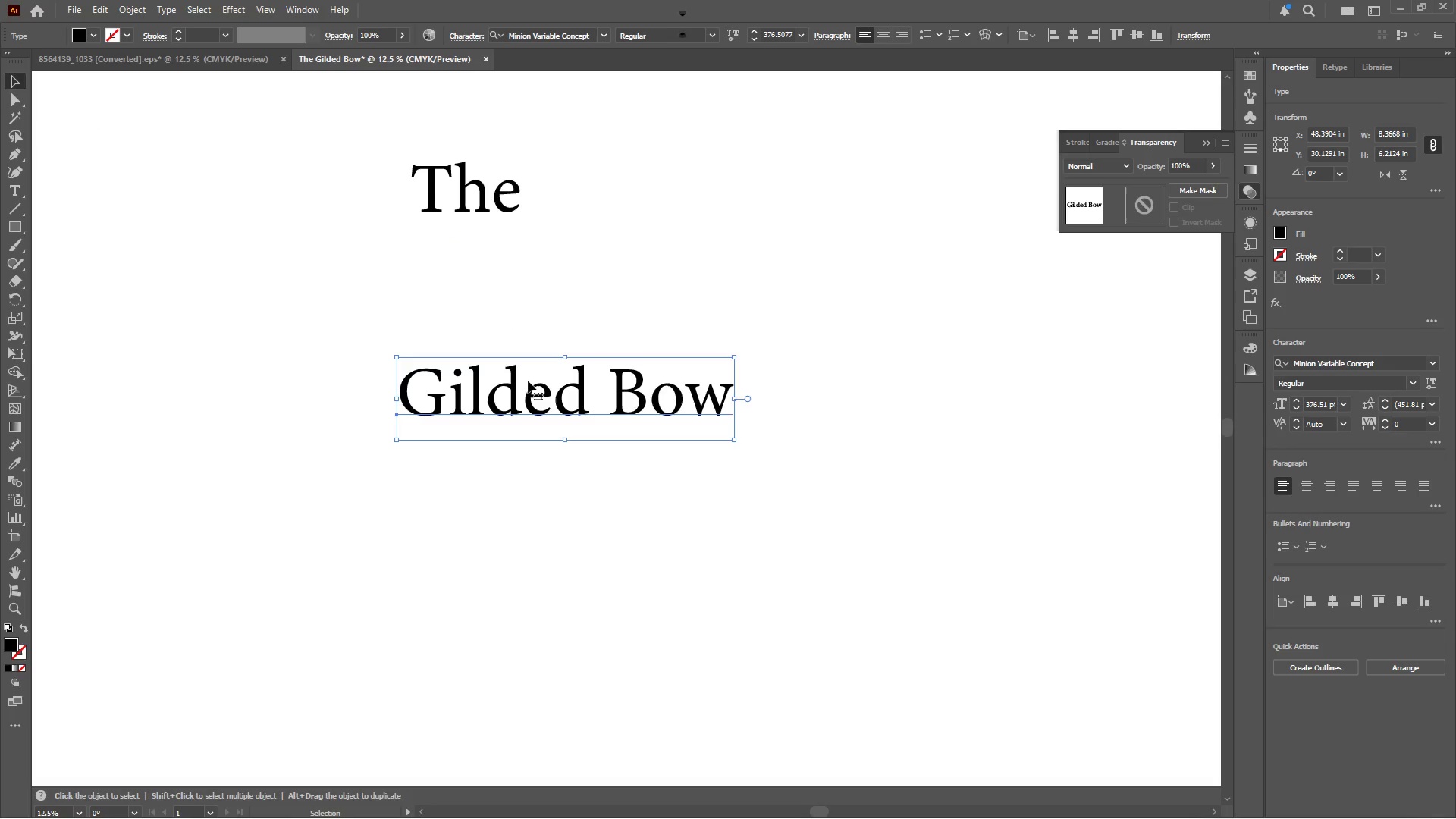 
hold_key(key=ShiftLeft, duration=0.56)
left_click([485, 193])
 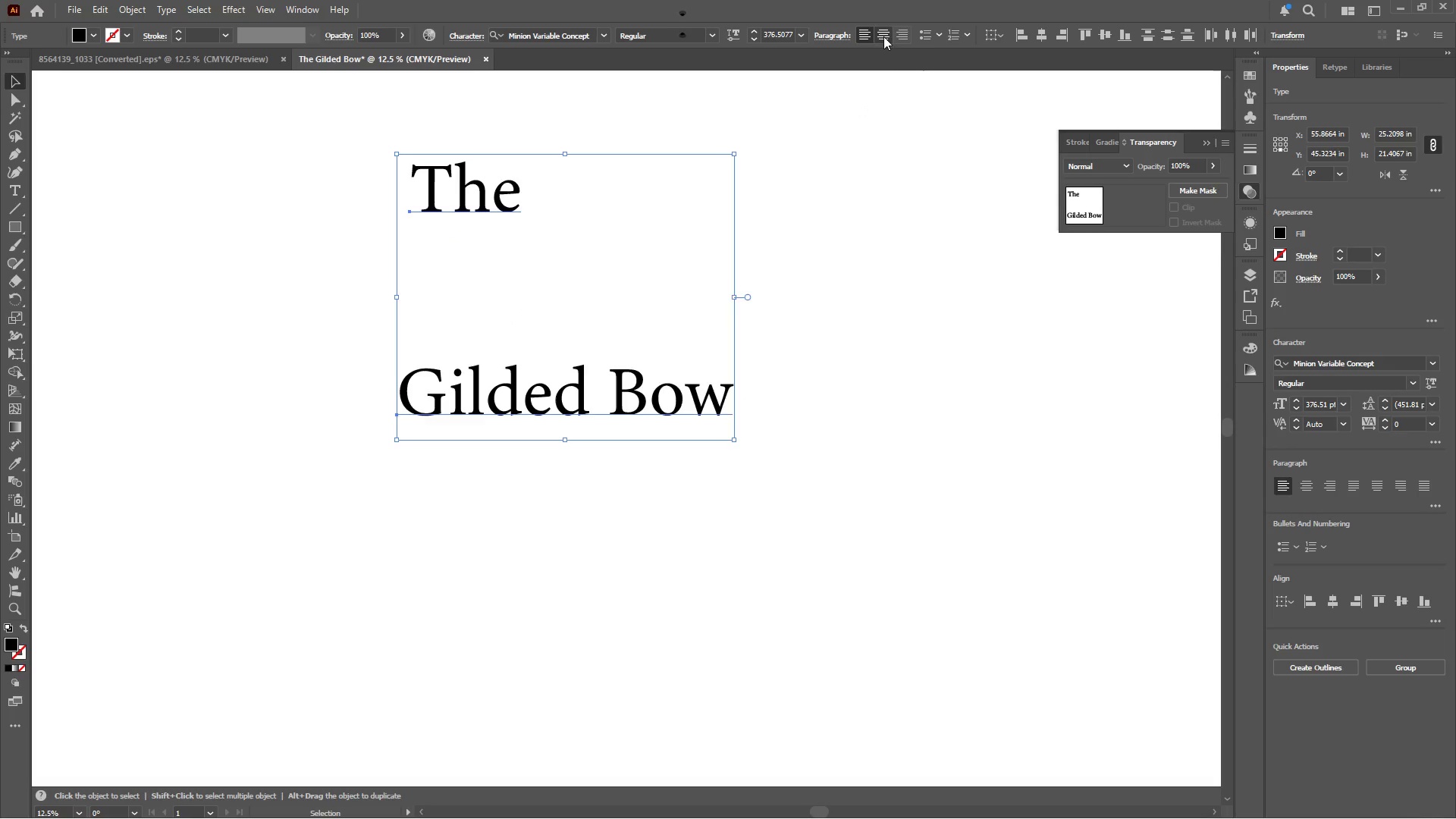 
double_click([913, 244])
 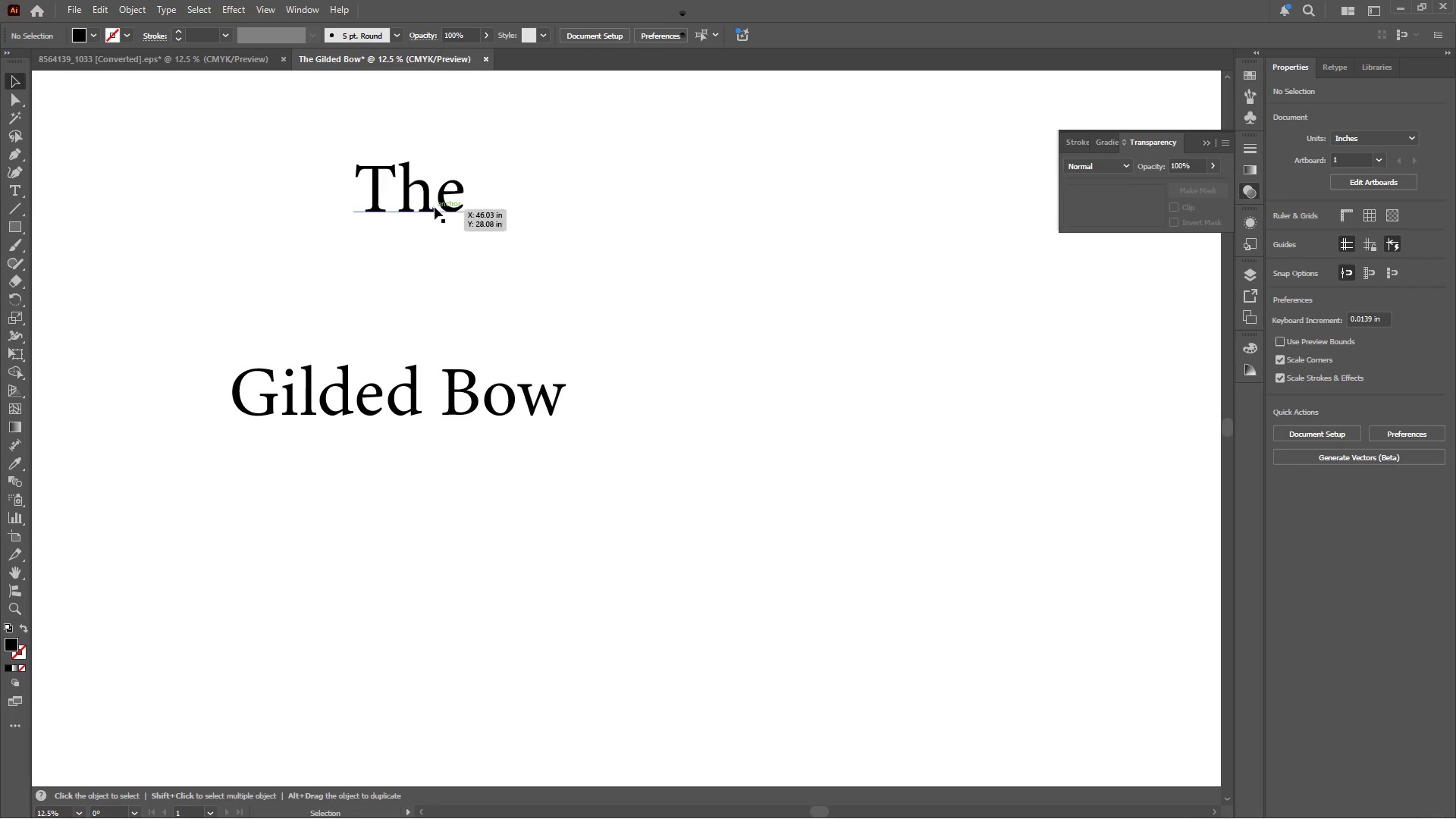 
left_click_drag(start_coordinate=[422, 202], to_coordinate=[422, 320])
 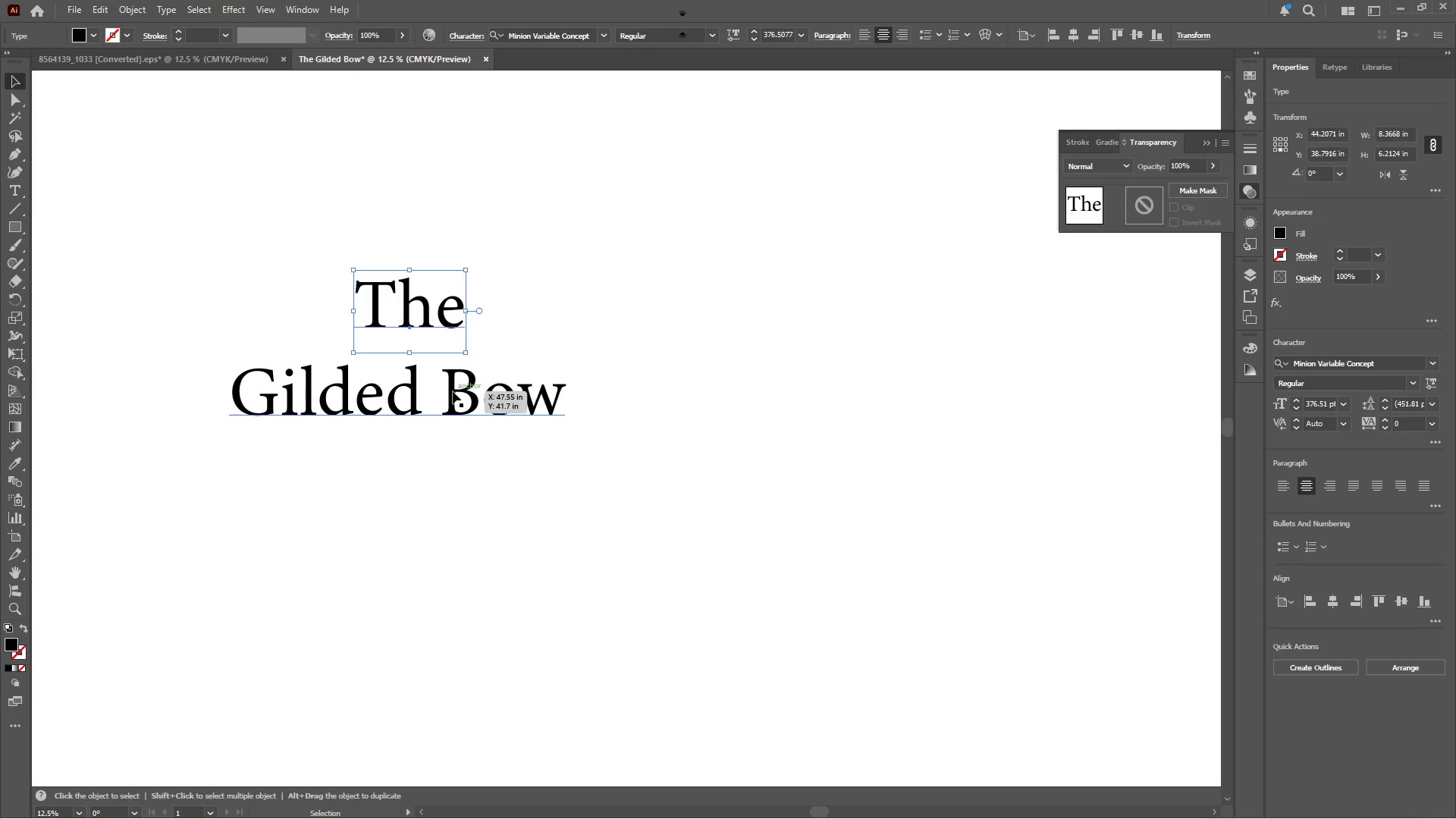 
hold_key(key=ShiftLeft, duration=0.73)
 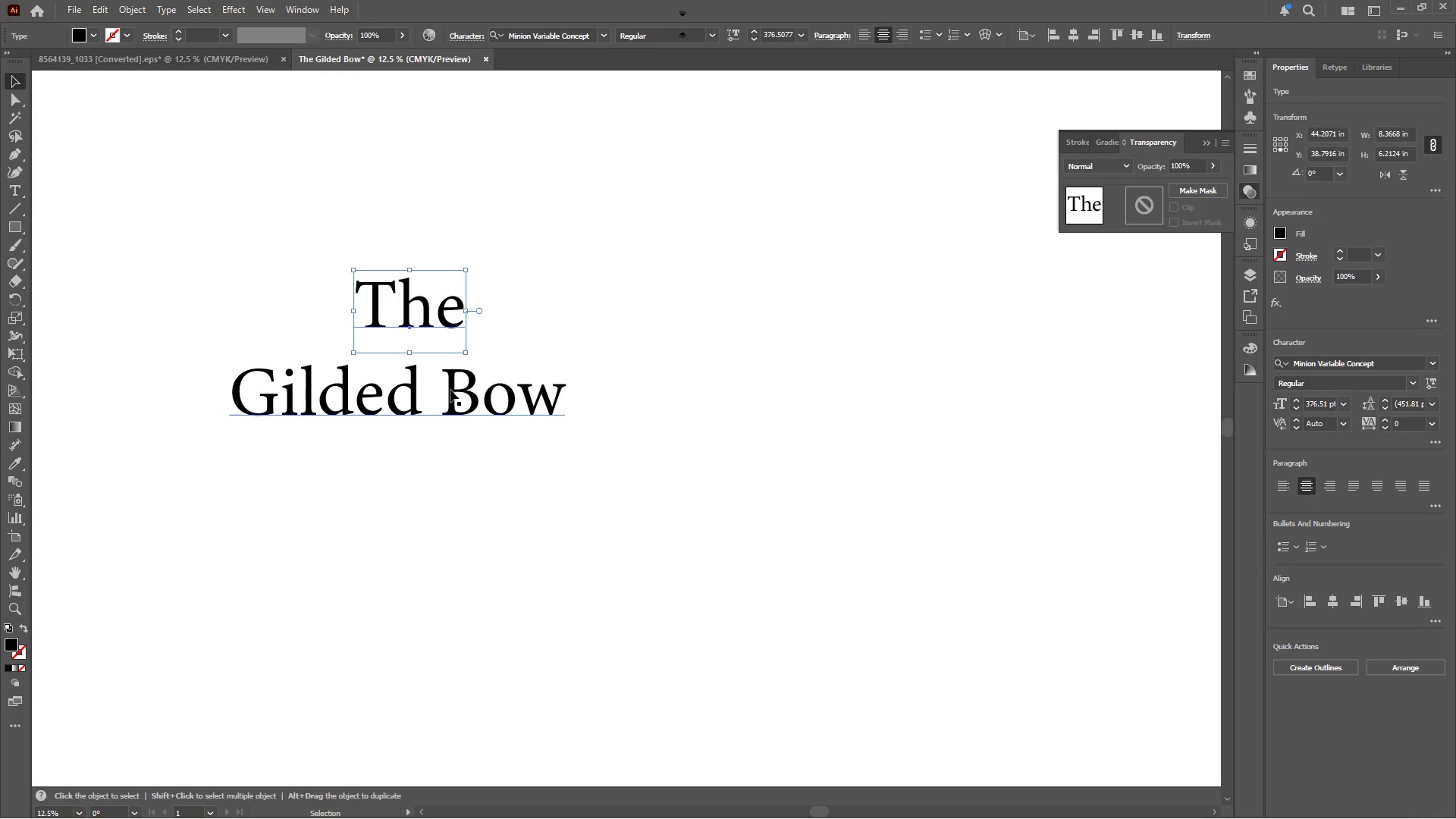 
left_click([453, 391])
 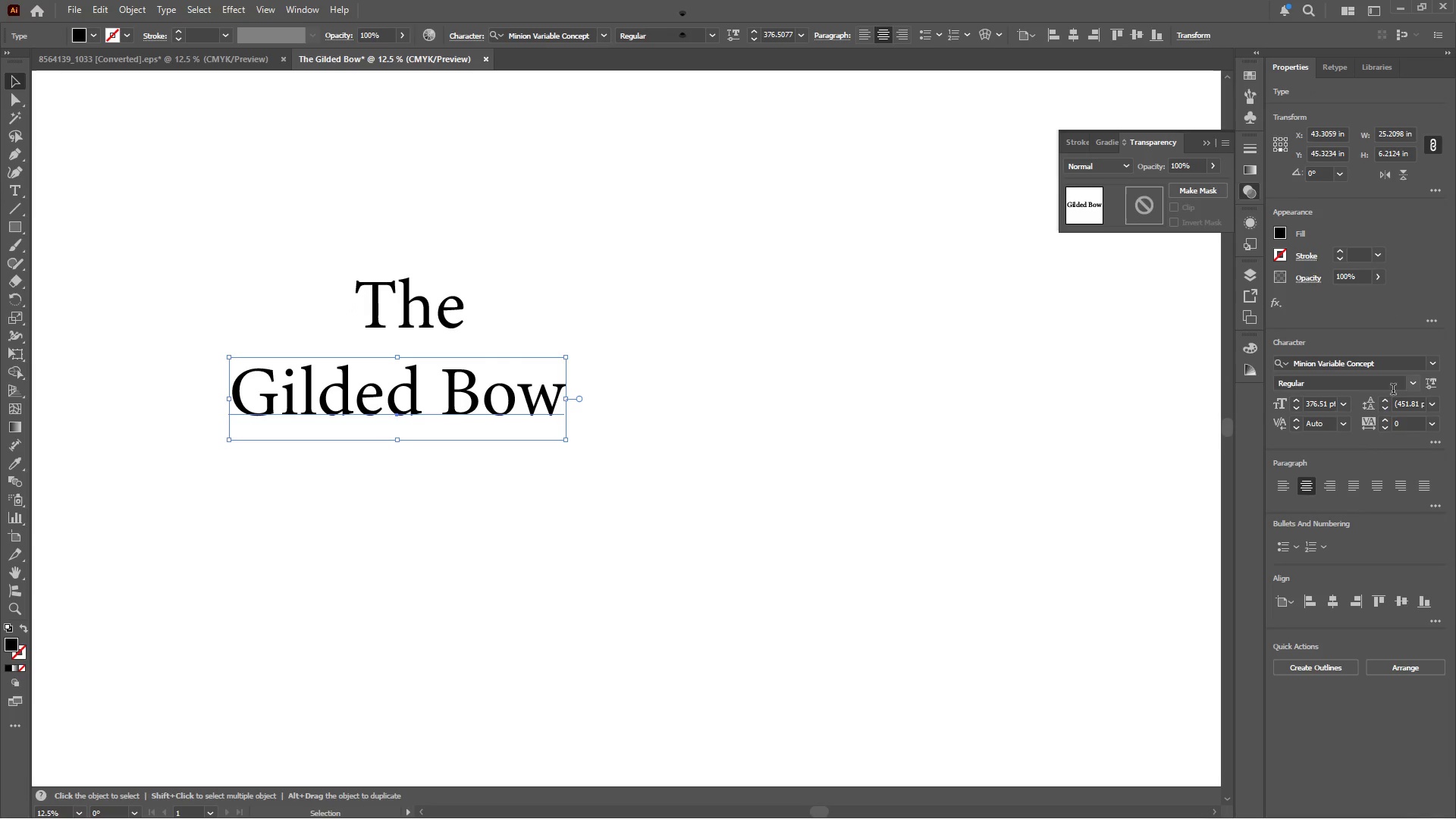 
left_click([1409, 381])
 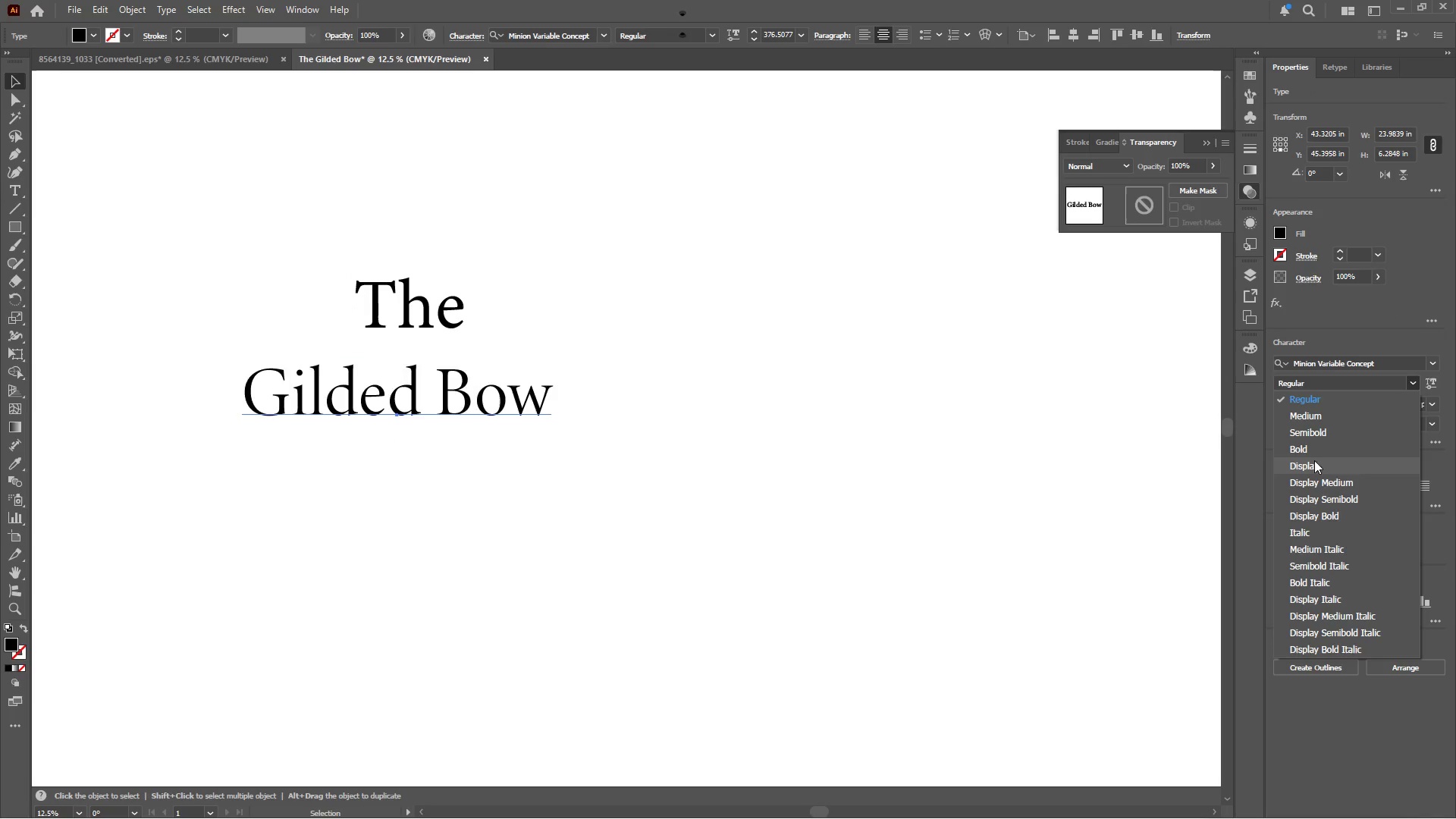 
wait(6.45)
 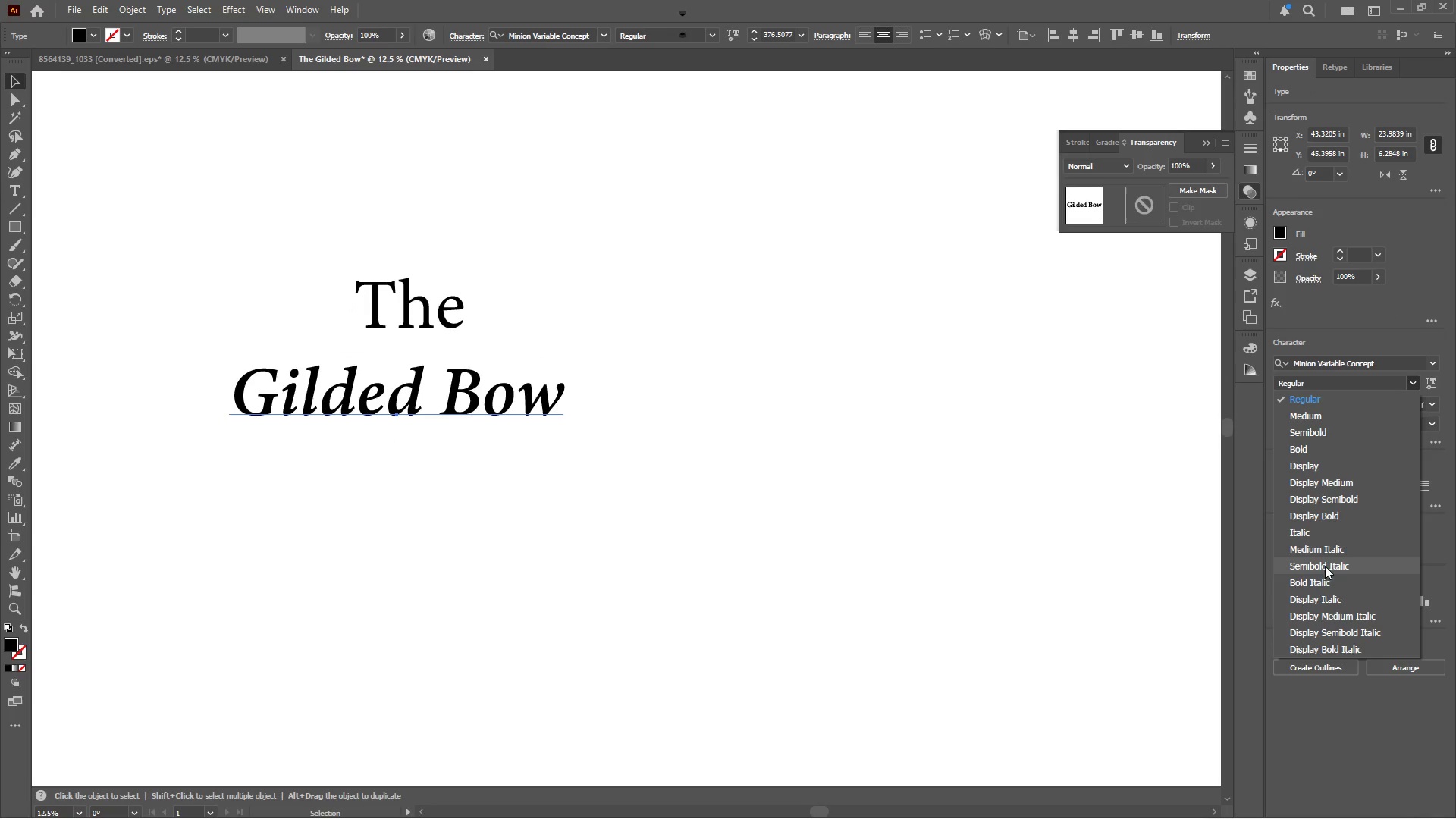 
hold_key(key=ShiftLeft, duration=1.53)
left_click_drag(start_coordinate=[408, 271], to_coordinate=[409, 284])
 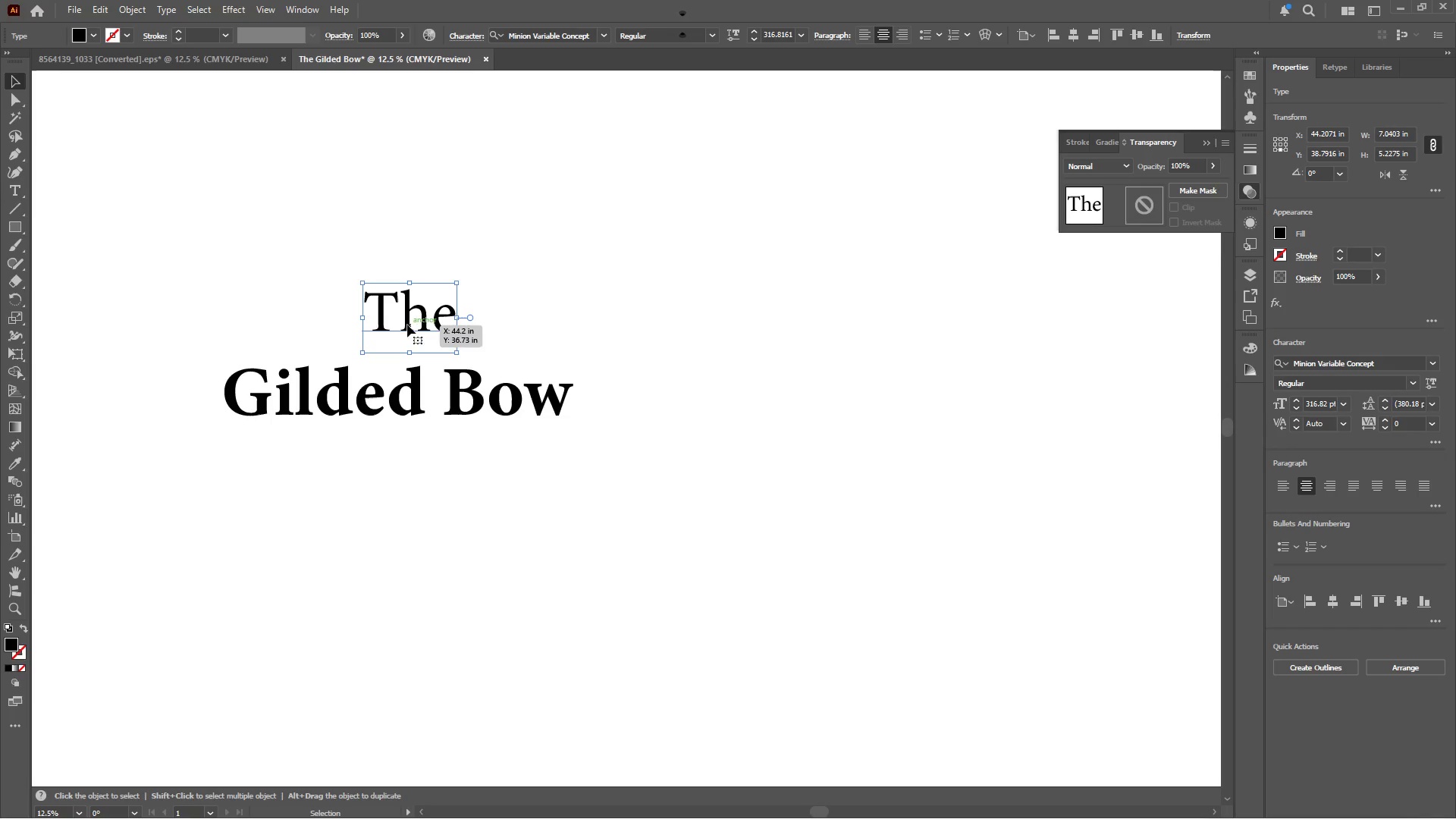 
left_click_drag(start_coordinate=[408, 317], to_coordinate=[410, 331])
 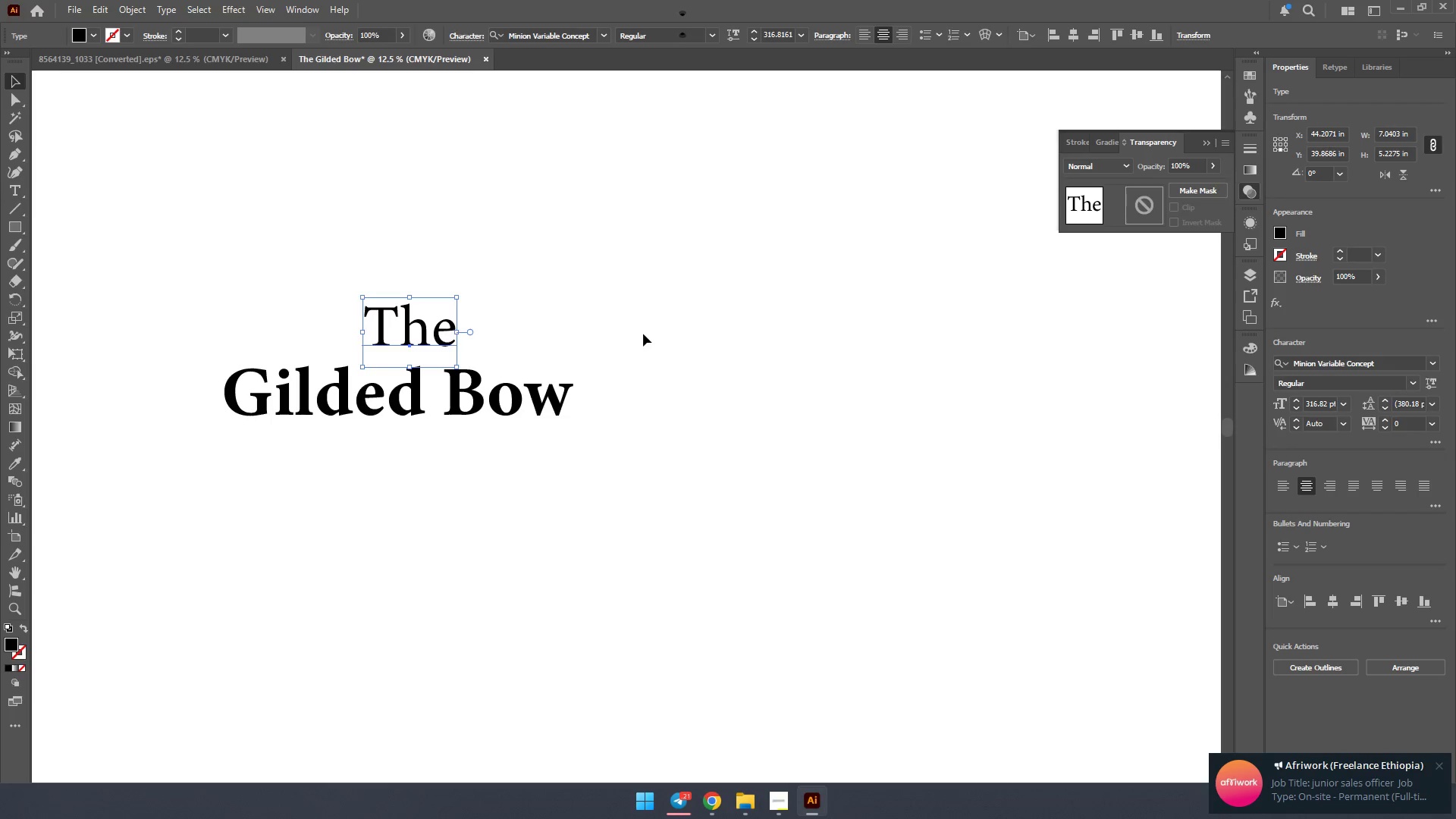 
hold_key(key=ShiftLeft, duration=1.11)
 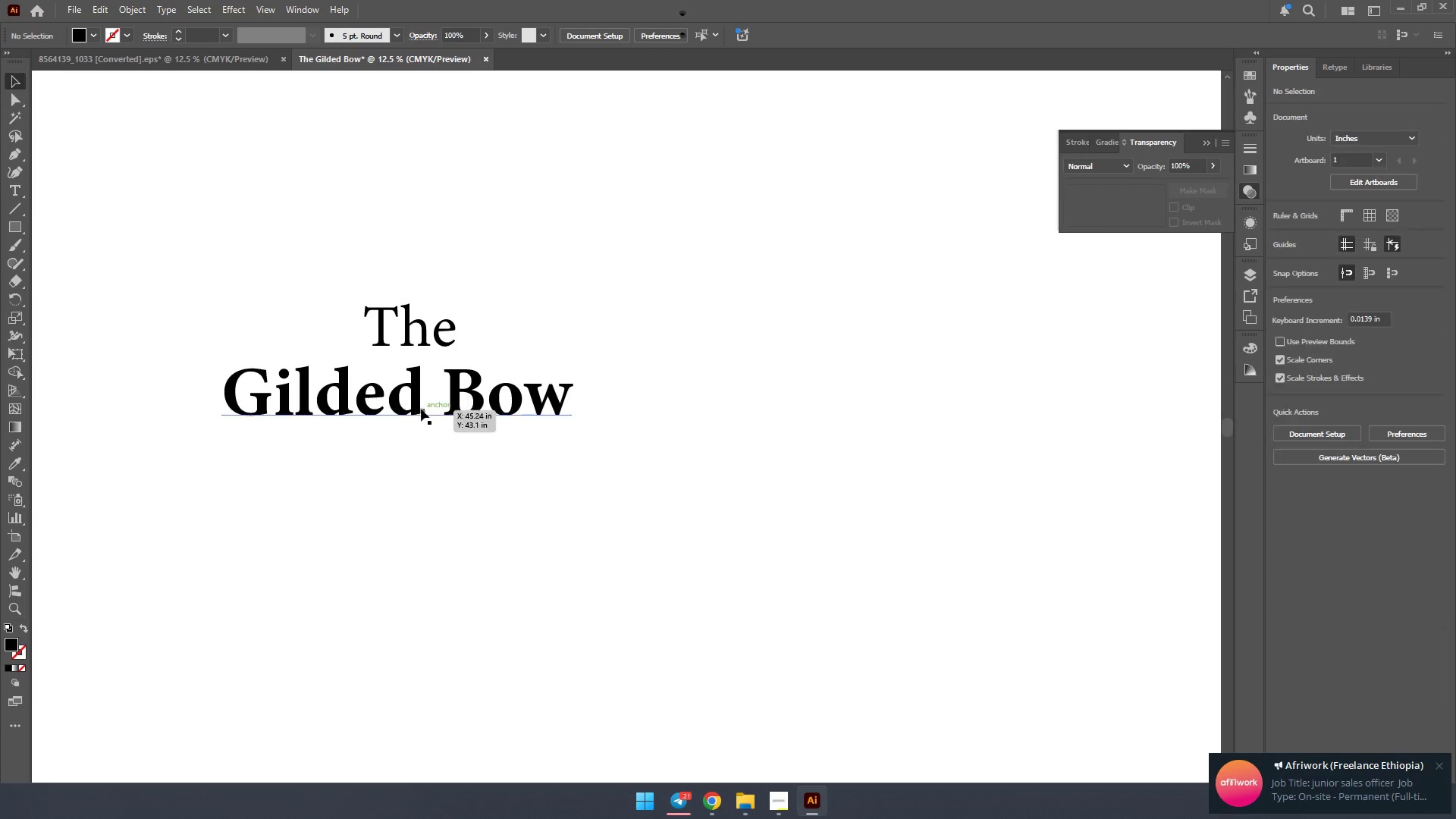 
hold_key(key=AltLeft, duration=0.36)
 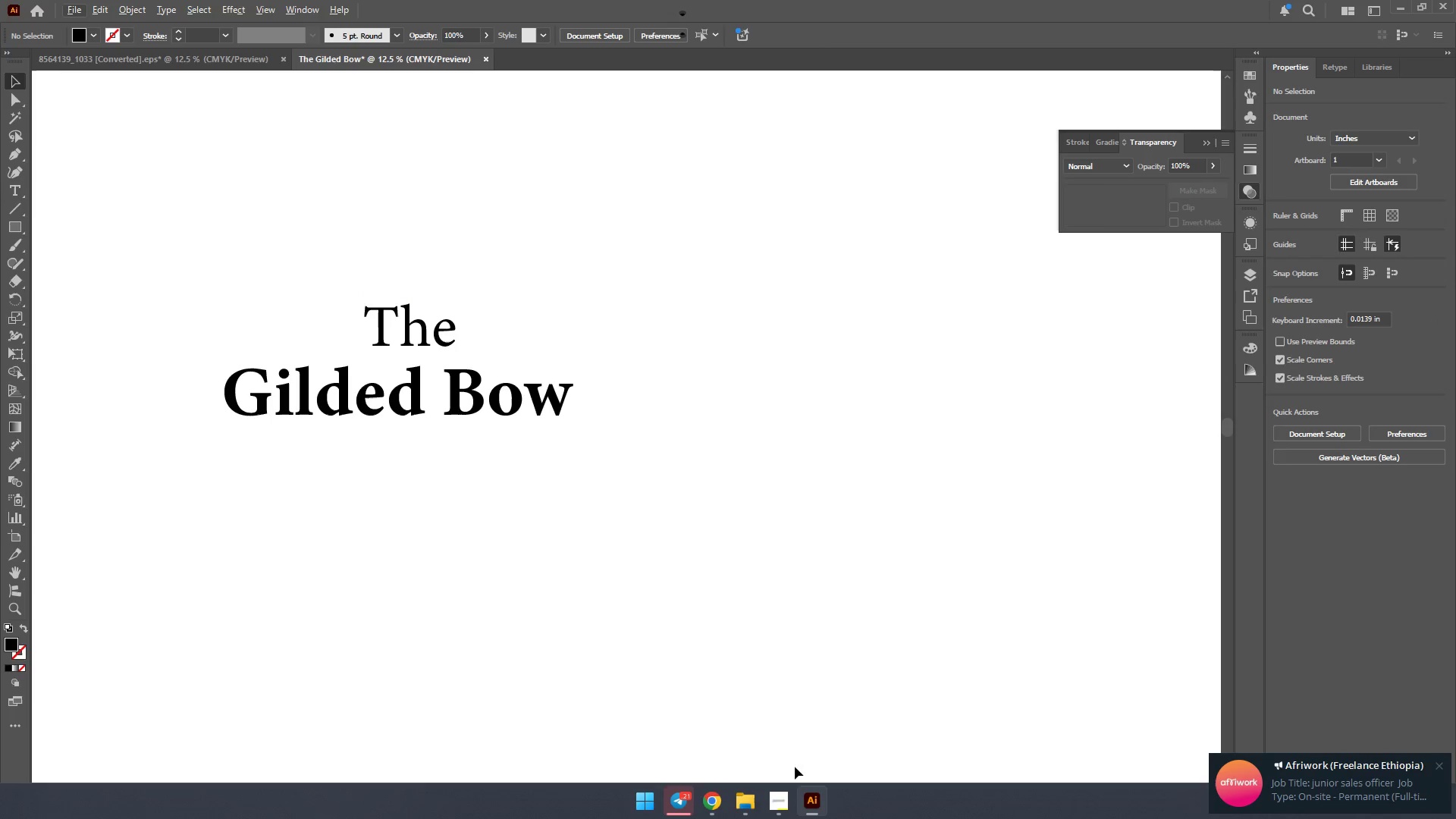 
mouse_move([774, 799])
 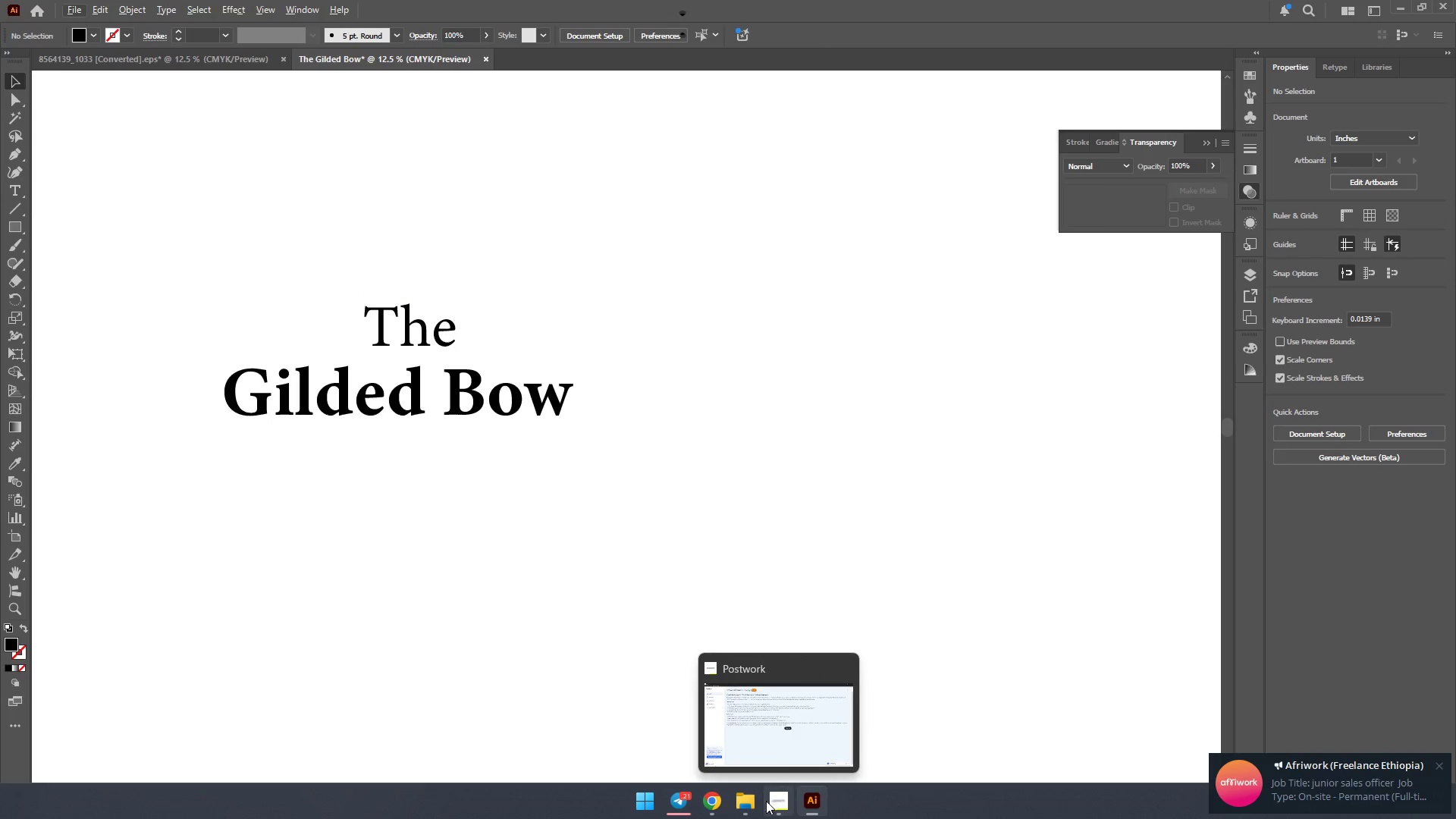 
mouse_move([753, 785])
 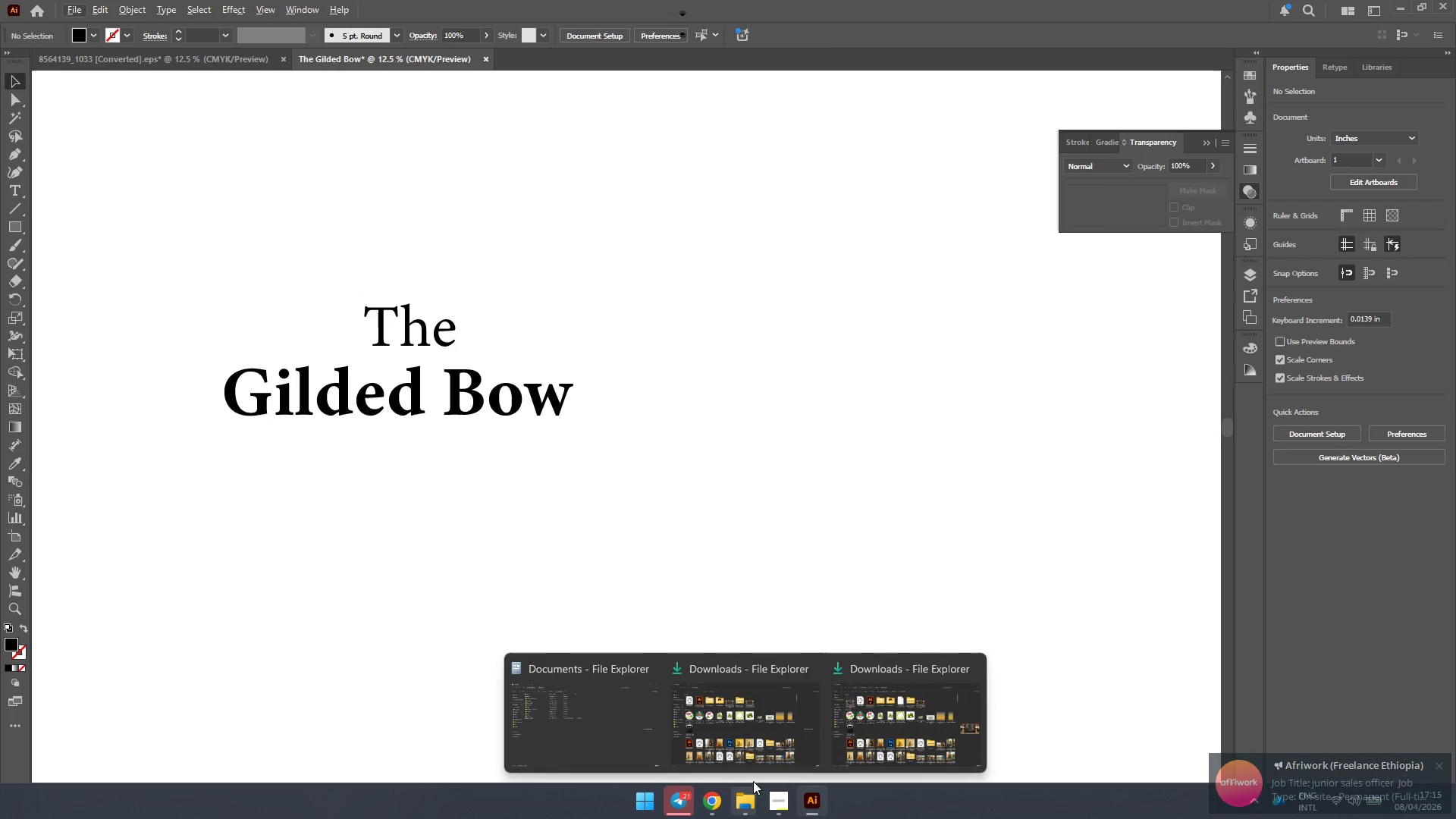 
mouse_move([754, 717])
 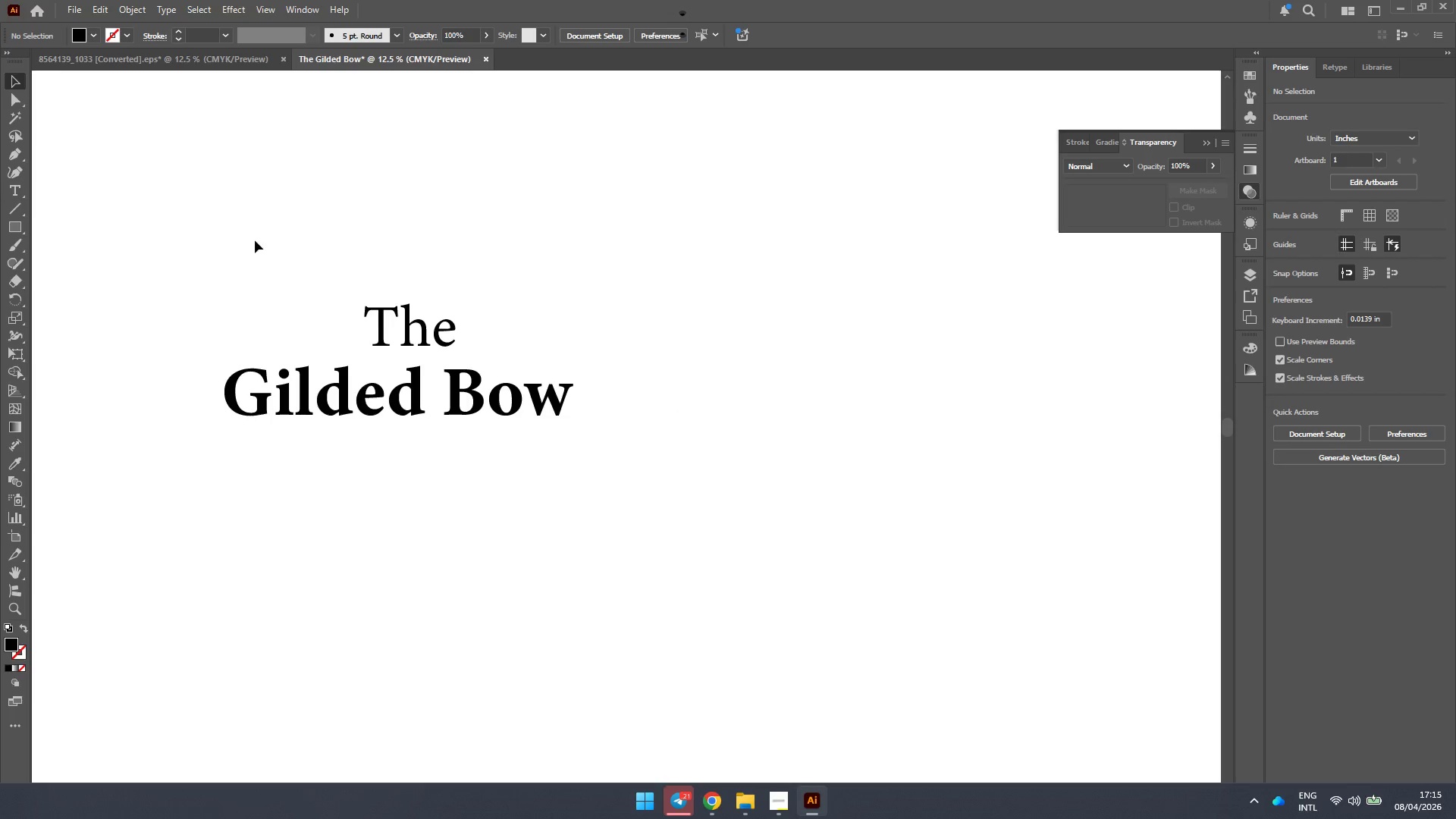 
hold_key(key=AltLeft, duration=0.55)
scroll: coordinate [203, 288], scroll_direction: up, amount: 1.0
 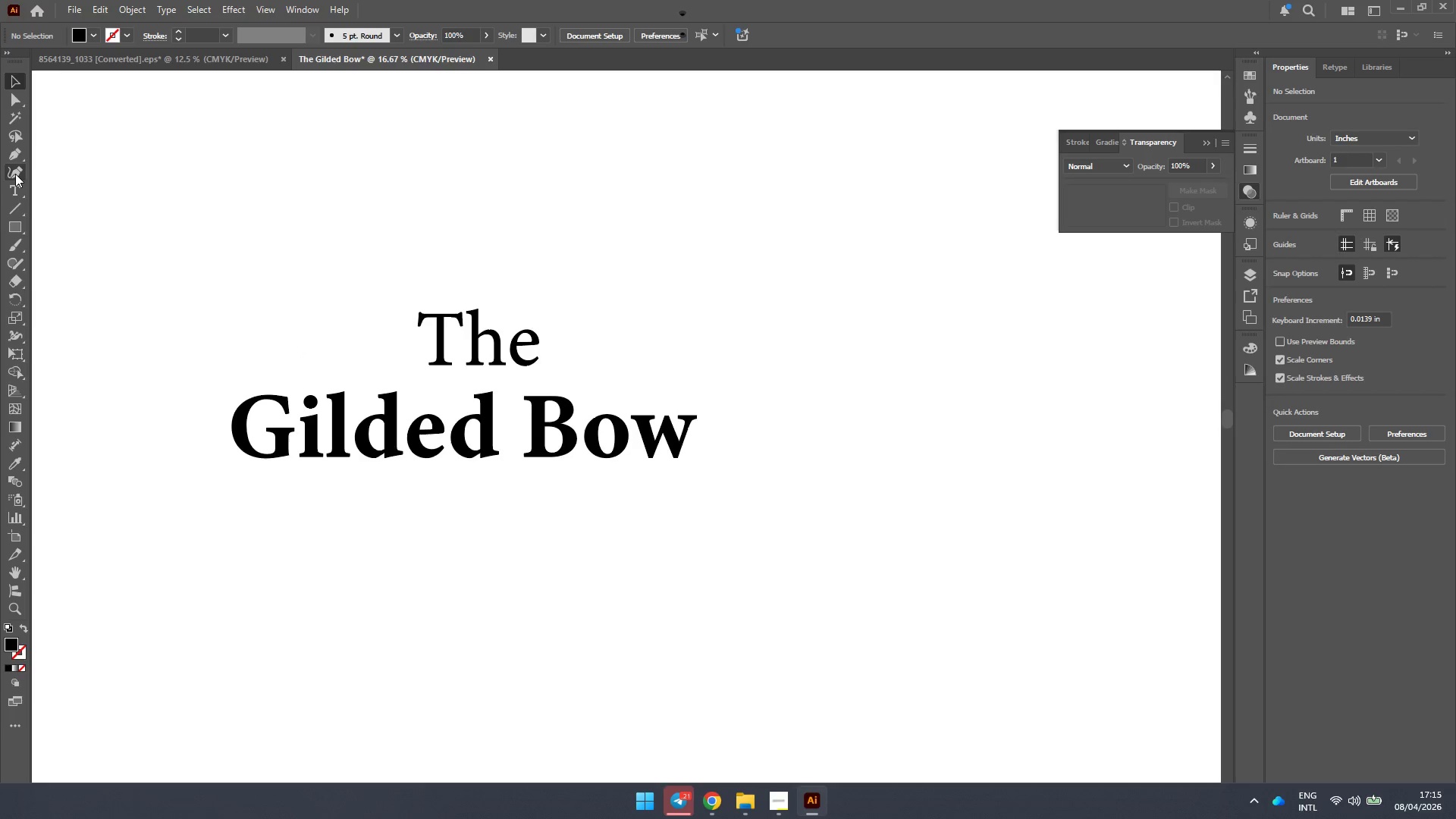 
left_click([15, 174])
 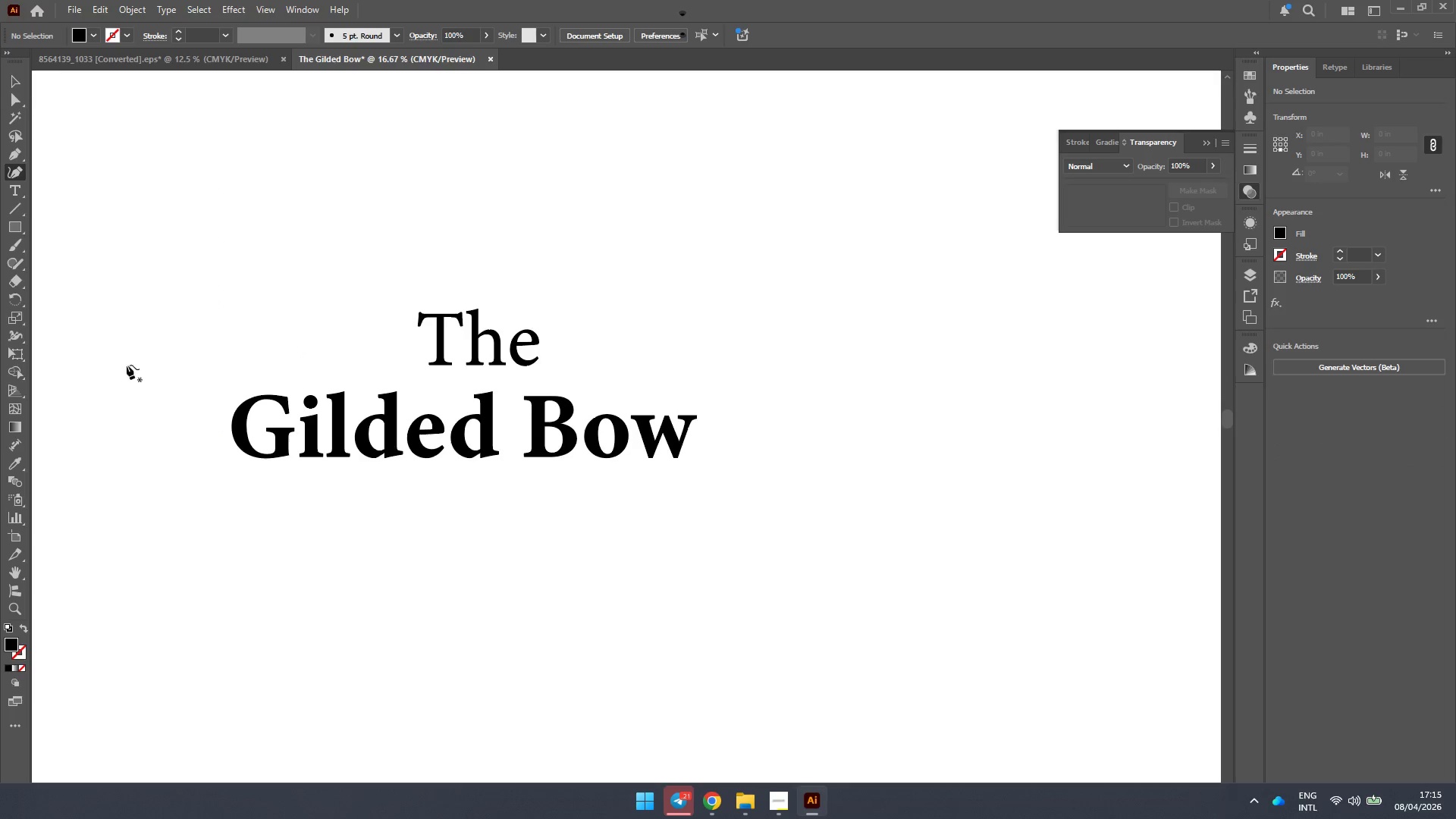 
left_click([149, 367])
 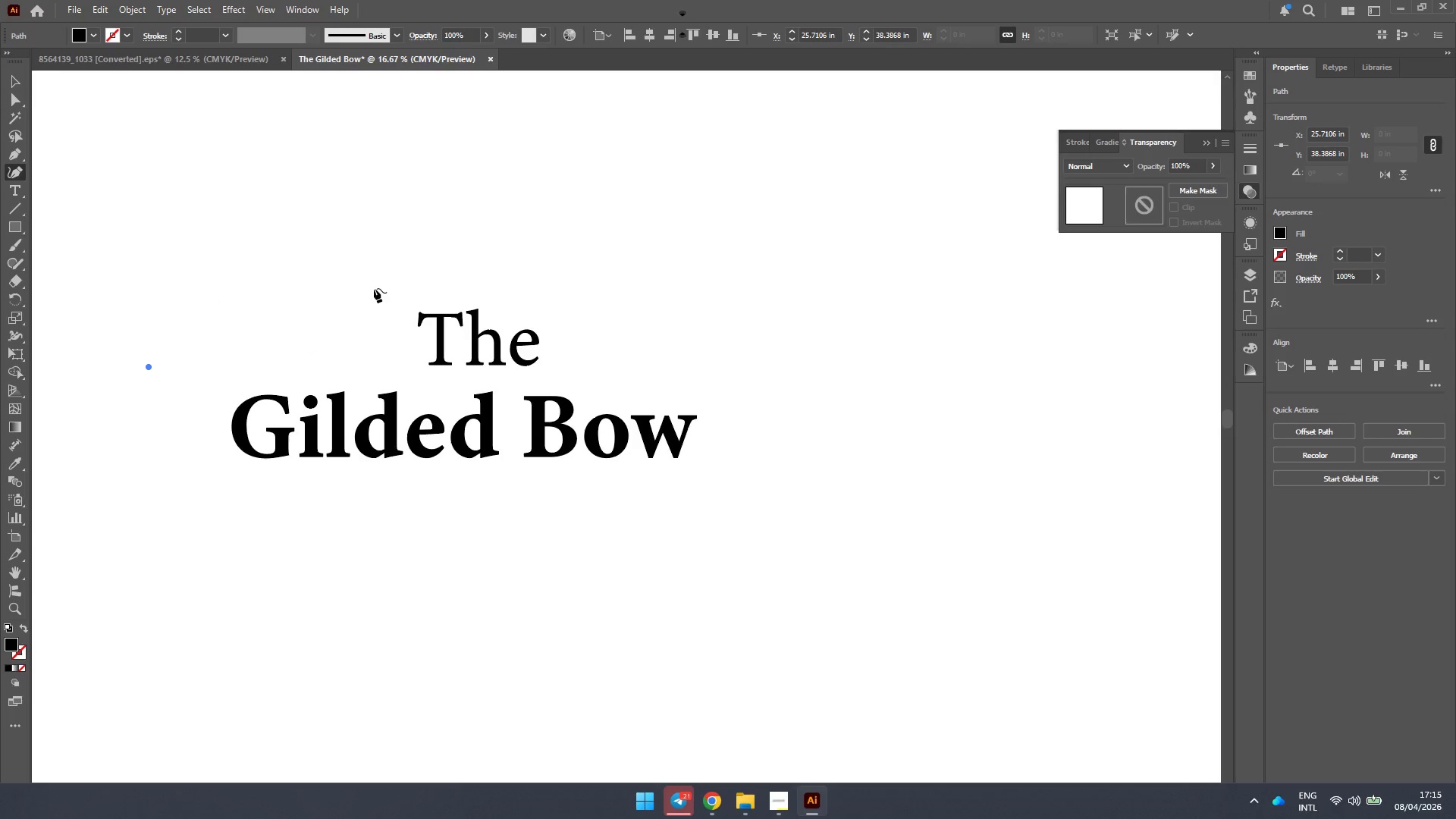 
left_click([387, 287])
 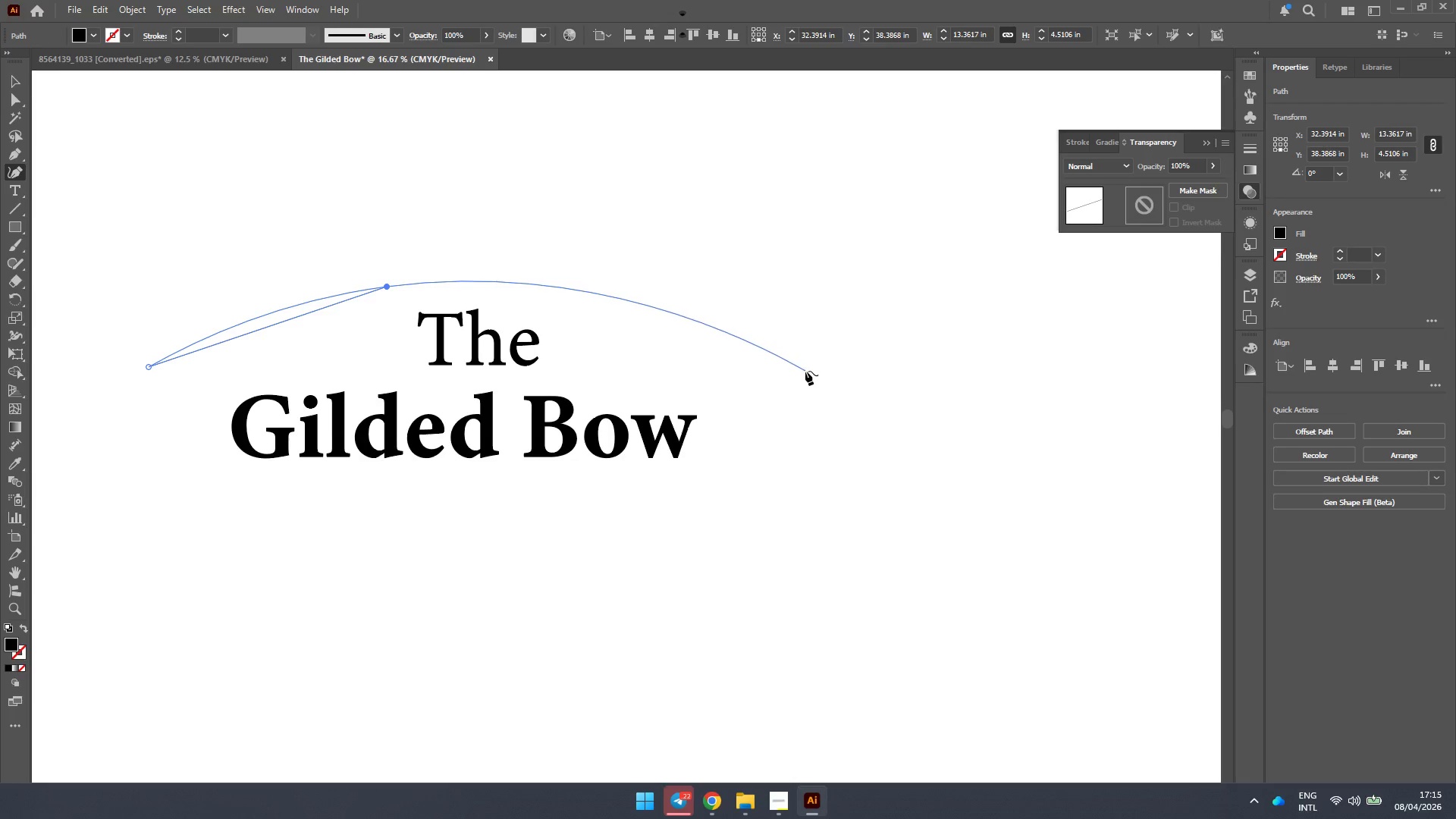 
left_click([805, 373])
 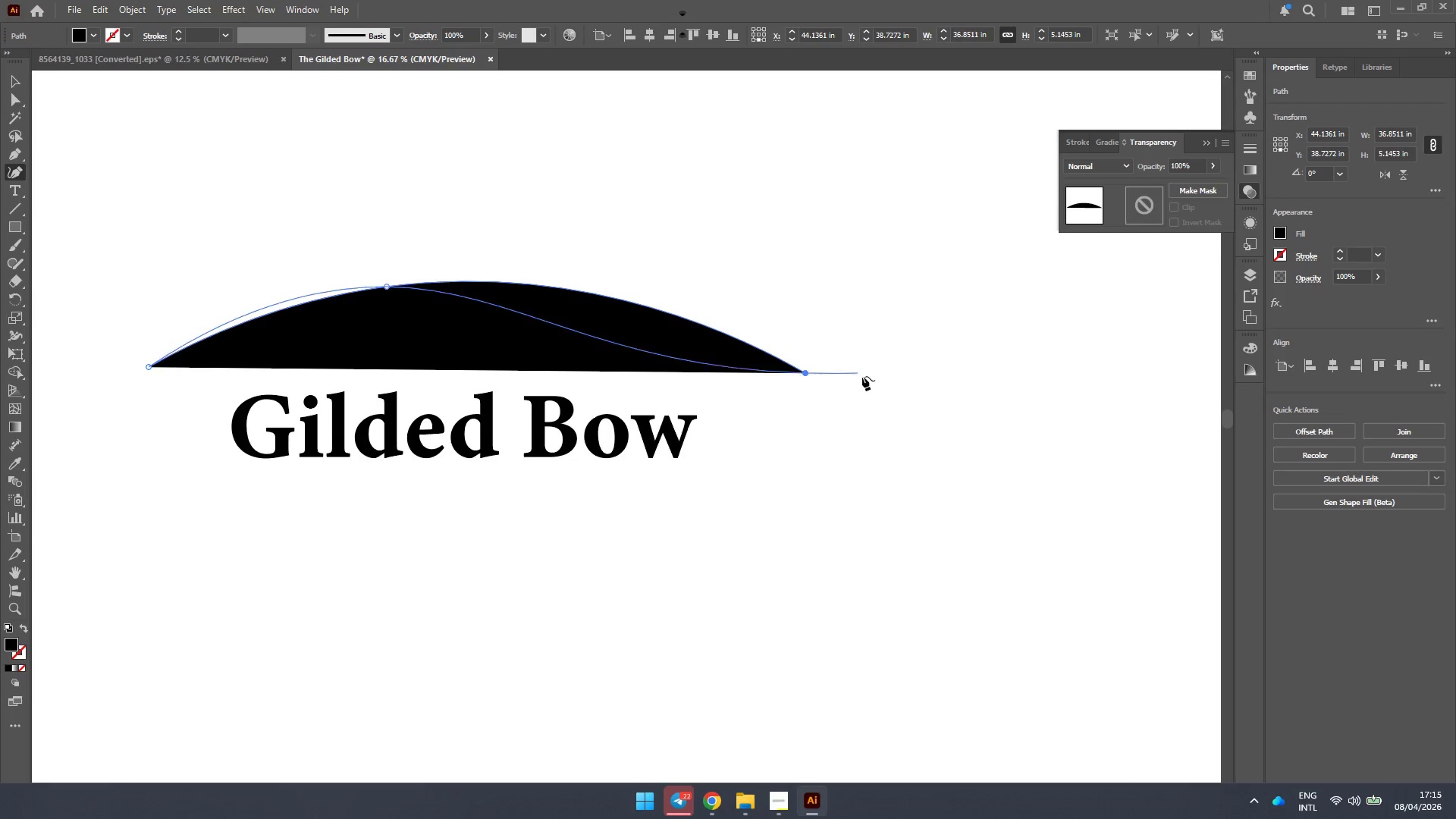 
key(Shift+X)
 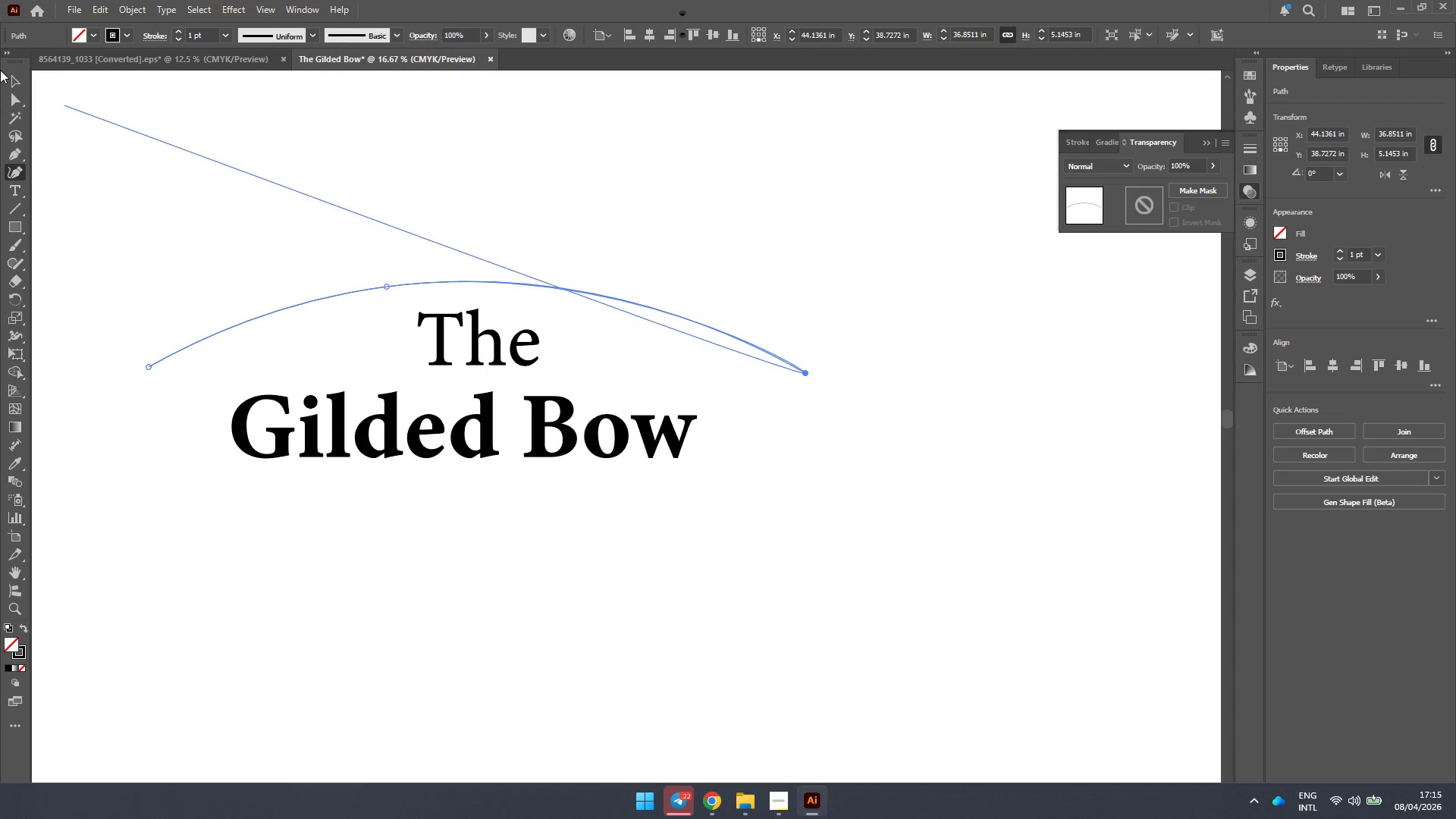 
left_click([14, 77])
 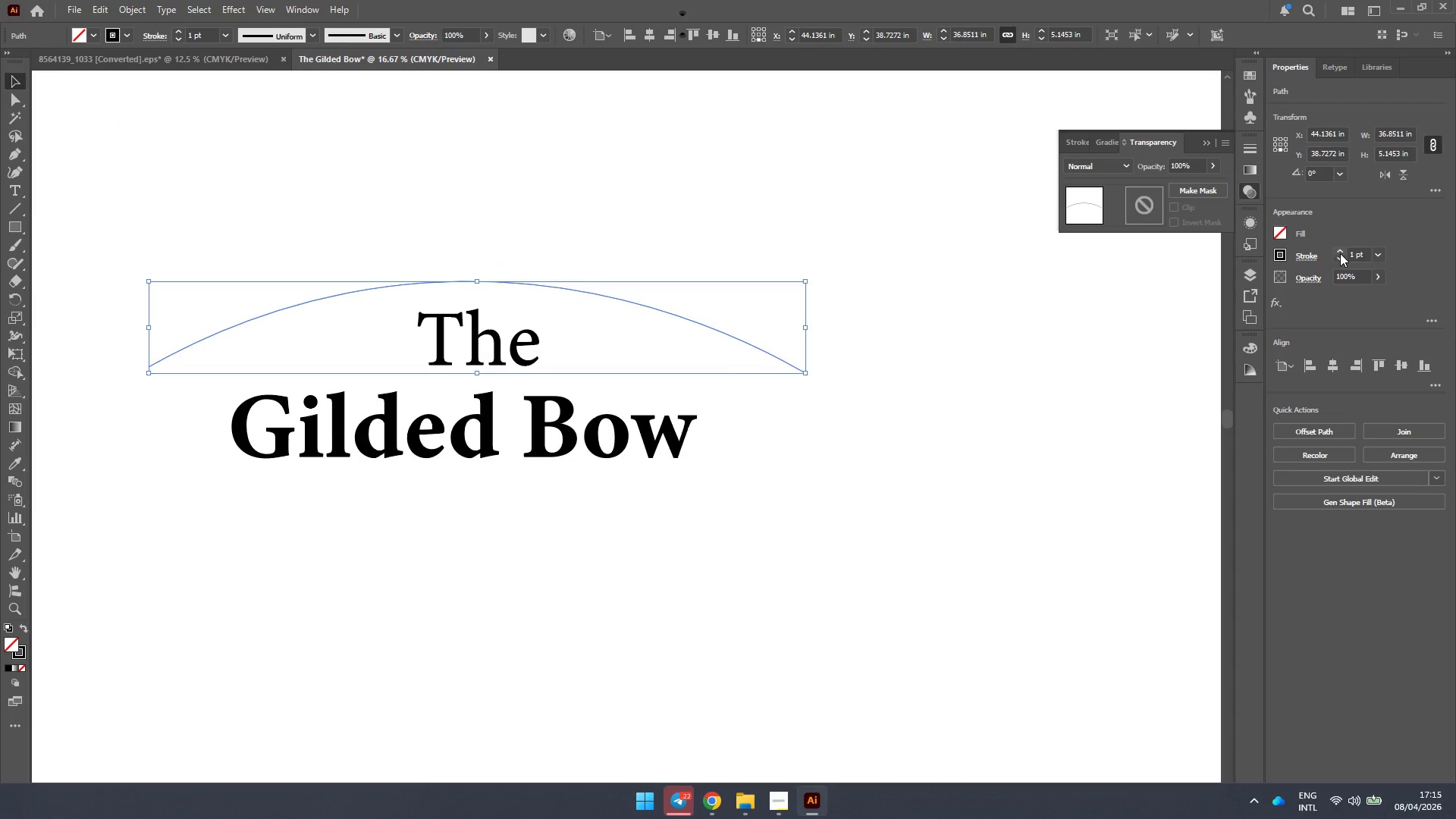 
double_click([1340, 252])
 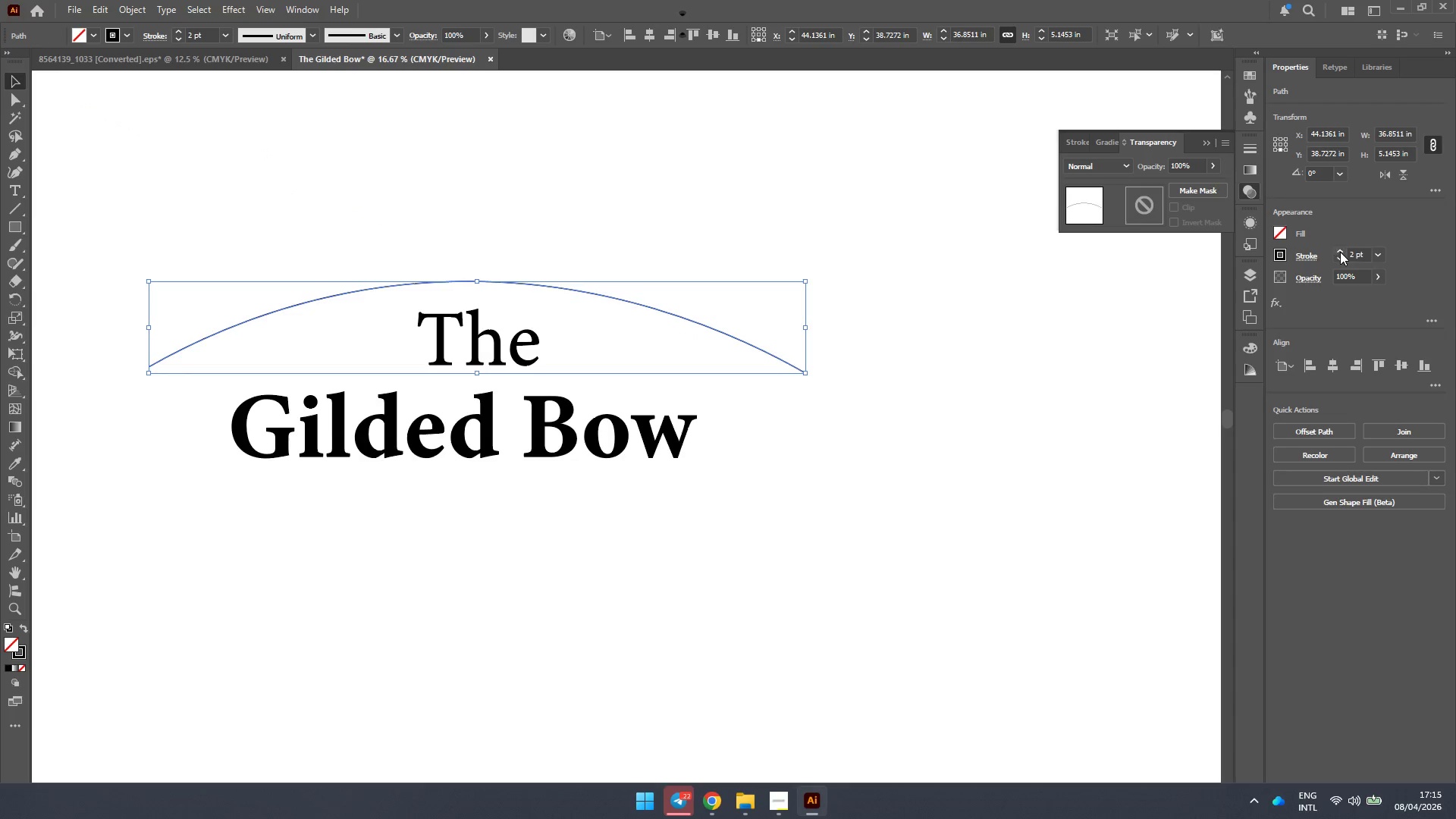 
triple_click([1340, 252])
 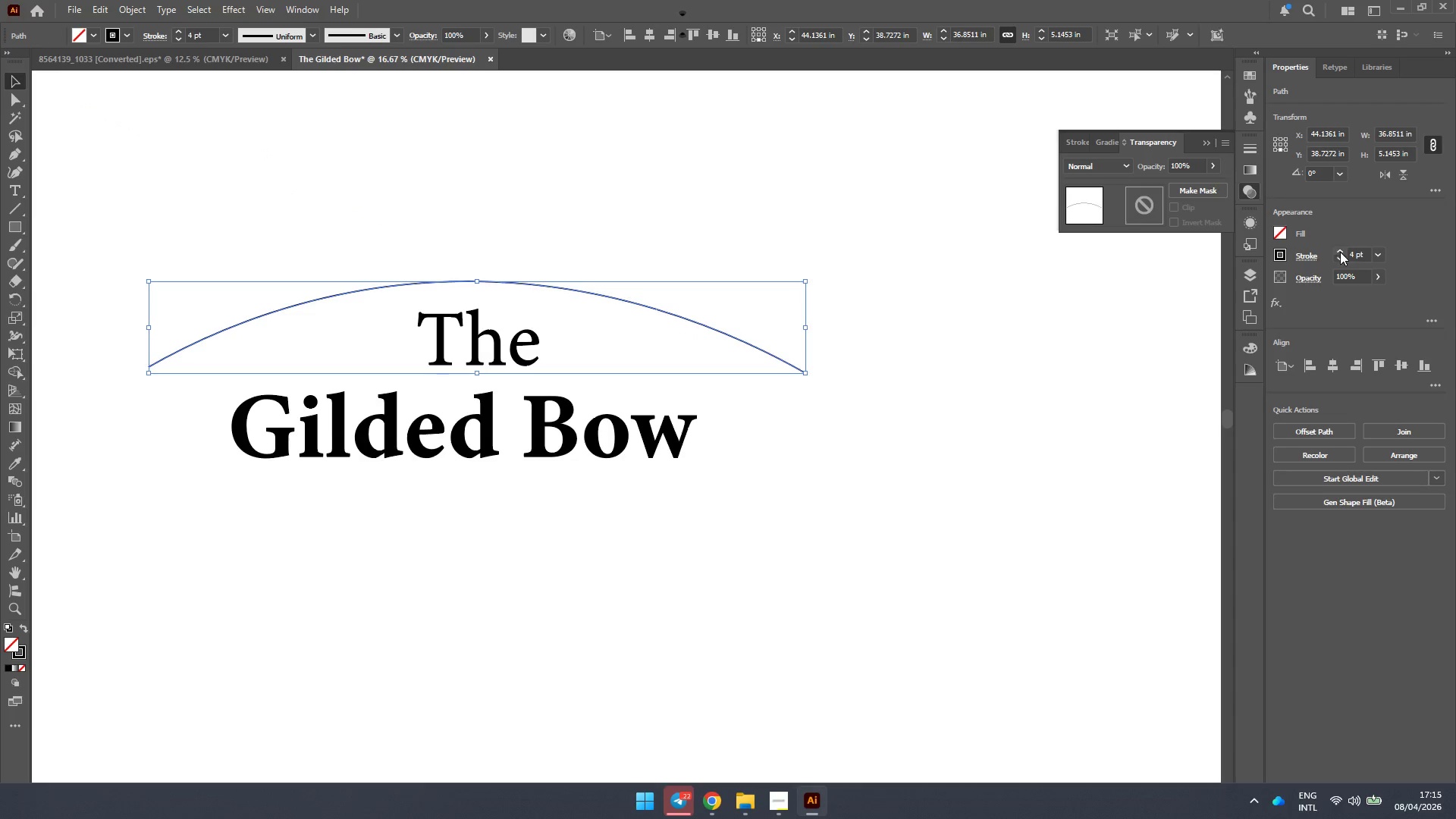 
triple_click([1340, 252])
 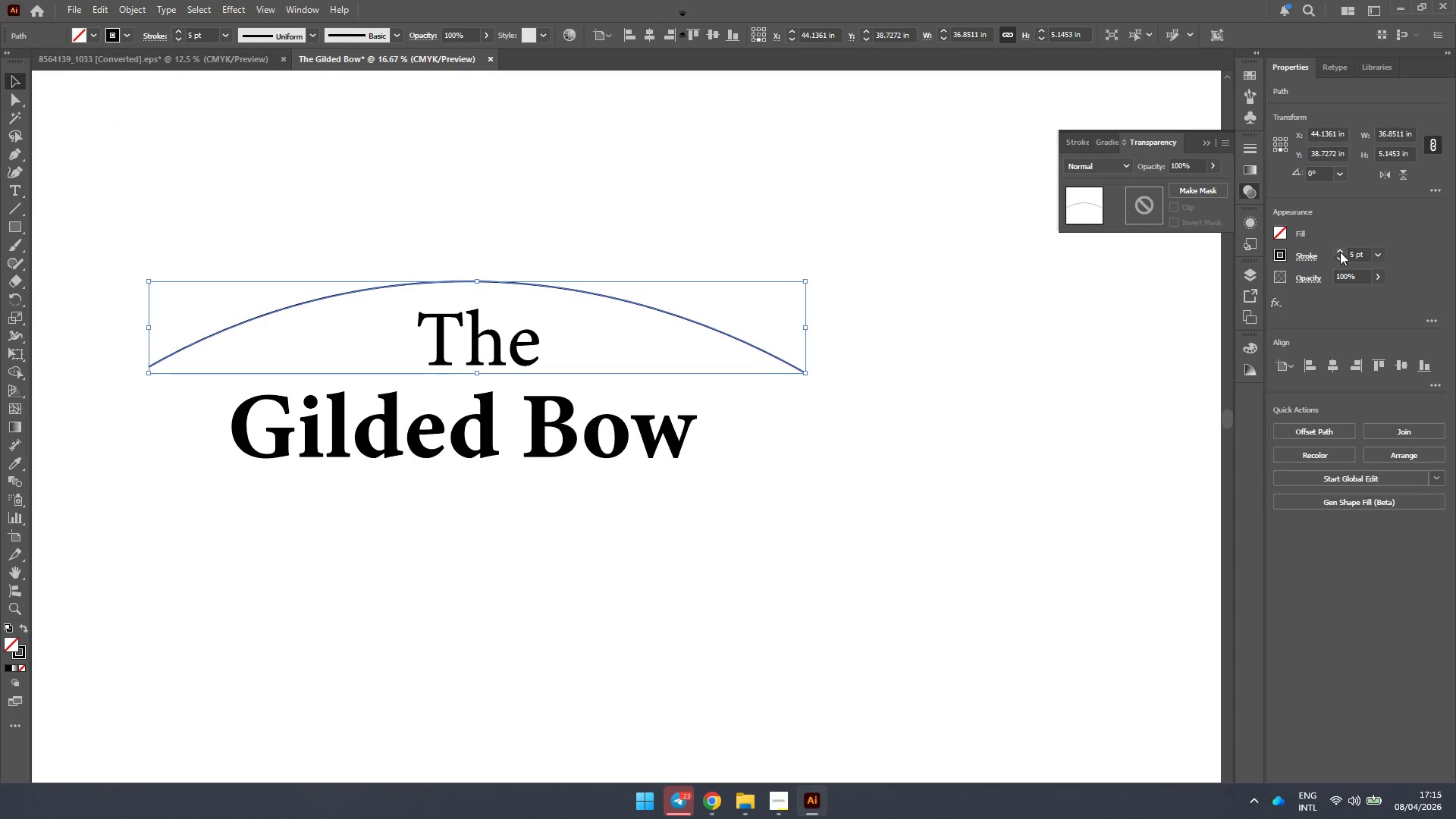 
triple_click([1340, 252])
 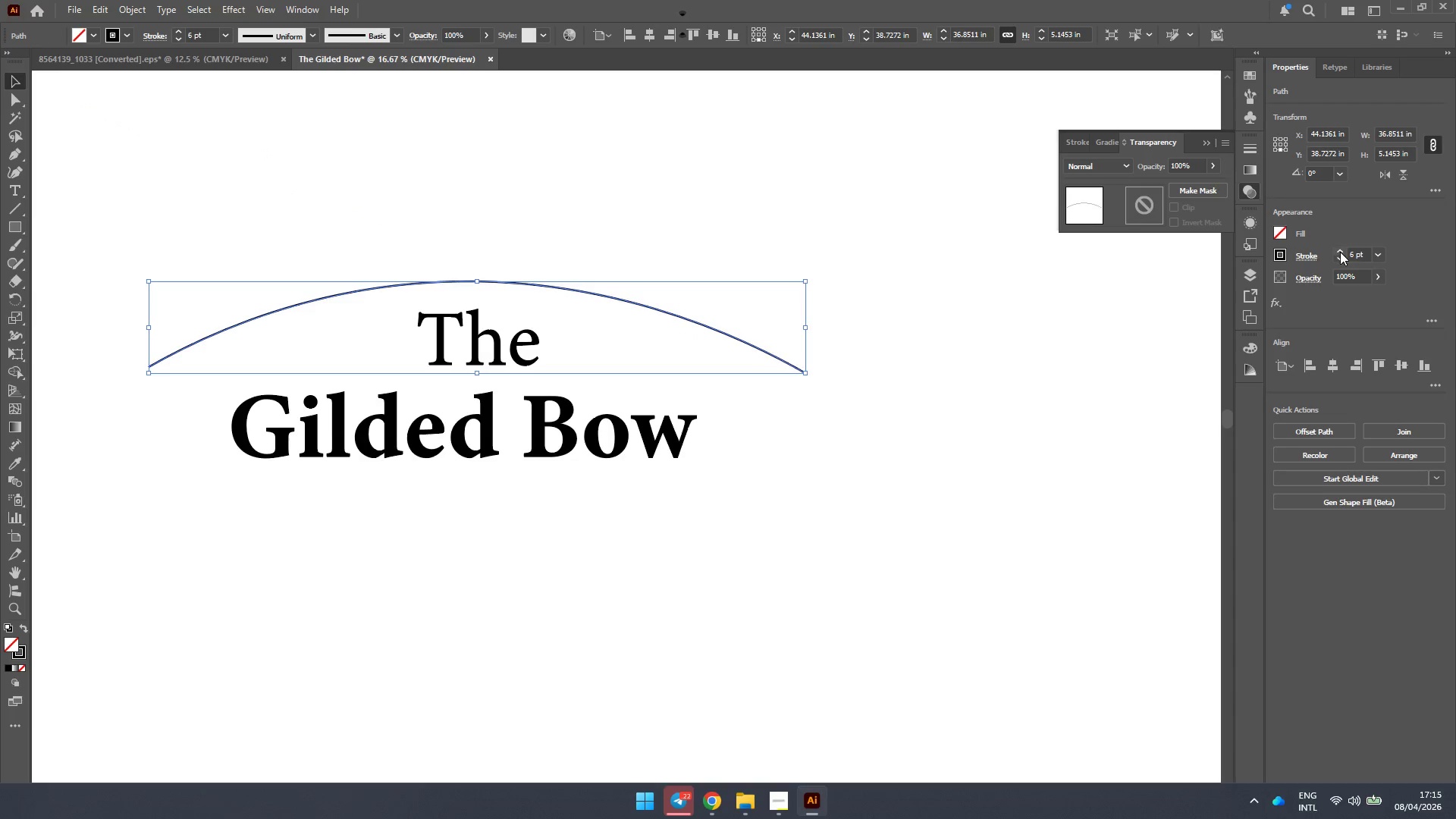 
triple_click([1340, 252])
 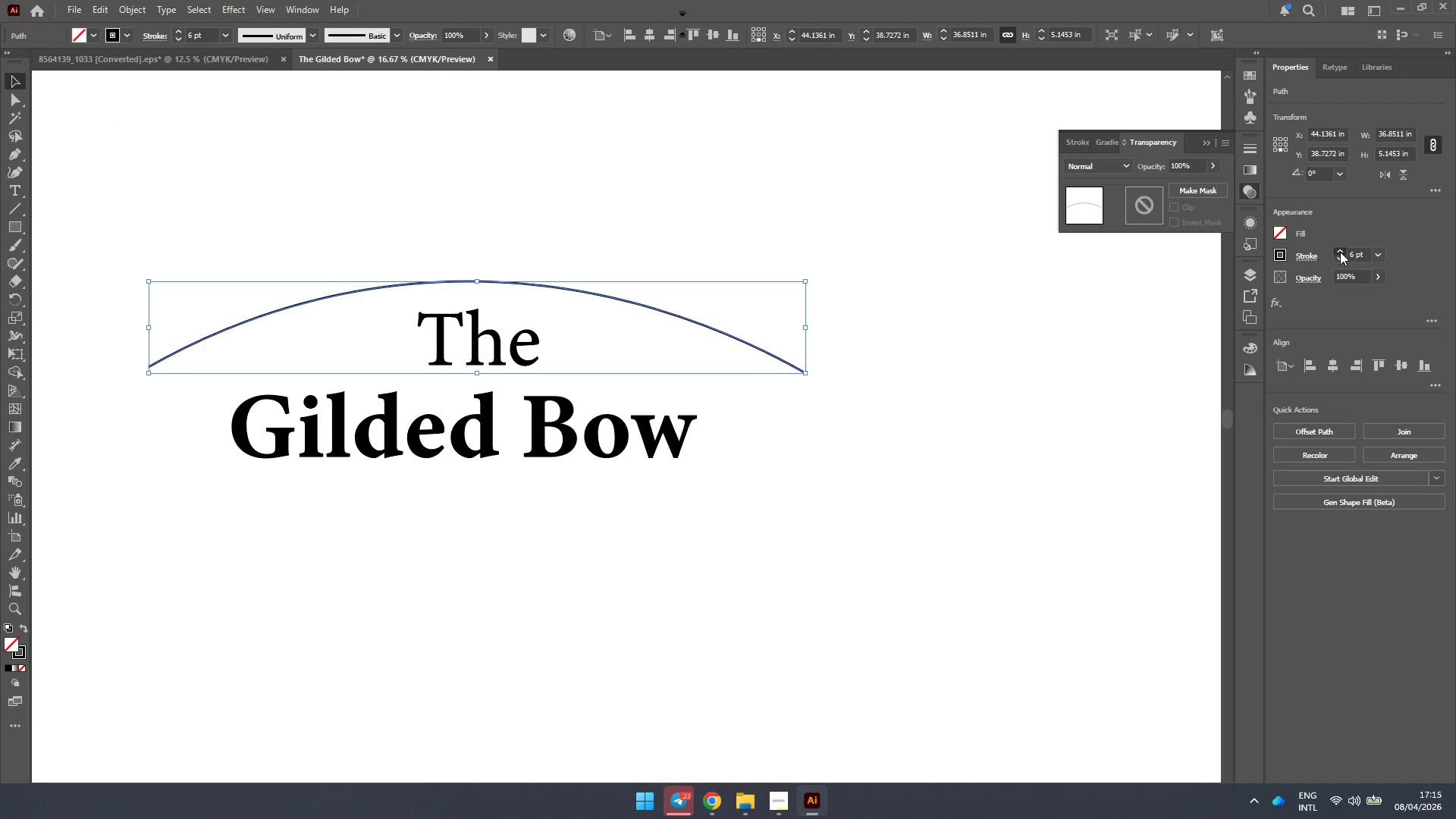 
triple_click([1340, 252])
 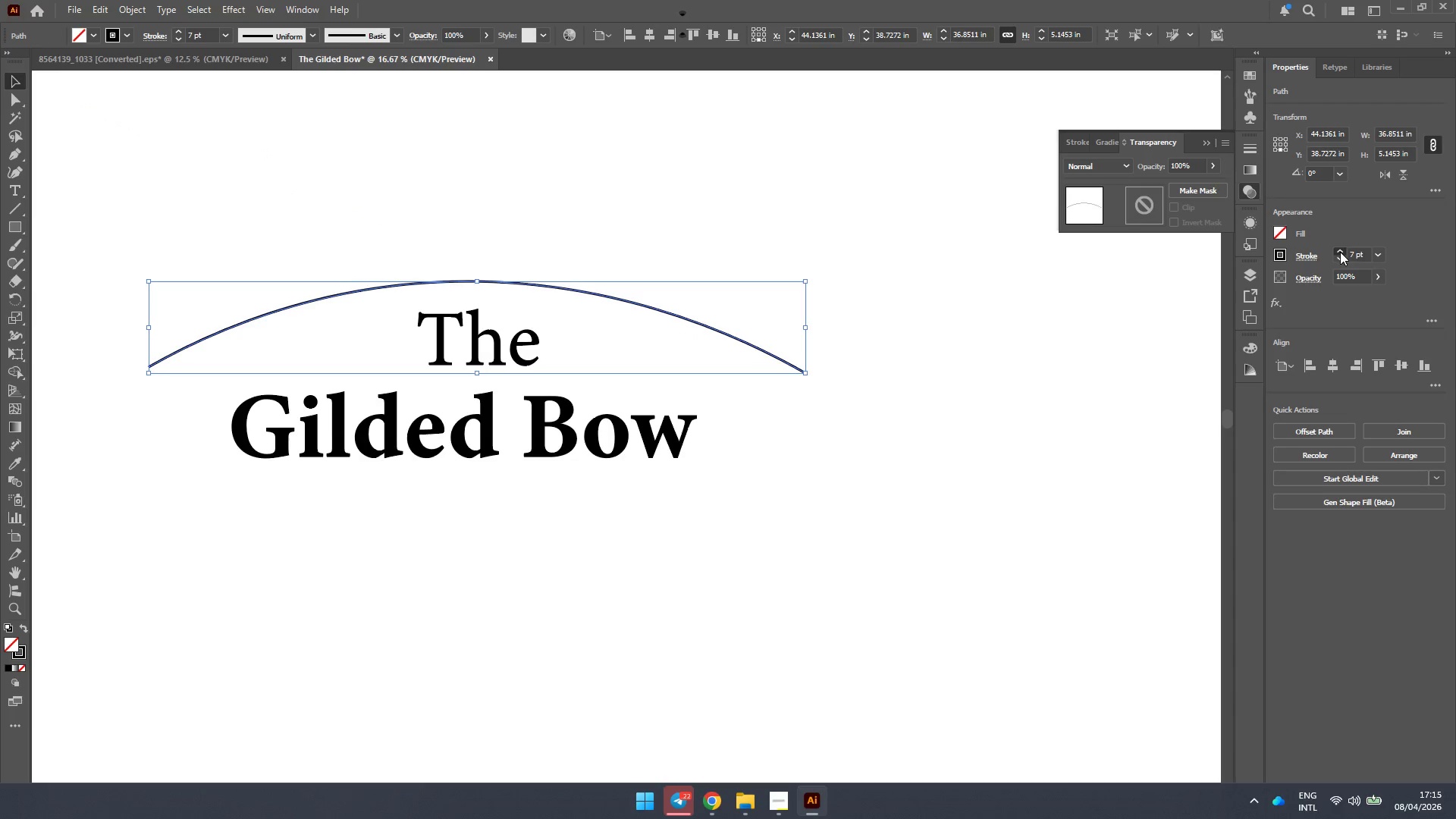 
triple_click([1340, 252])
 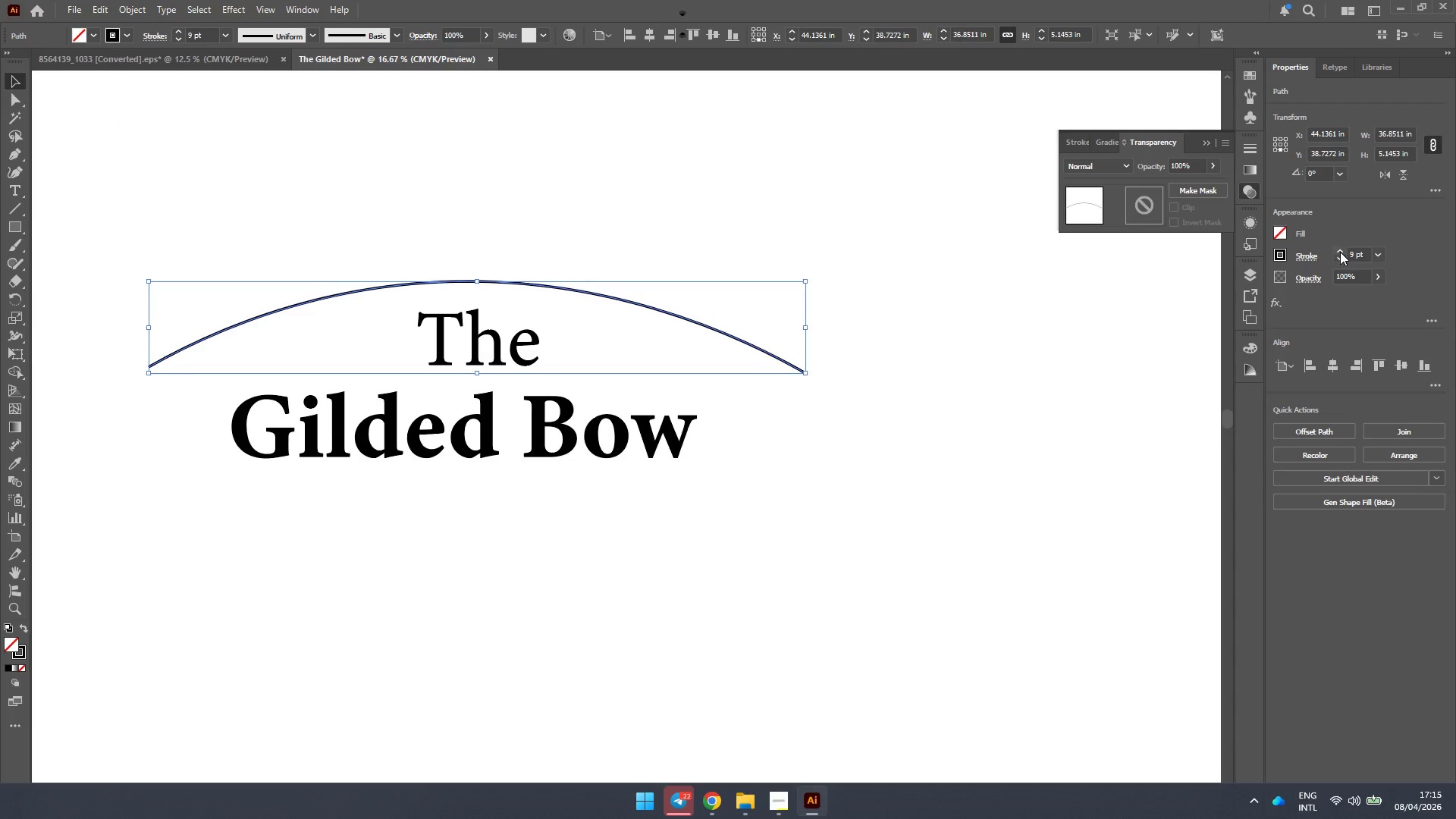 
triple_click([1340, 252])
 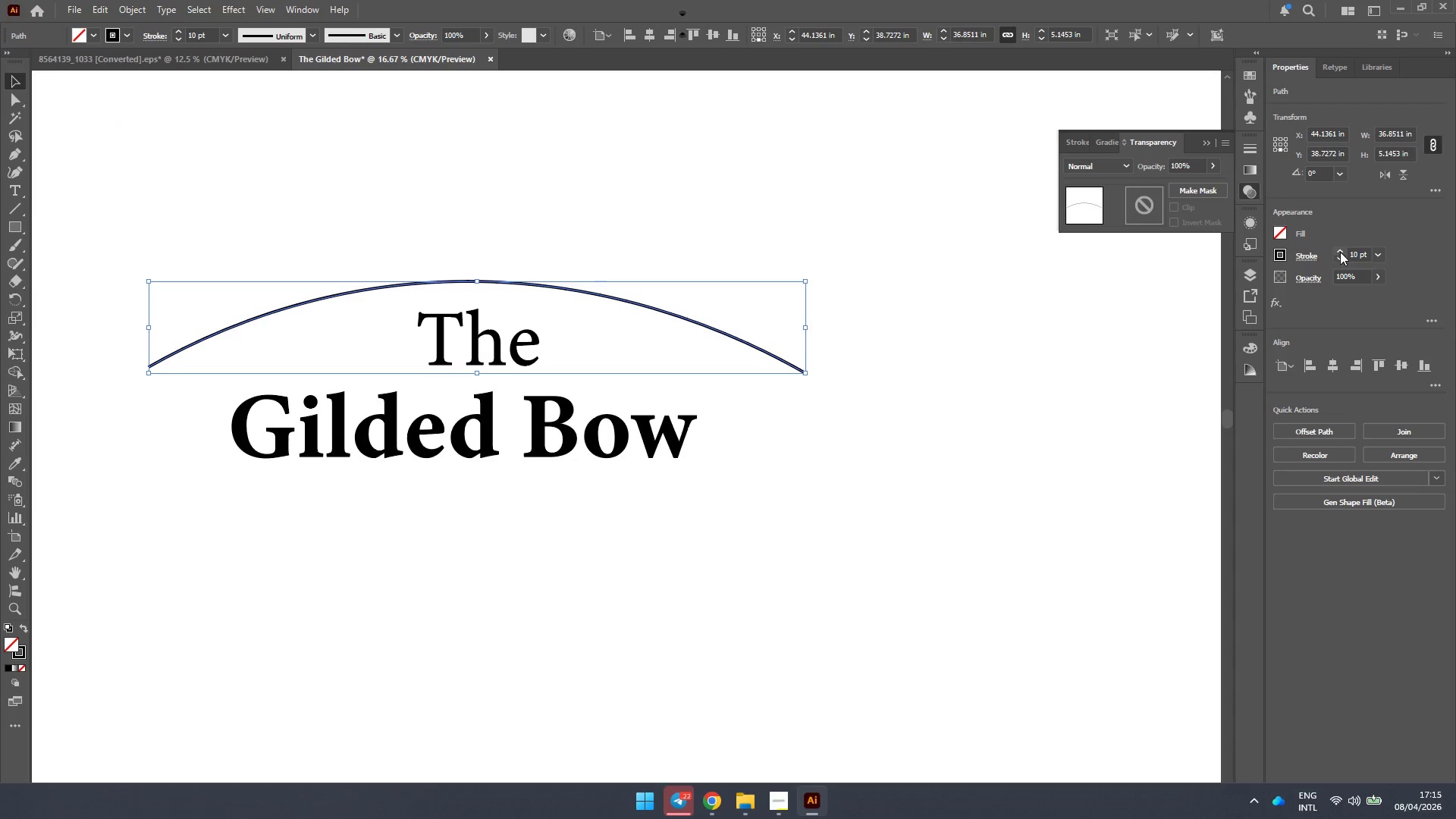 
triple_click([1340, 252])
 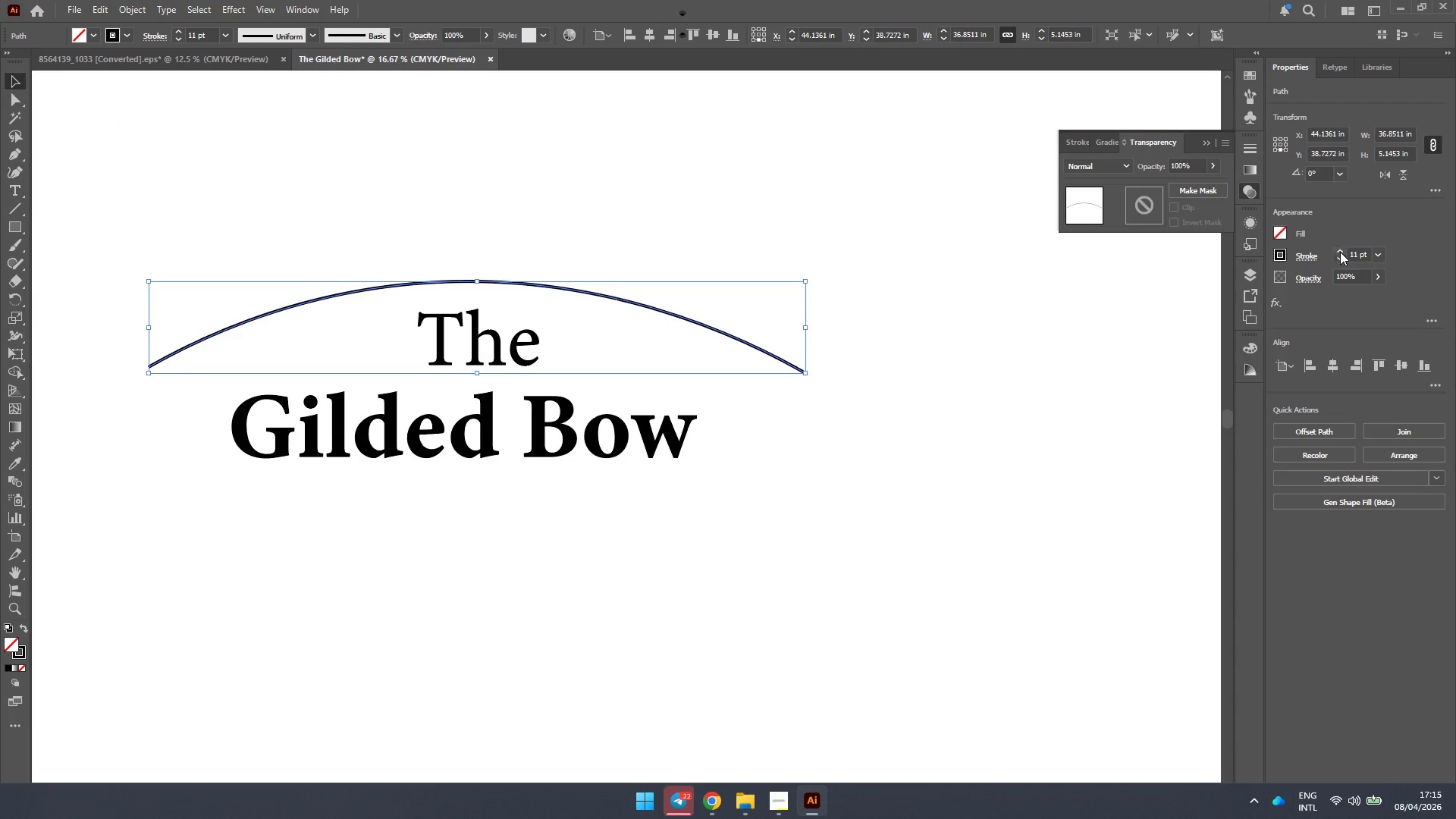 
triple_click([1340, 252])
 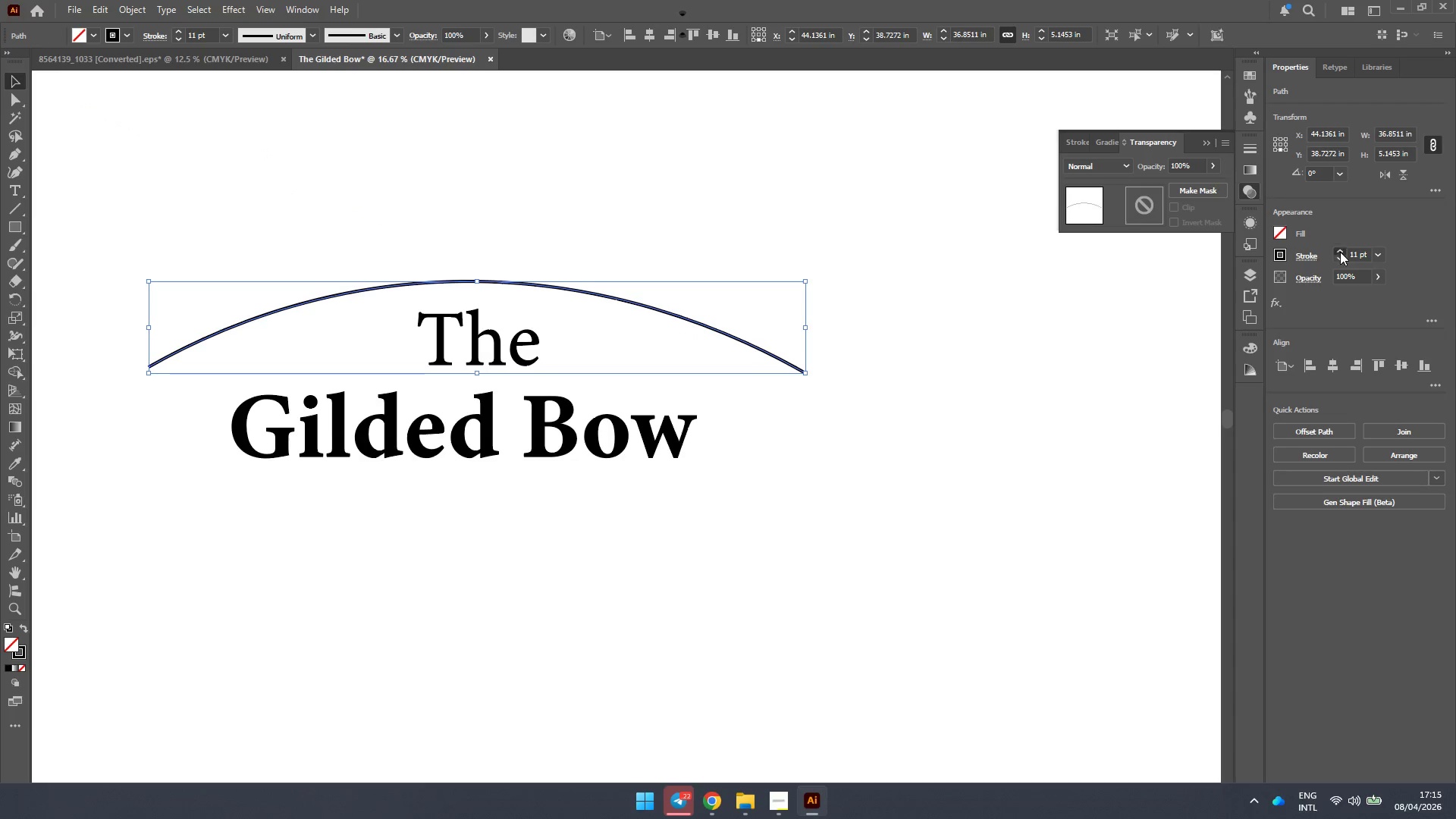 
triple_click([1340, 252])
 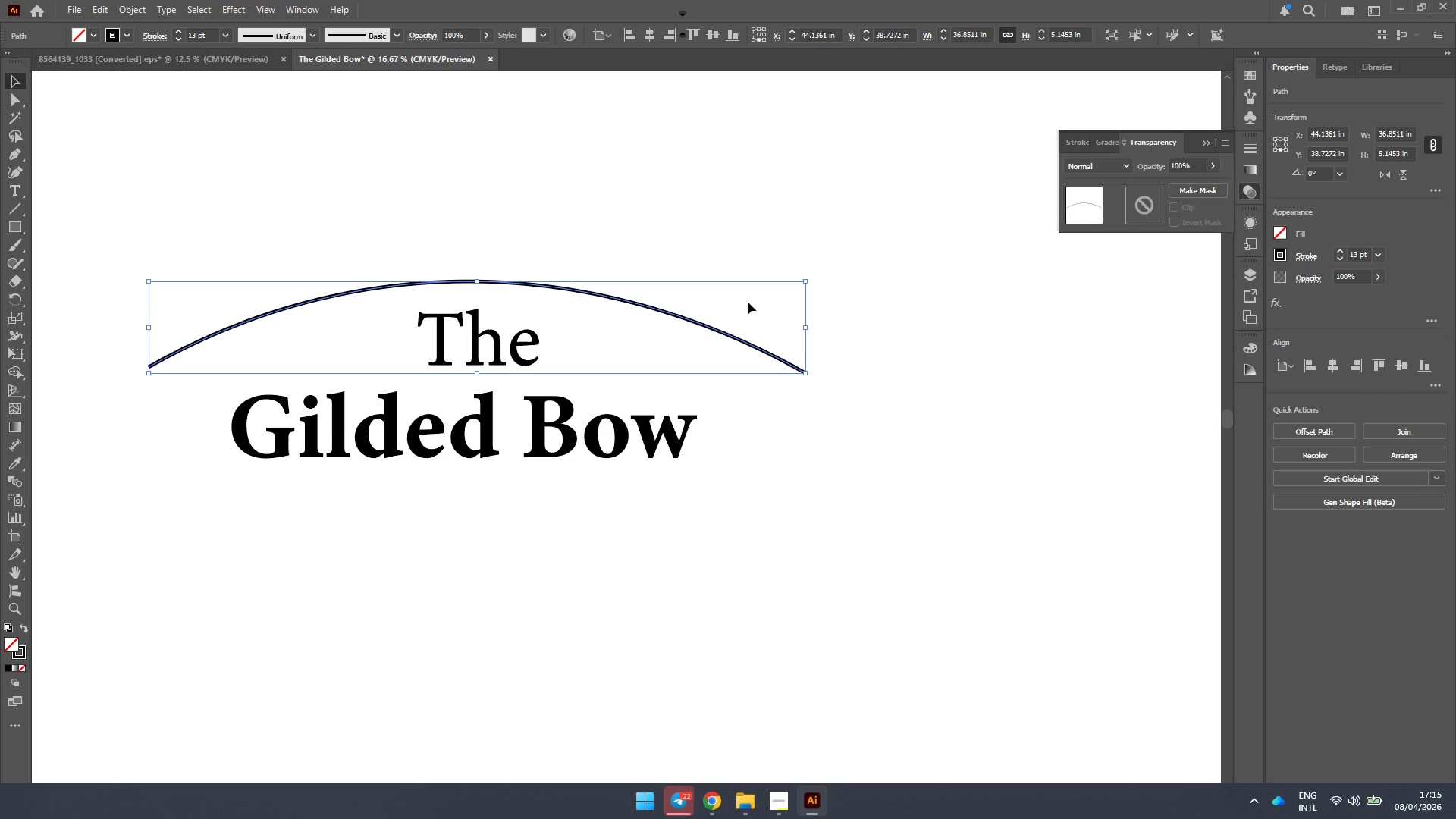 
hold_key(key=AltLeft, duration=0.42)
 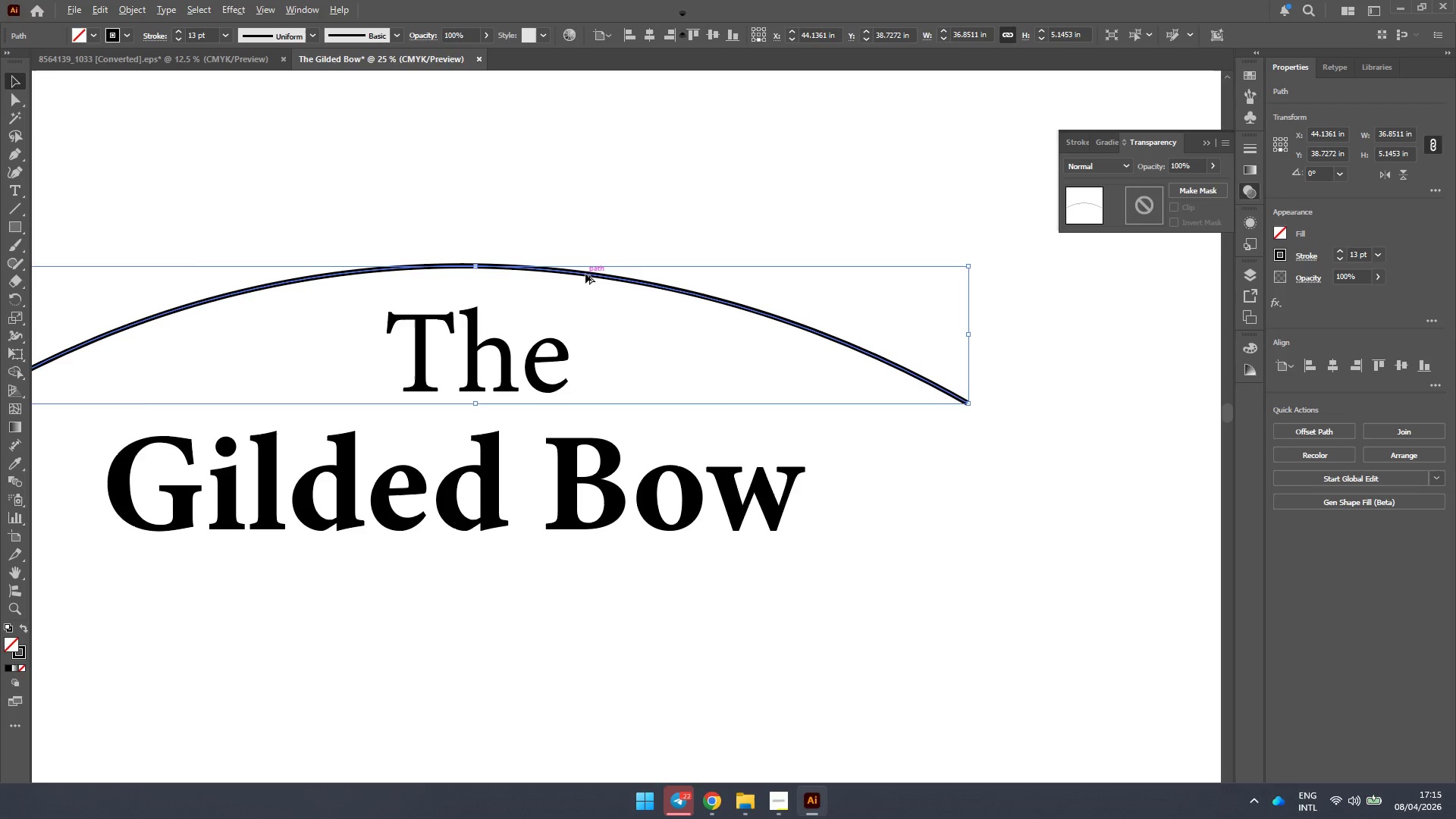 
hold_key(key=AltLeft, duration=2.05)
 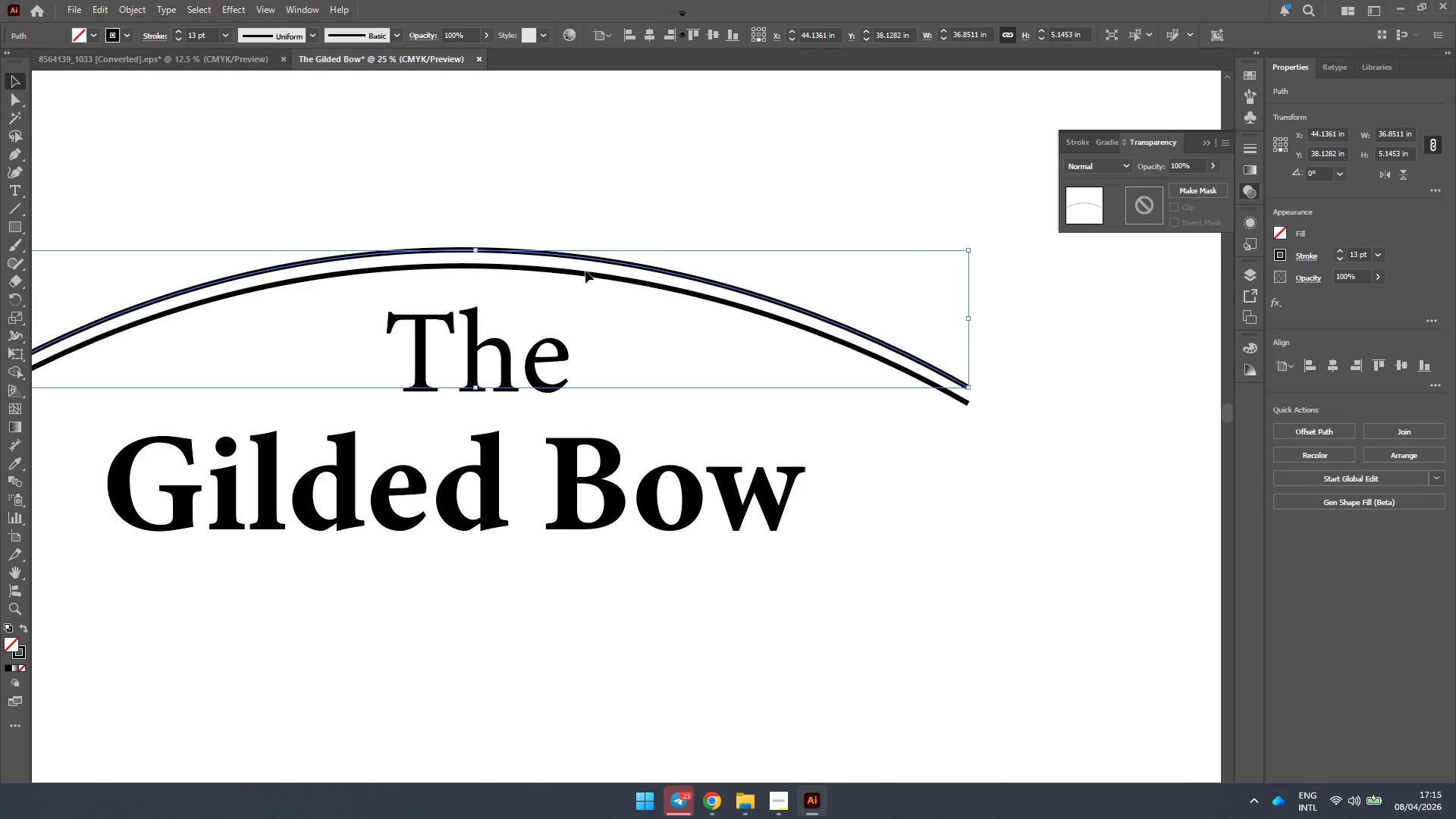 
scroll: coordinate [480, 312], scroll_direction: up, amount: 1.0
 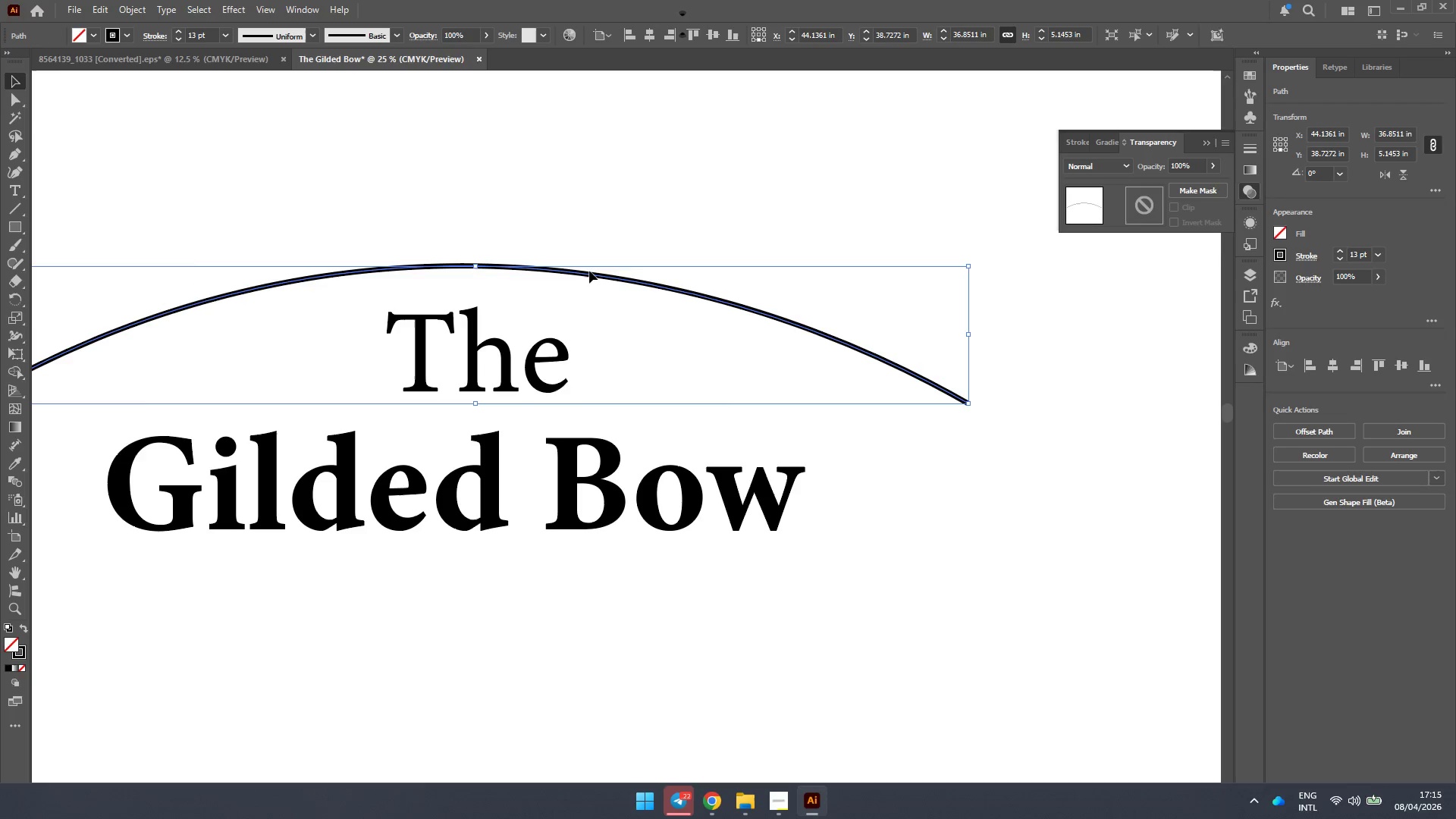 
left_click_drag(start_coordinate=[585, 274], to_coordinate=[585, 258])
 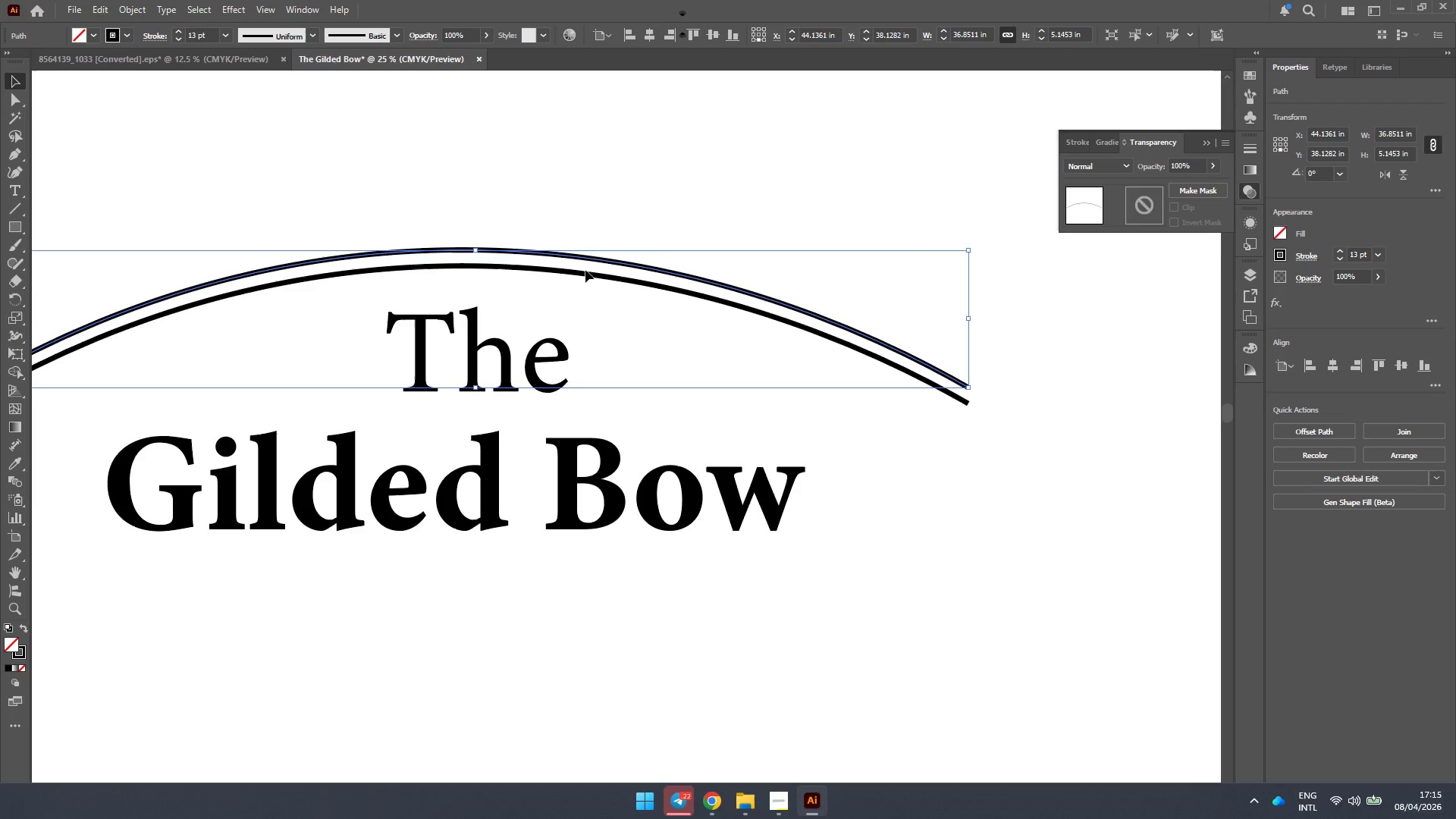 
hold_key(key=ShiftLeft, duration=1.44)
 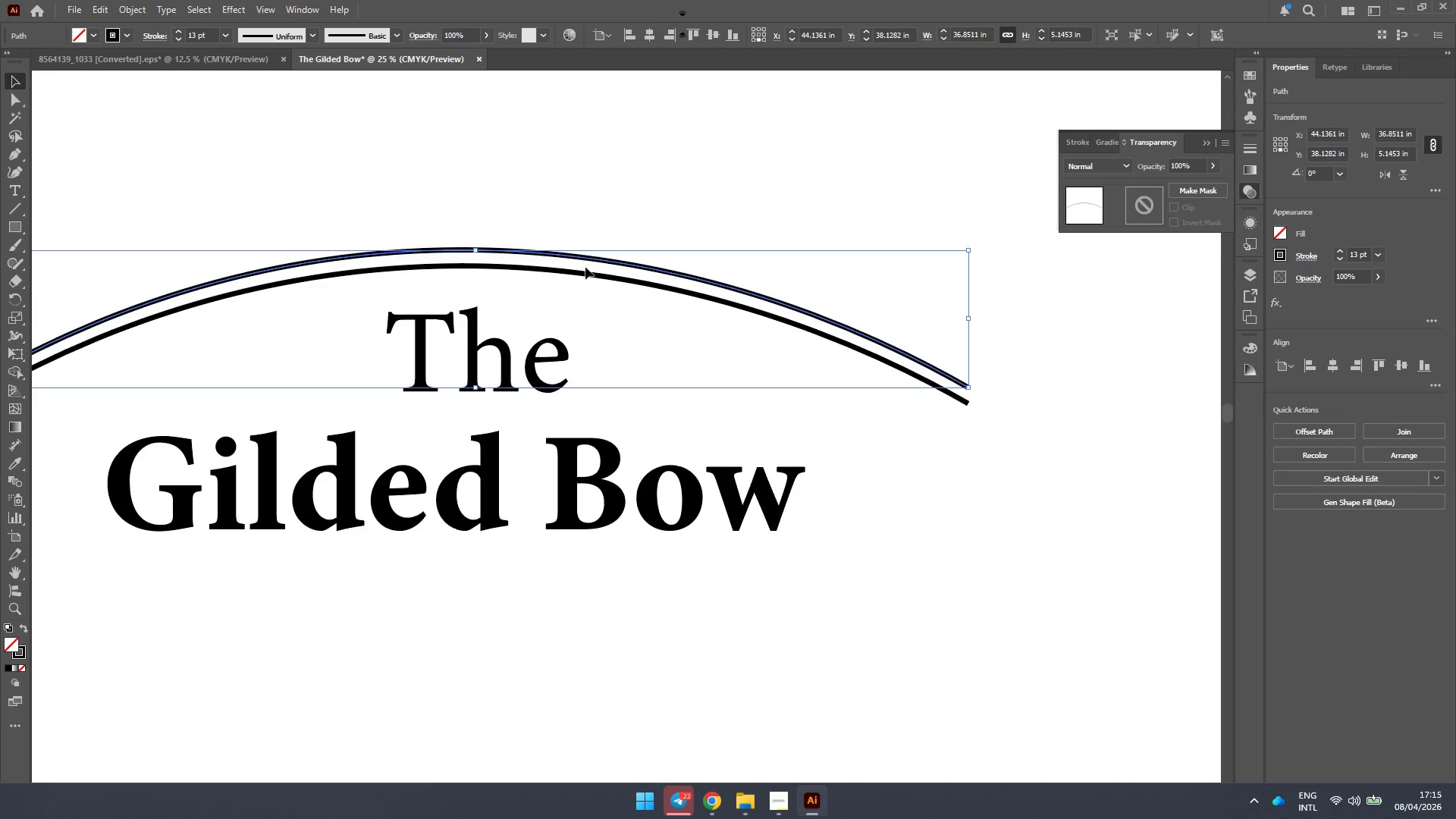 
hold_key(key=ShiftLeft, duration=0.78)
left_click([585, 272])
 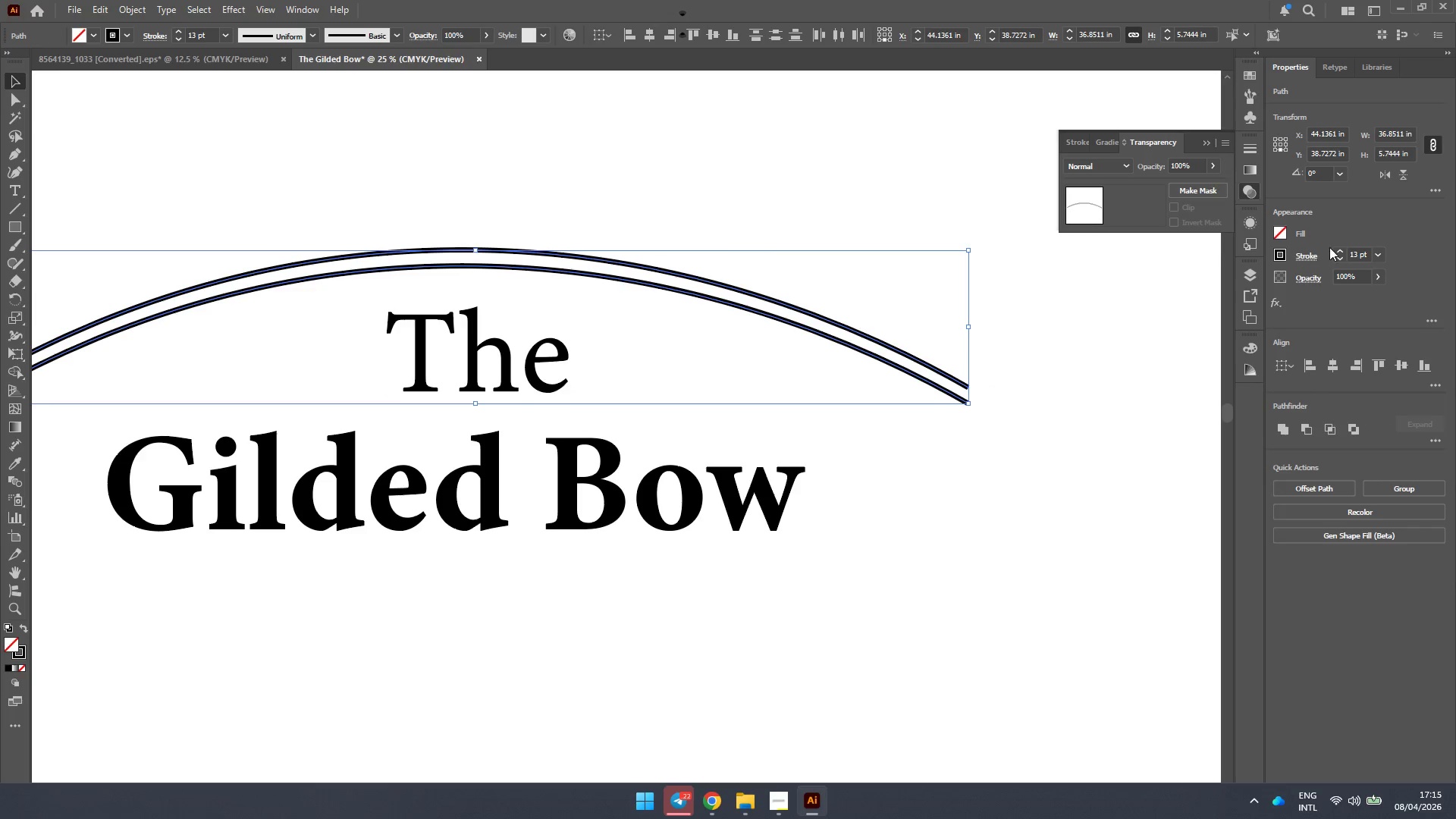 
left_click([1311, 253])
 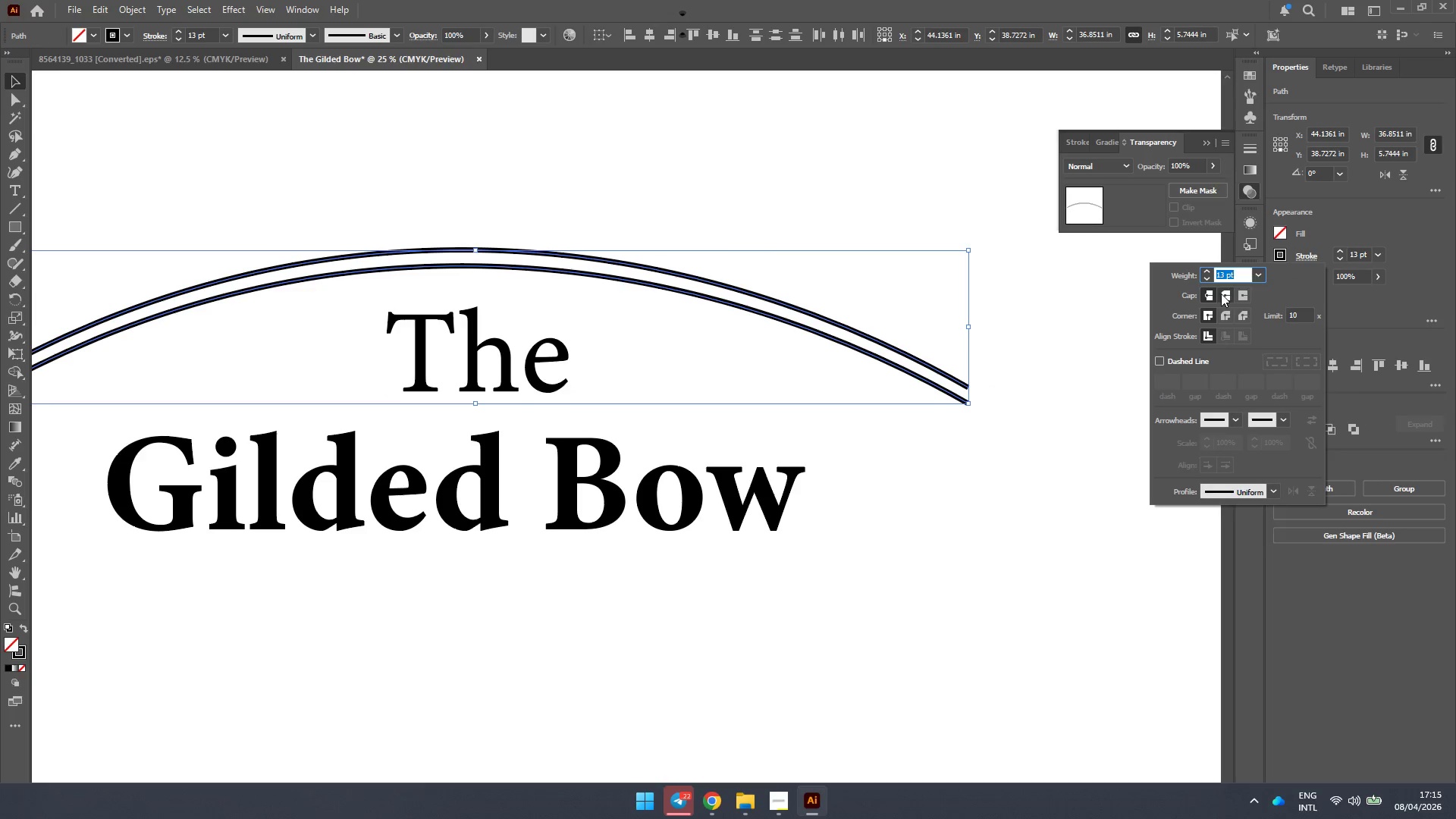 
double_click([1222, 313])
 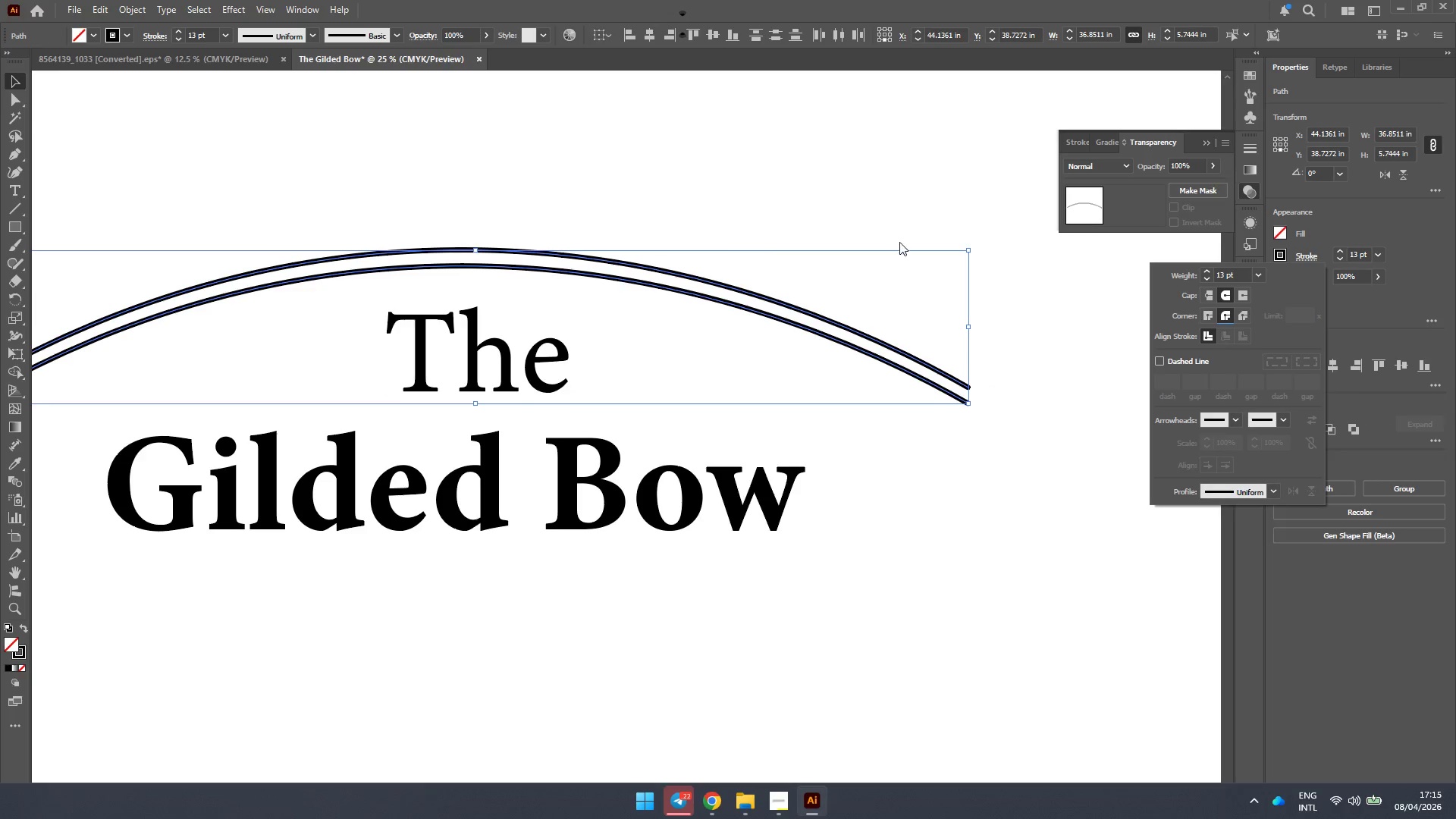 
left_click([849, 172])
 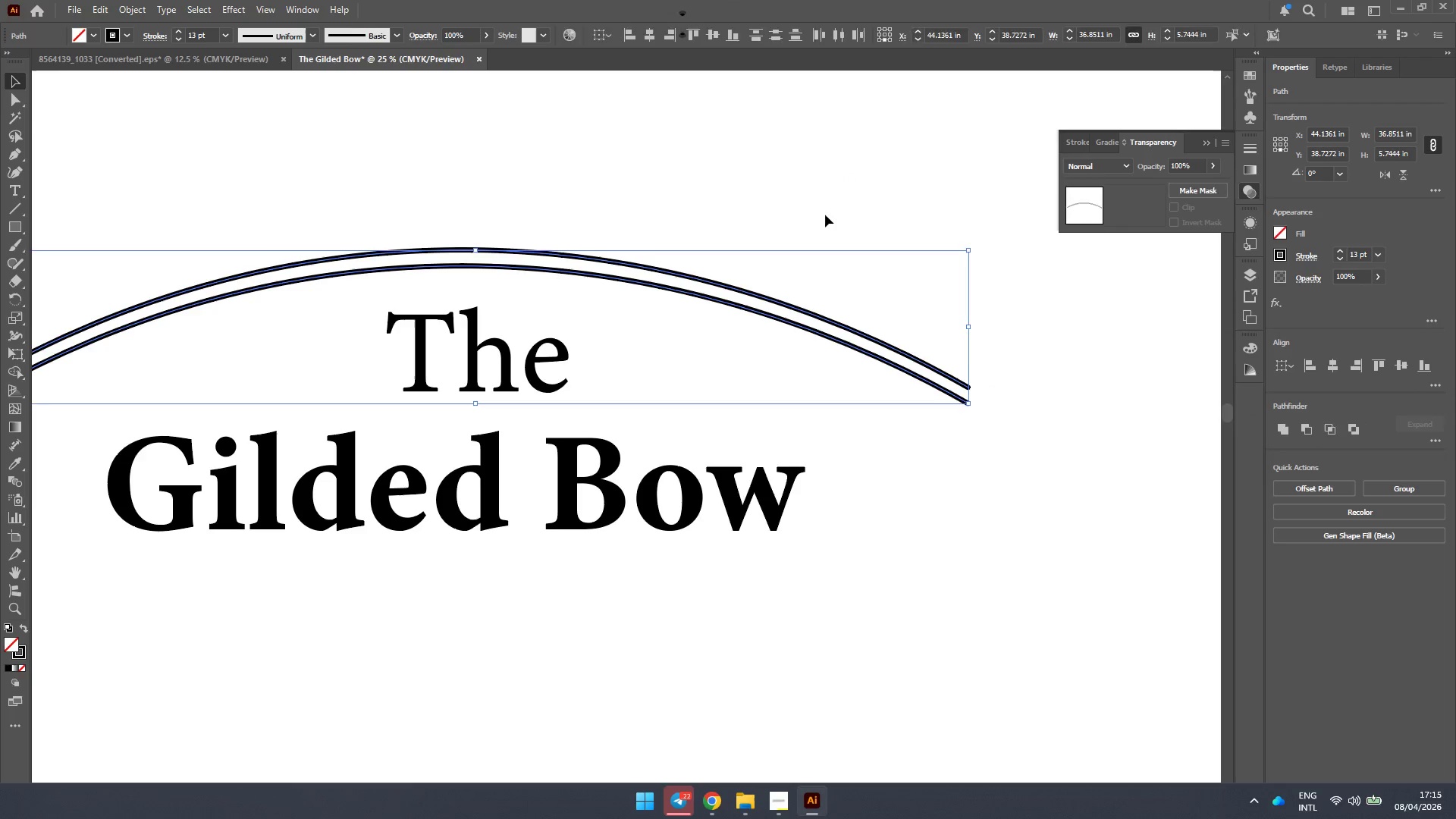 
hold_key(key=AltLeft, duration=0.58)
 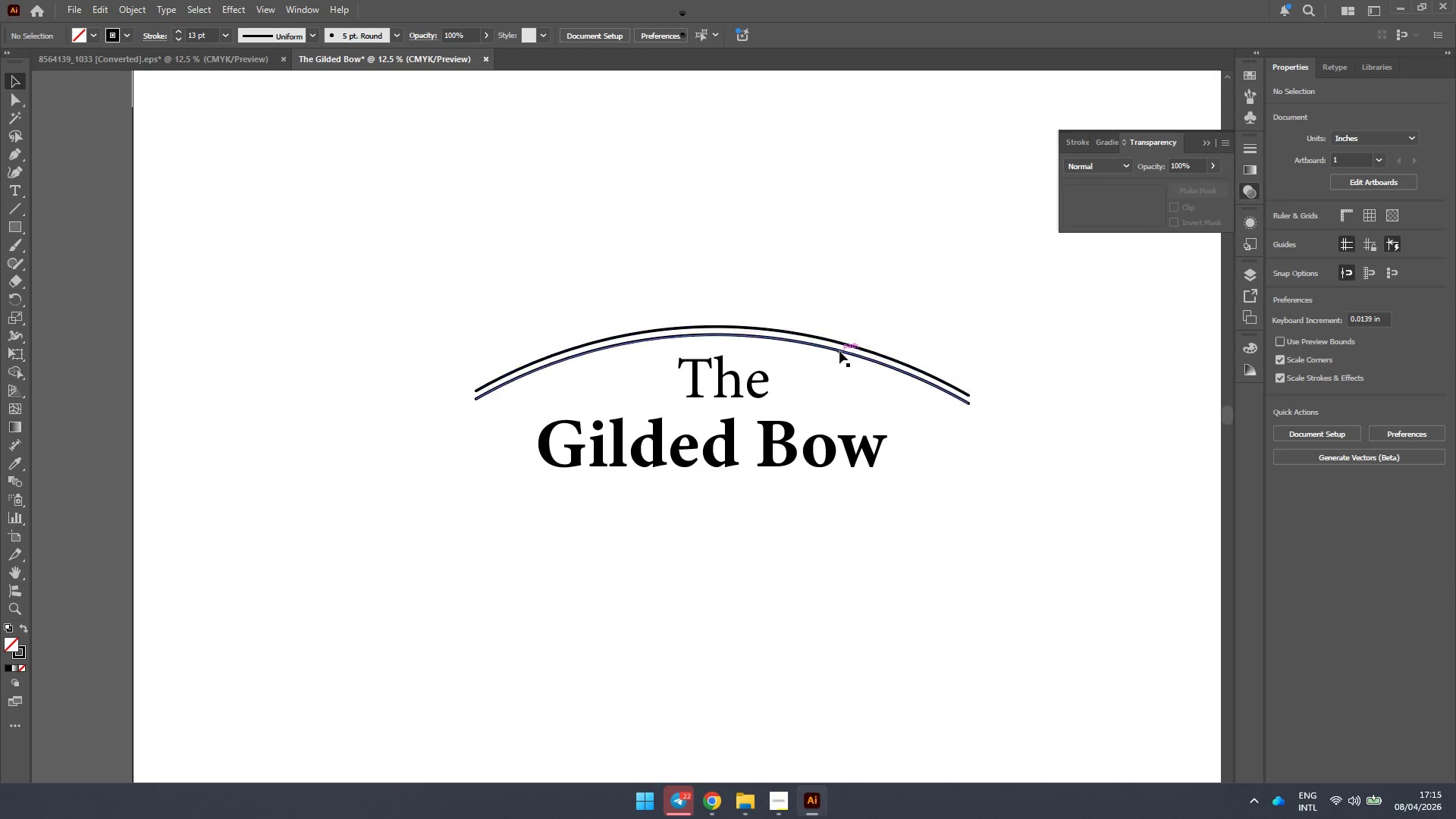 
hold_key(key=AltLeft, duration=0.7)
 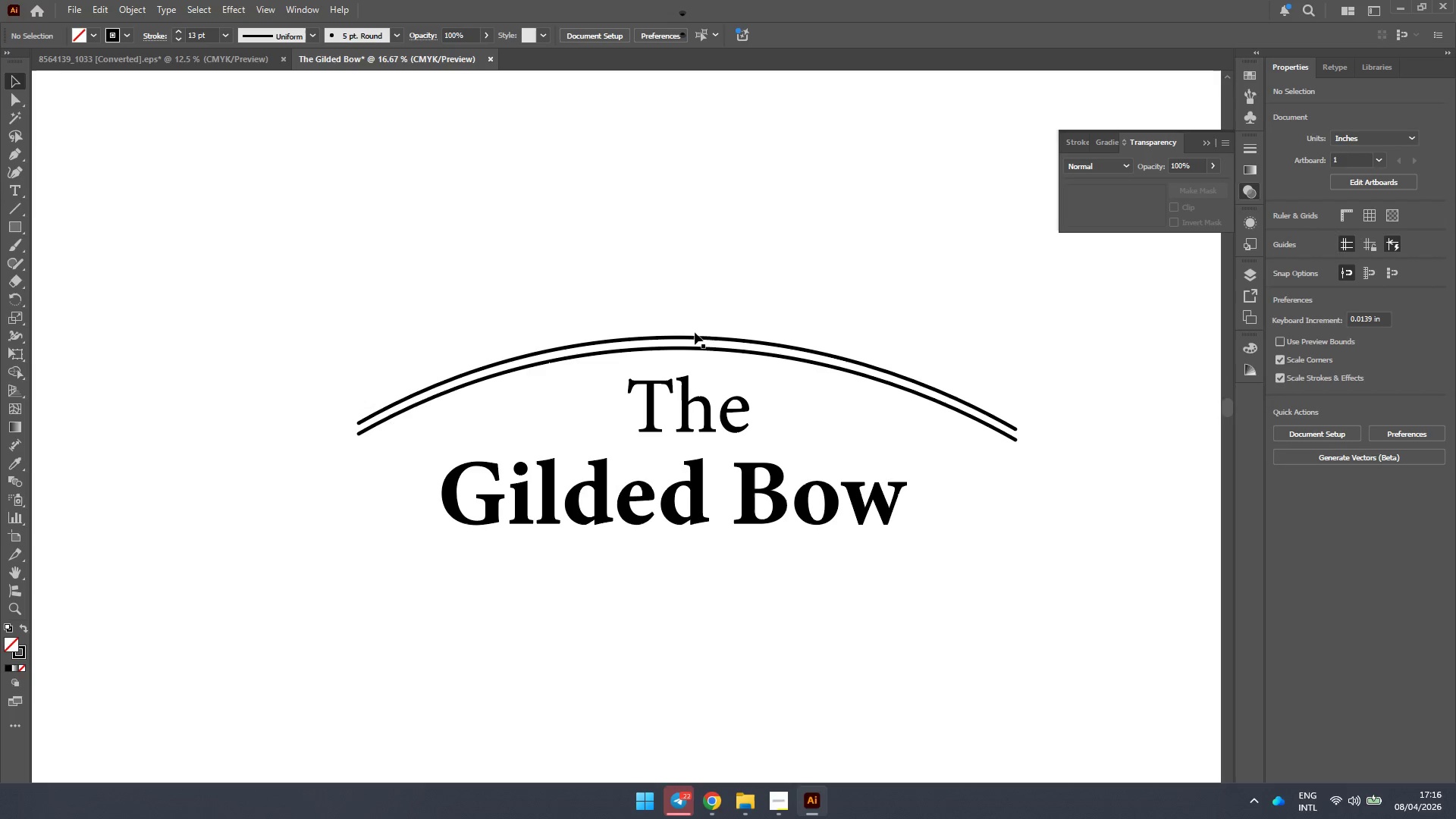 
scroll: coordinate [877, 331], scroll_direction: none, amount: 0.0
 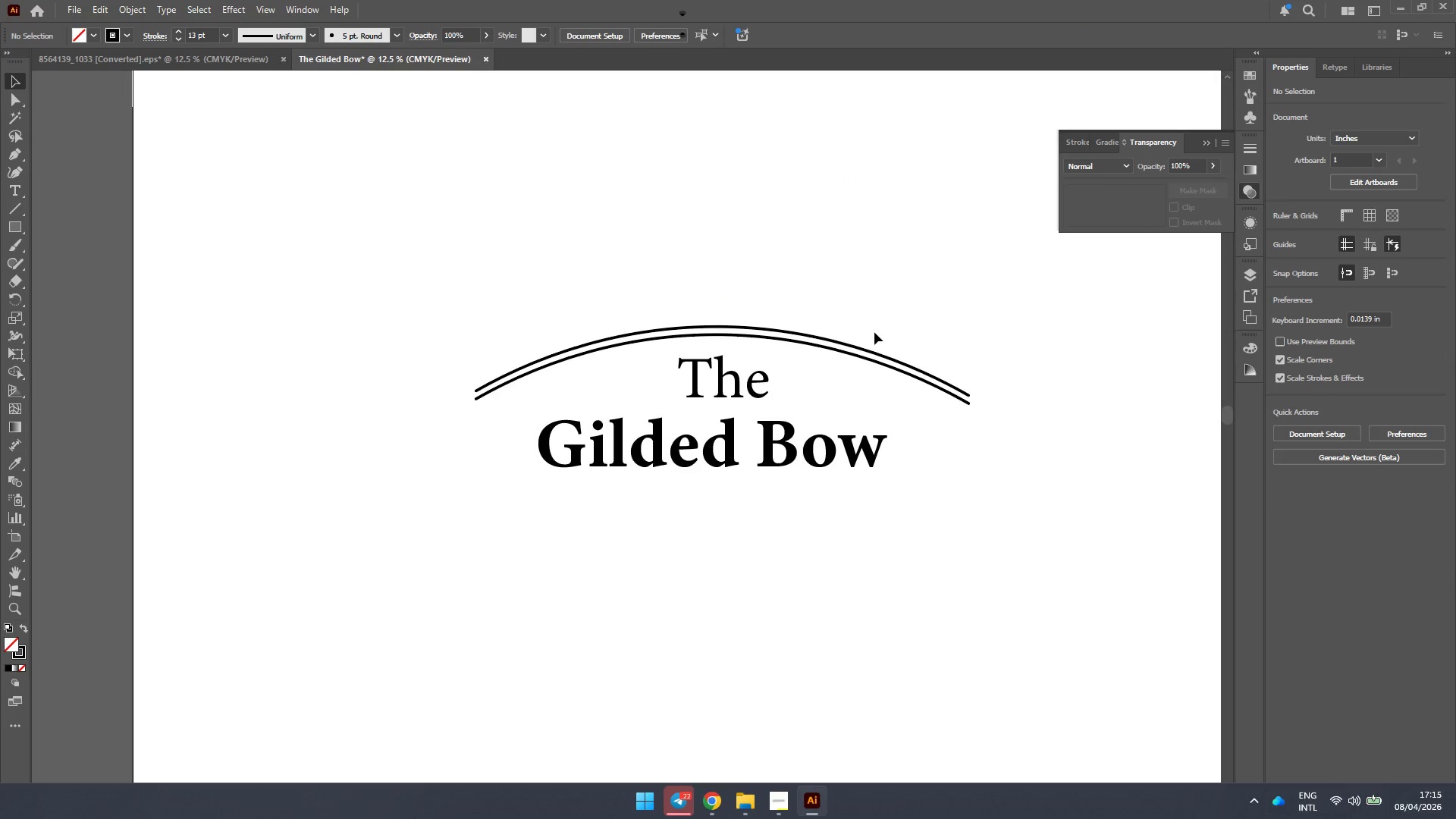 
scroll: coordinate [695, 332], scroll_direction: up, amount: 2.0
 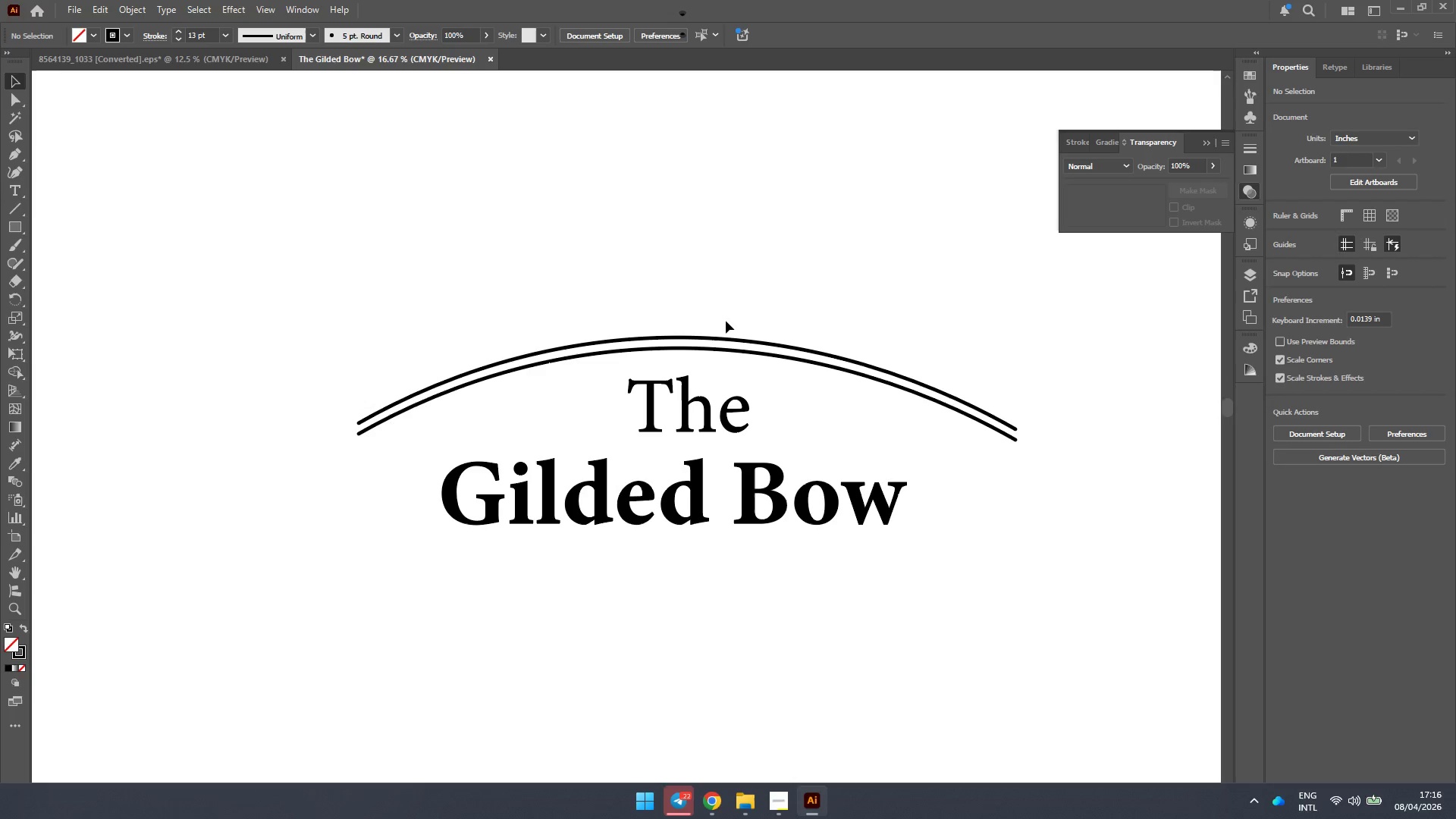 
left_click_drag(start_coordinate=[726, 321], to_coordinate=[710, 359])
 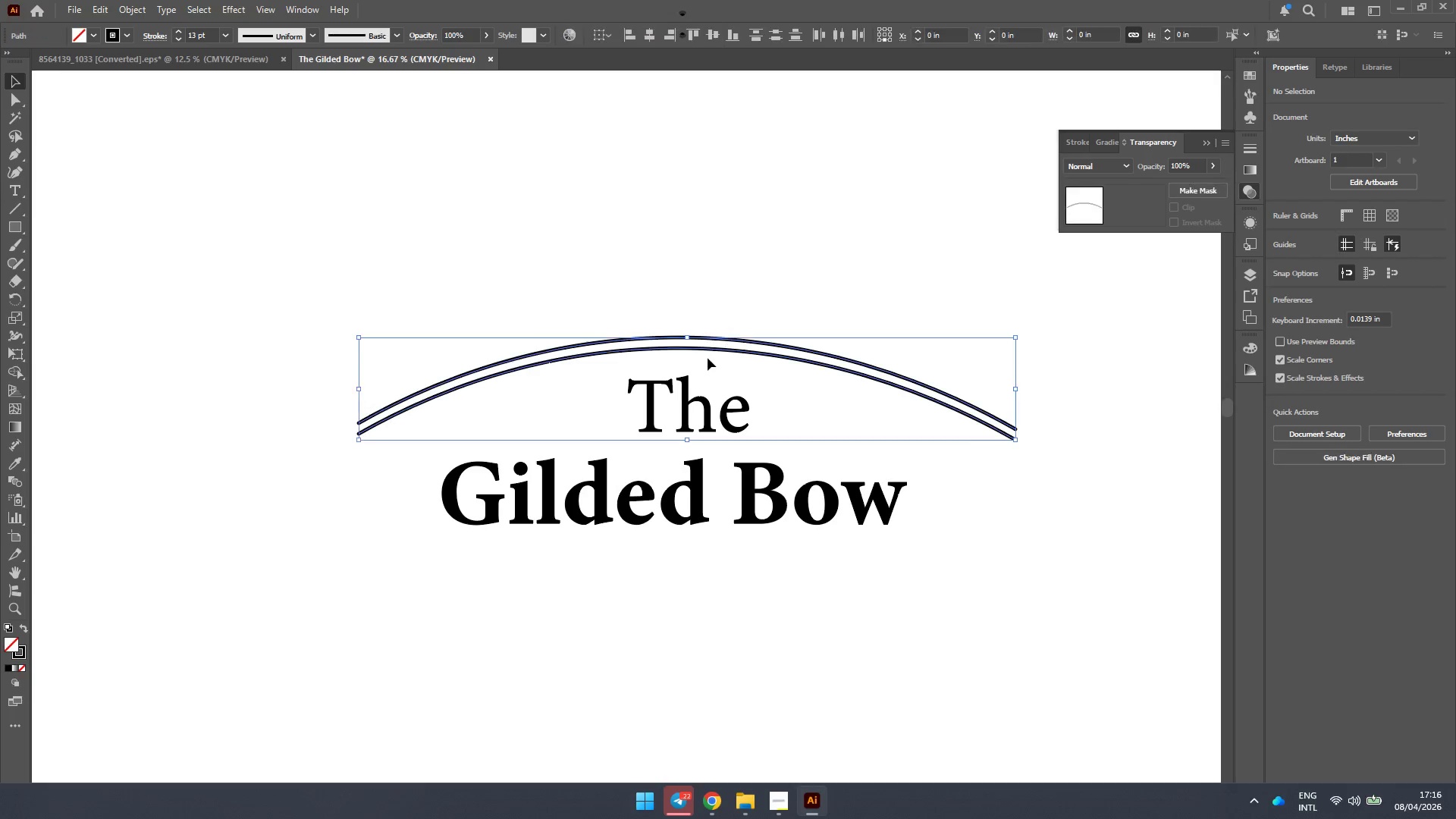 
hold_key(key=AltLeft, duration=0.45)
scroll: coordinate [709, 350], scroll_direction: up, amount: 1.0
 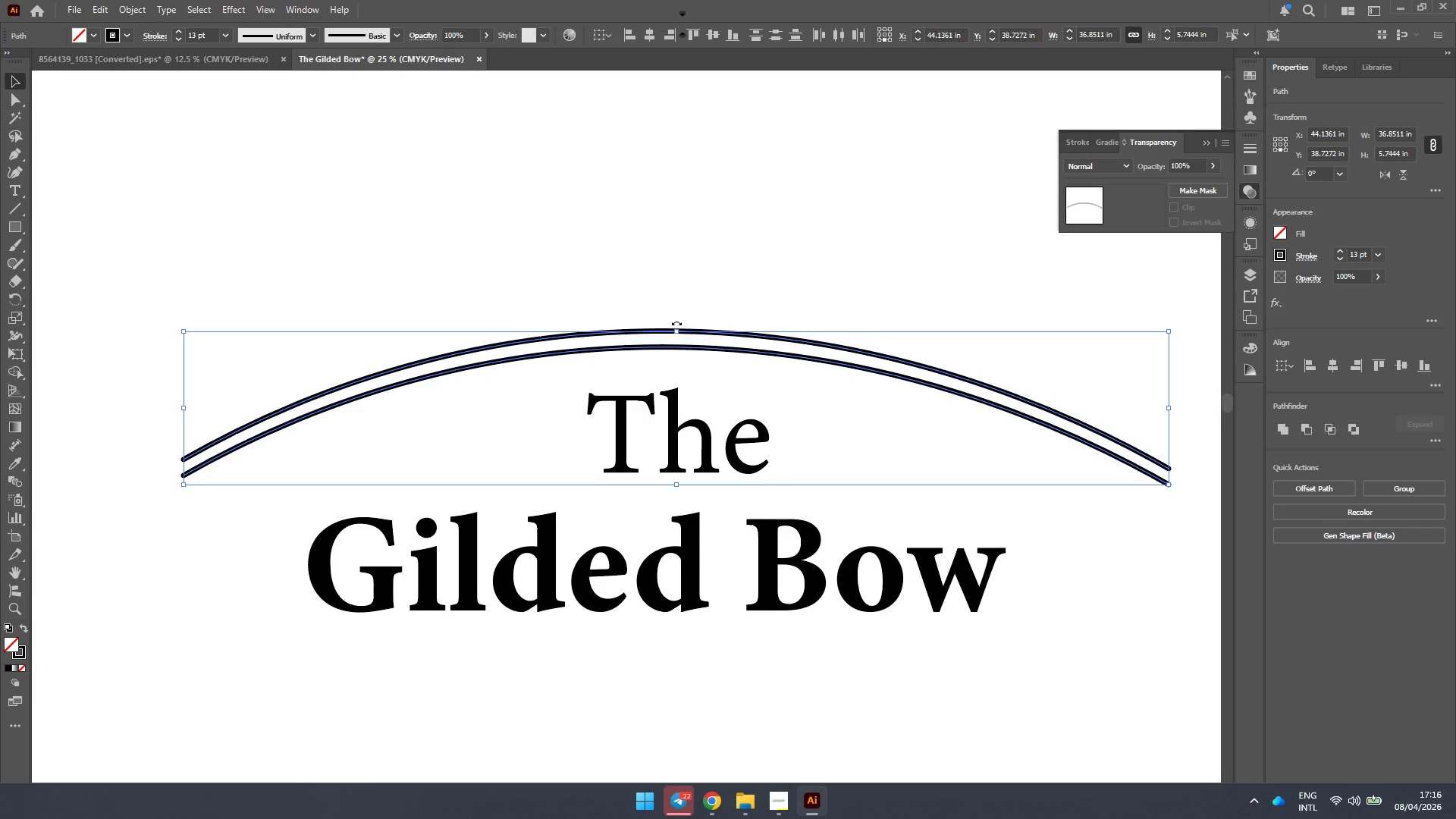 
wait(5.51)
 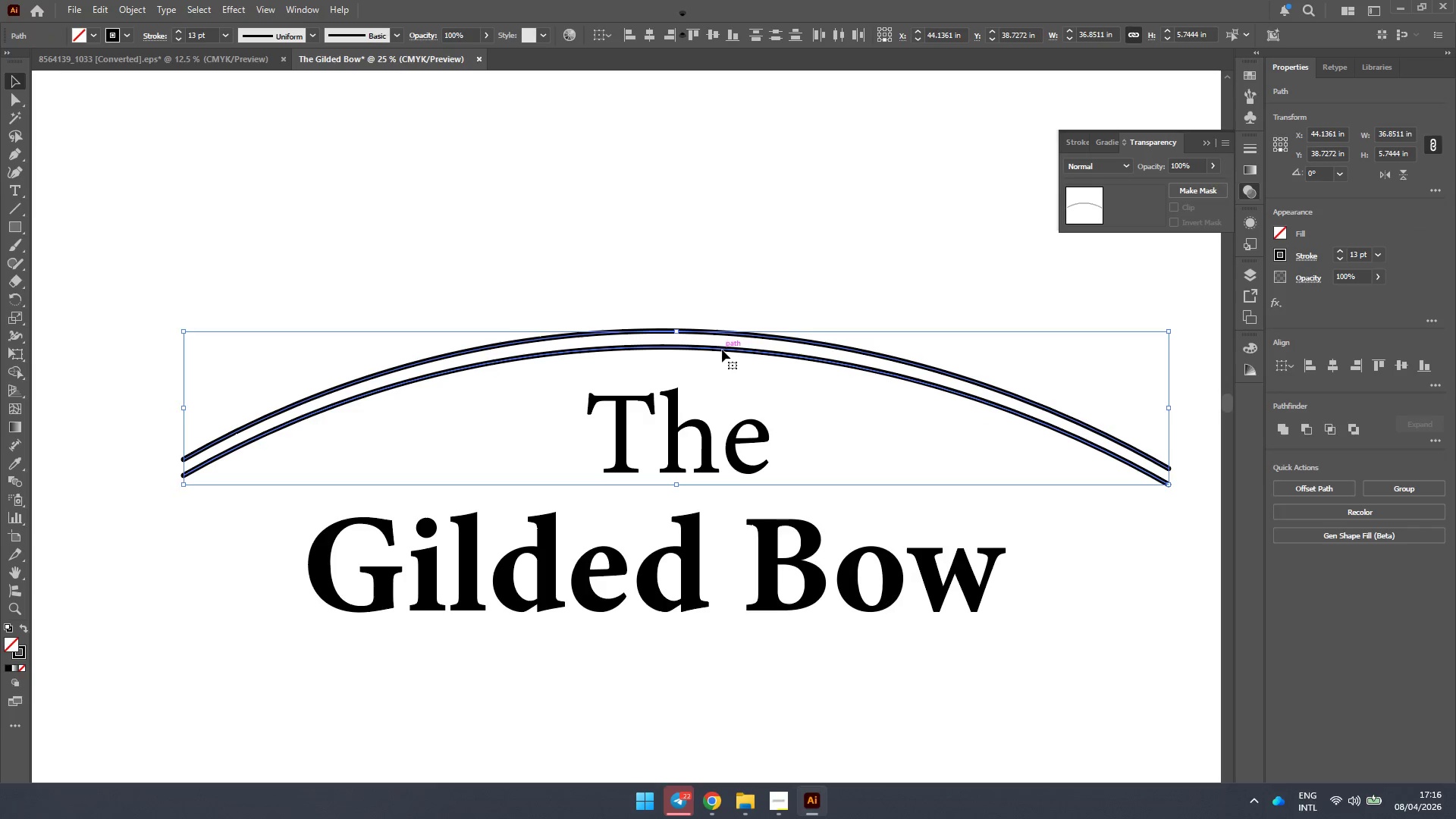 
left_click([676, 322])
 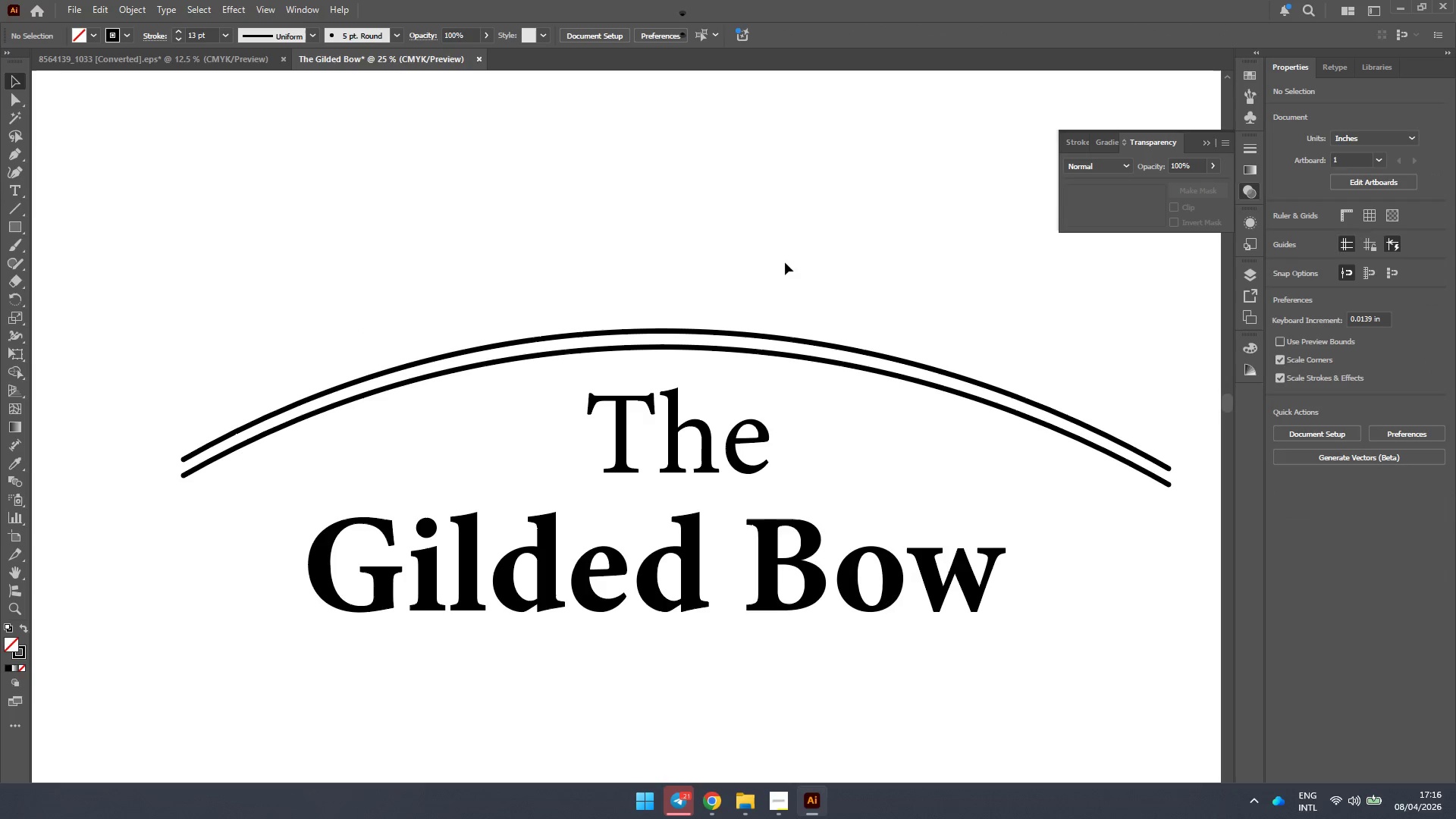 
hold_key(key=AltLeft, duration=0.34)
scroll: coordinate [447, 360], scroll_direction: down, amount: 1.0
 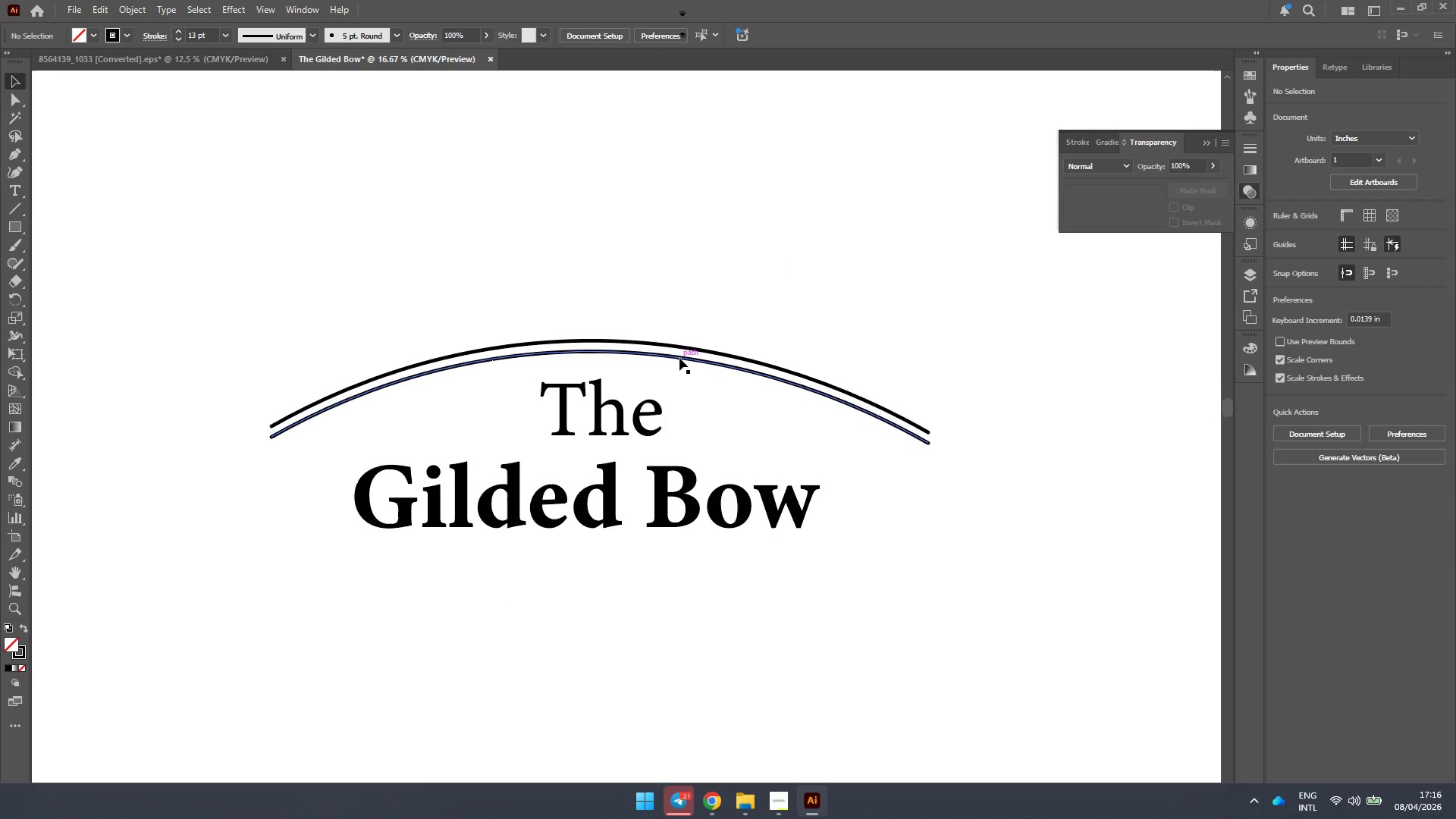 
scroll: coordinate [692, 358], scroll_direction: up, amount: 1.0
 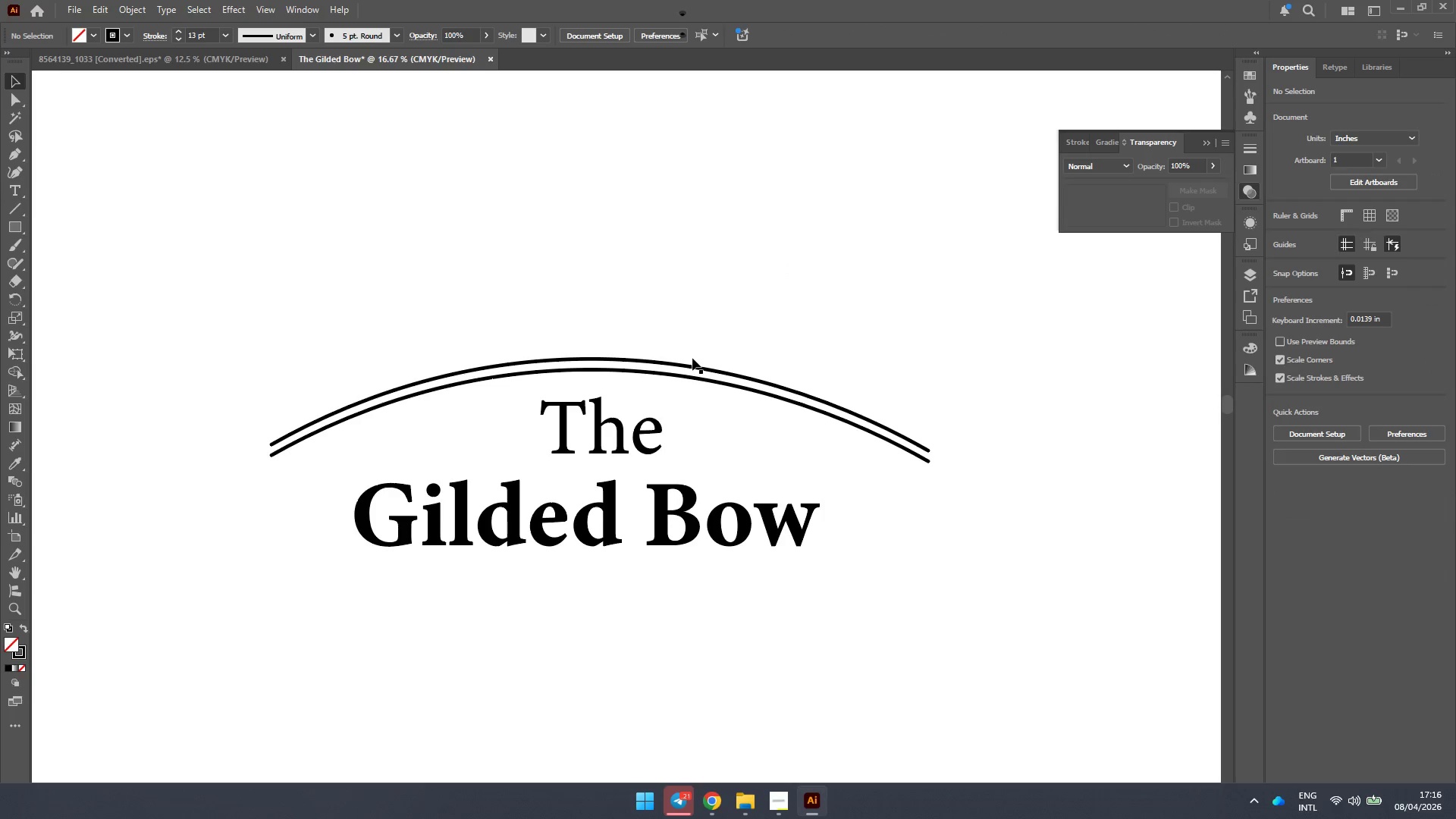 
hold_key(key=AltLeft, duration=0.31)
scroll: coordinate [571, 372], scroll_direction: up, amount: 1.0
 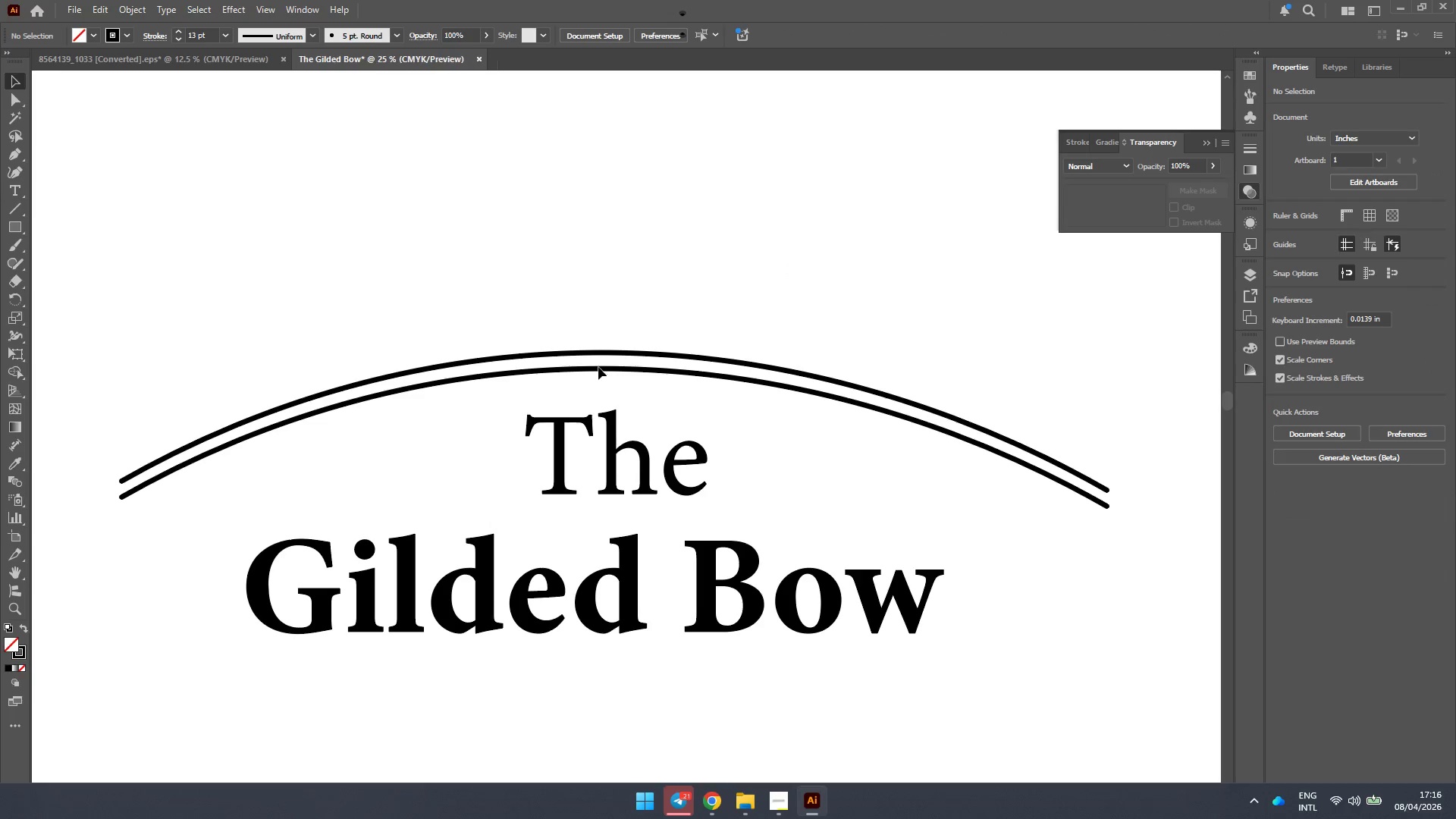 
left_click([598, 368])
 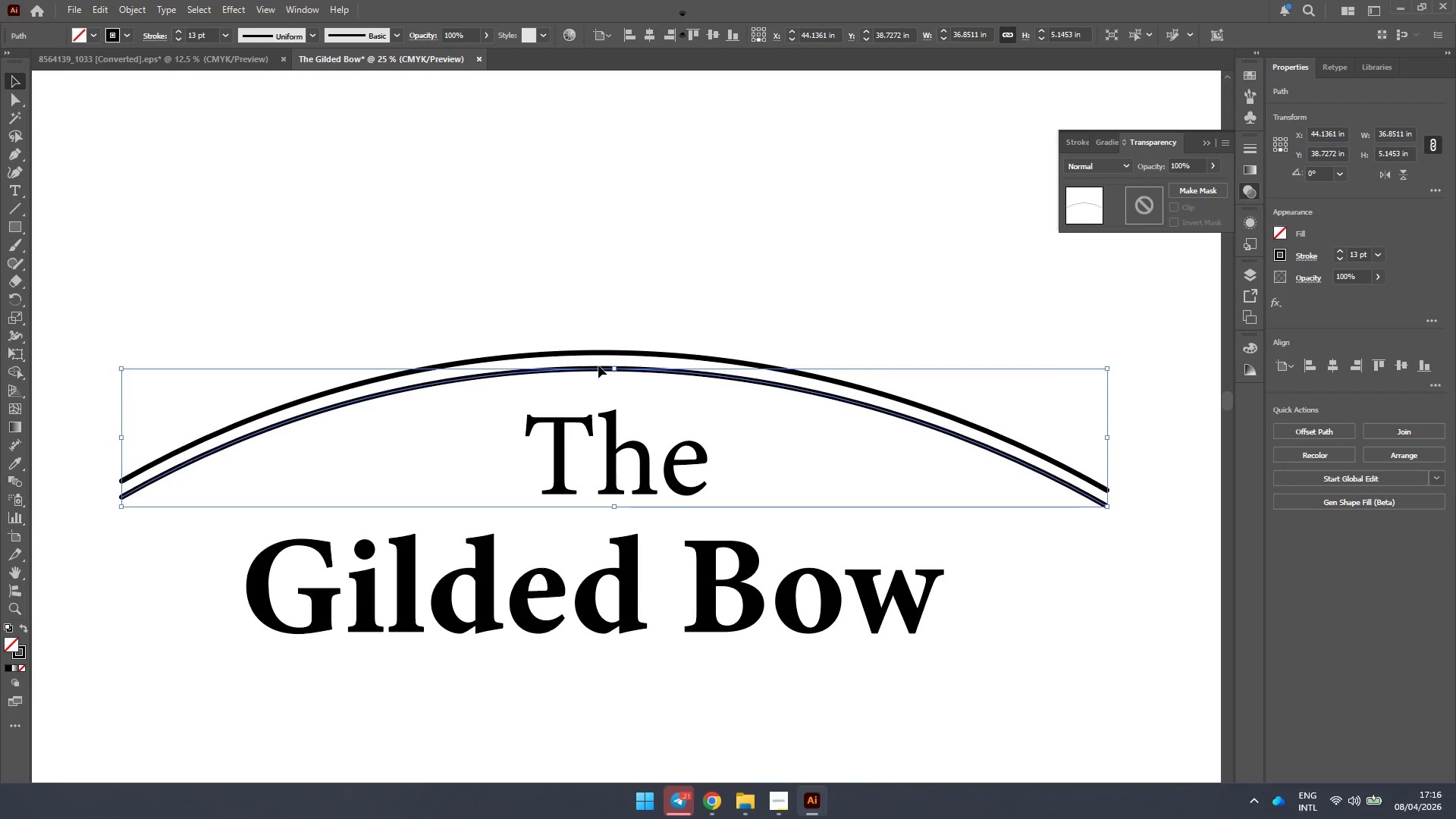 
key(Delete)
 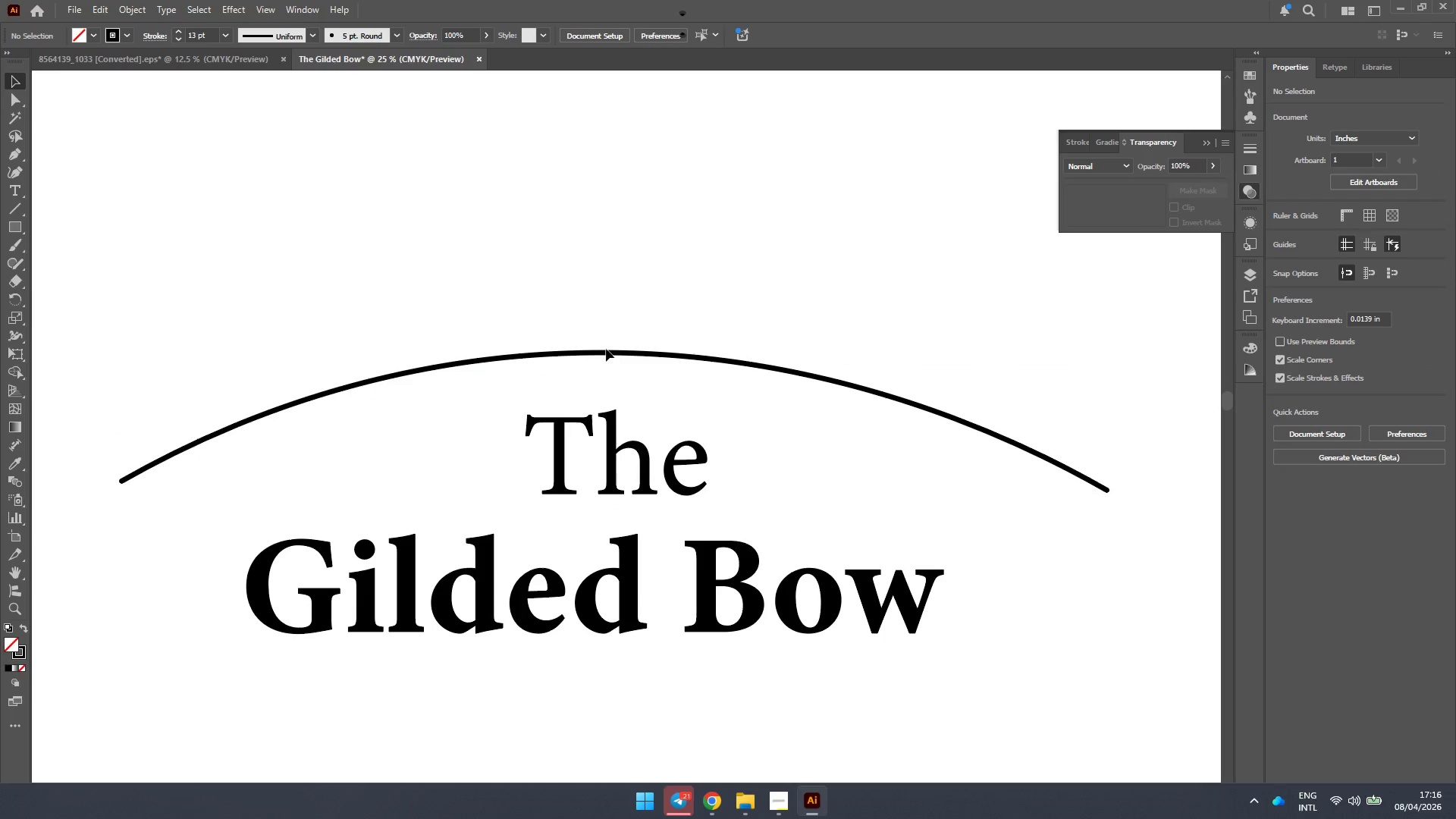 
left_click([606, 350])
 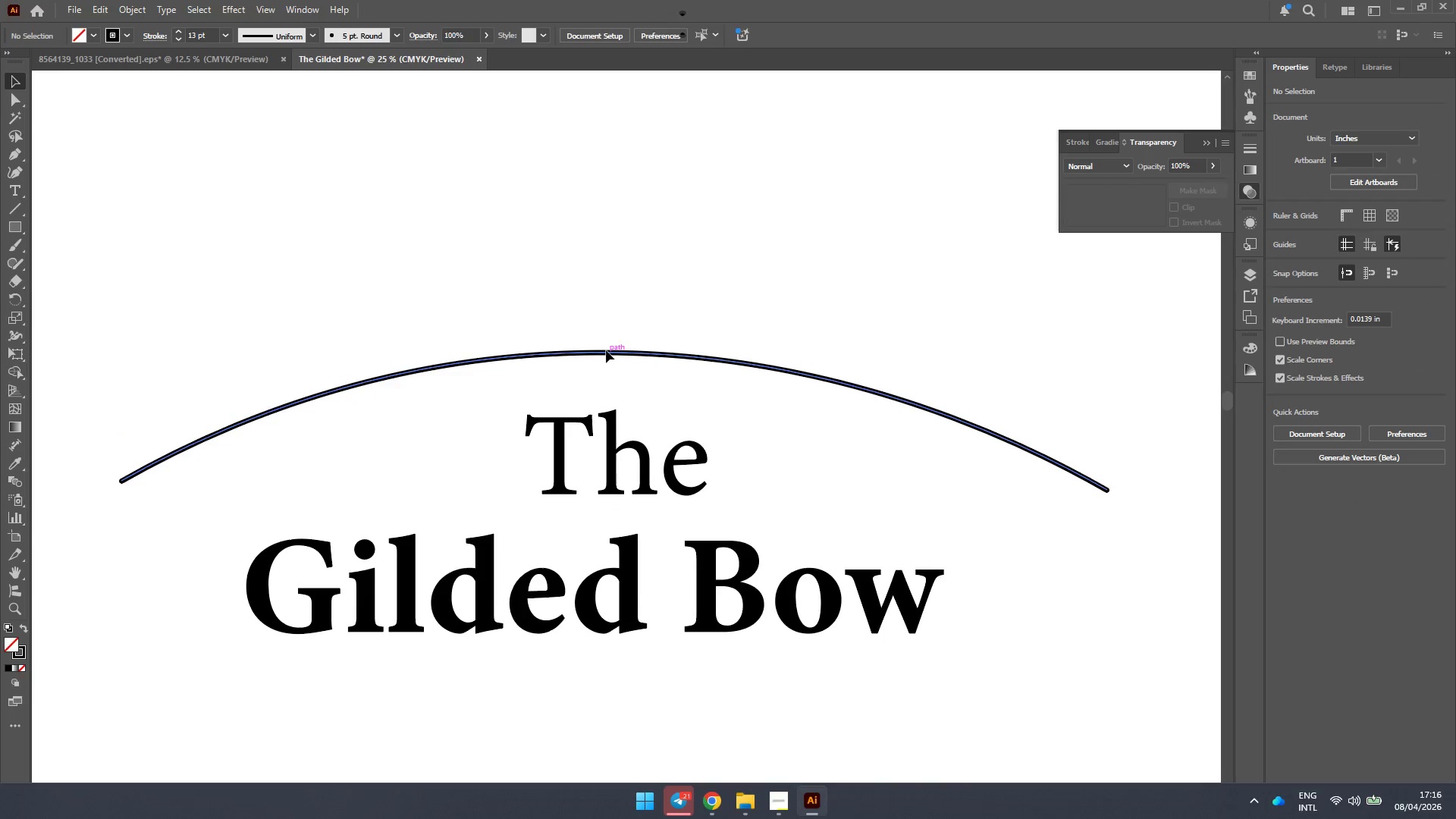 
key(Delete)
 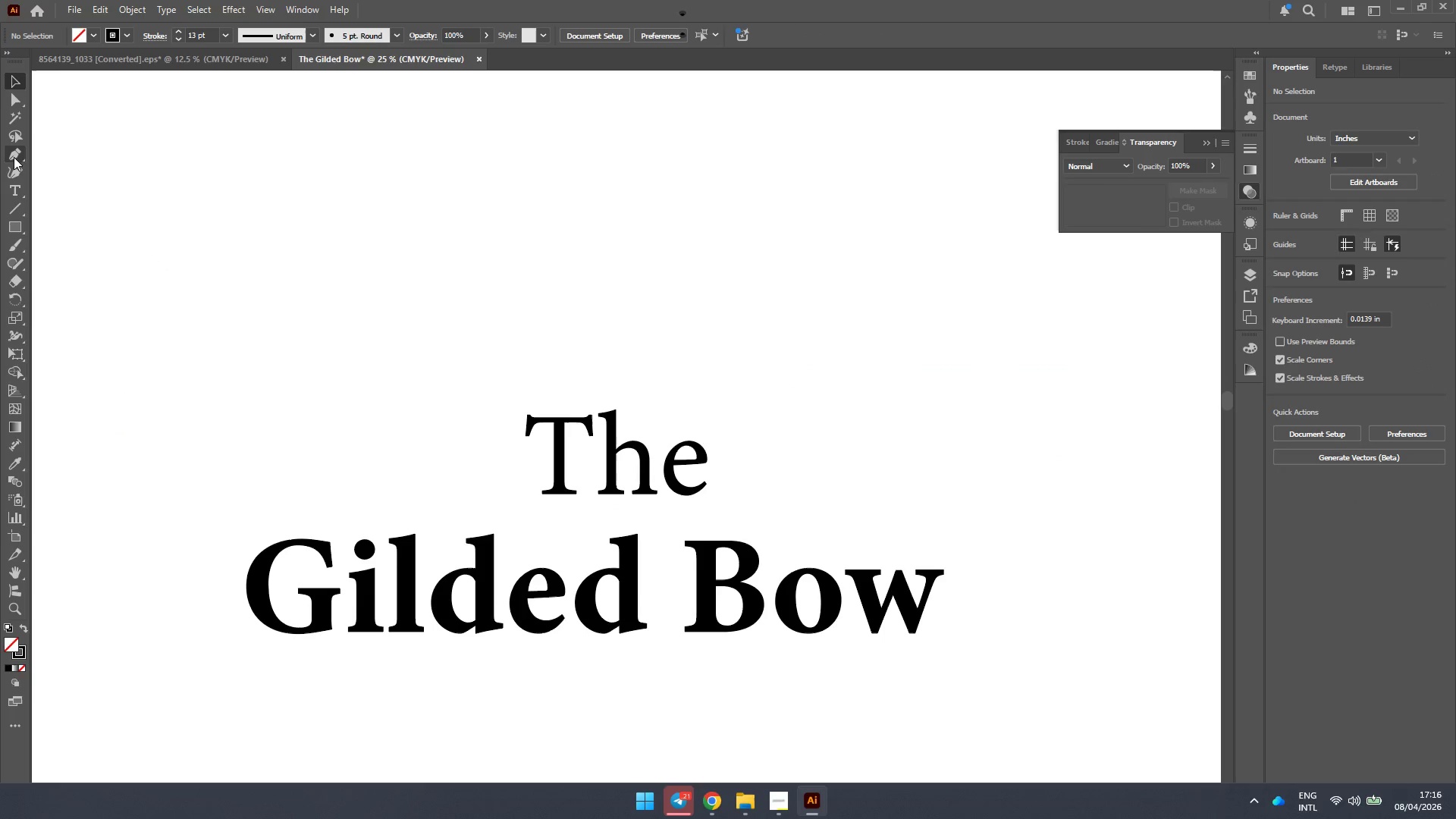 
left_click([14, 156])
 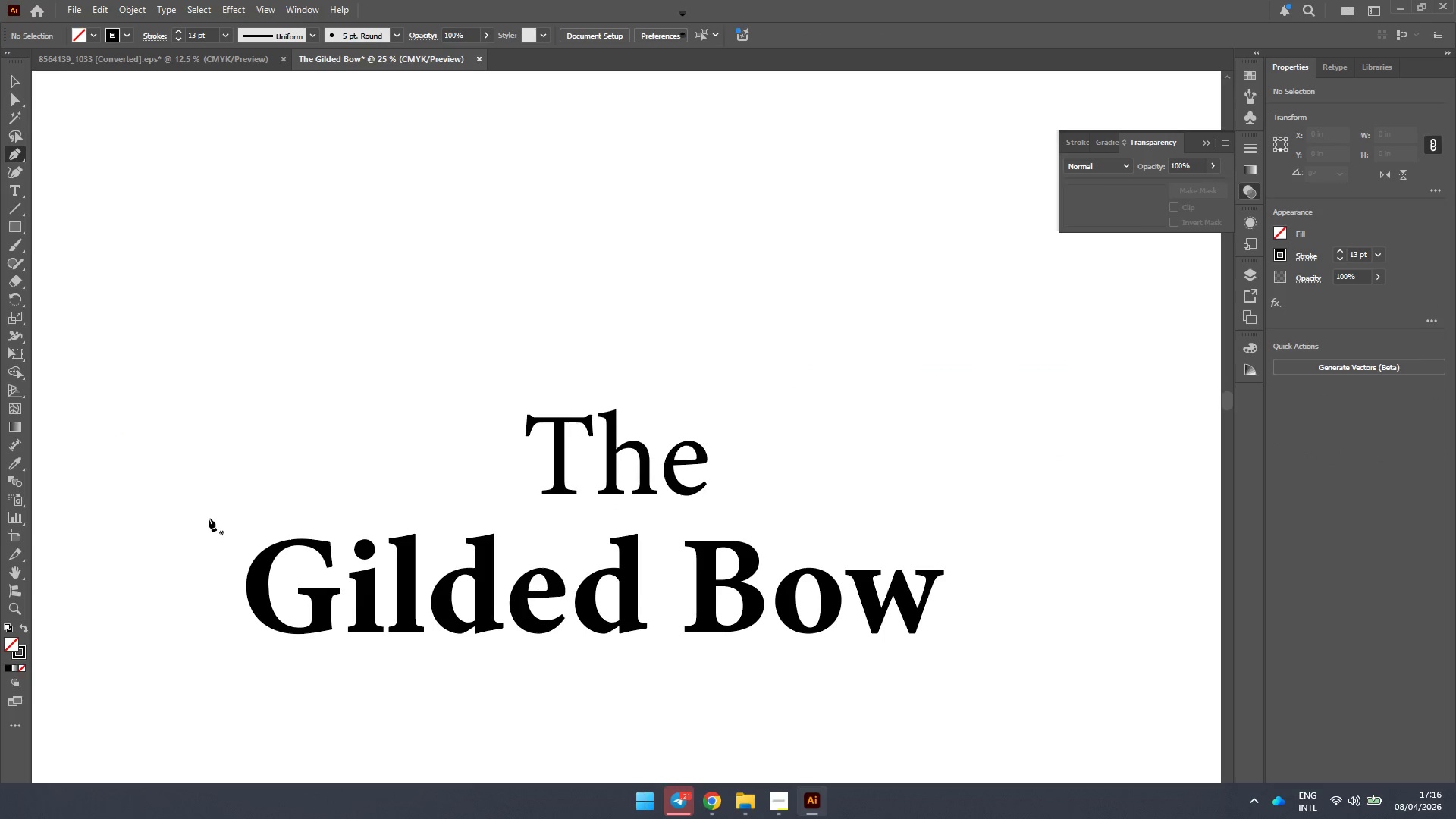 
left_click([209, 518])
 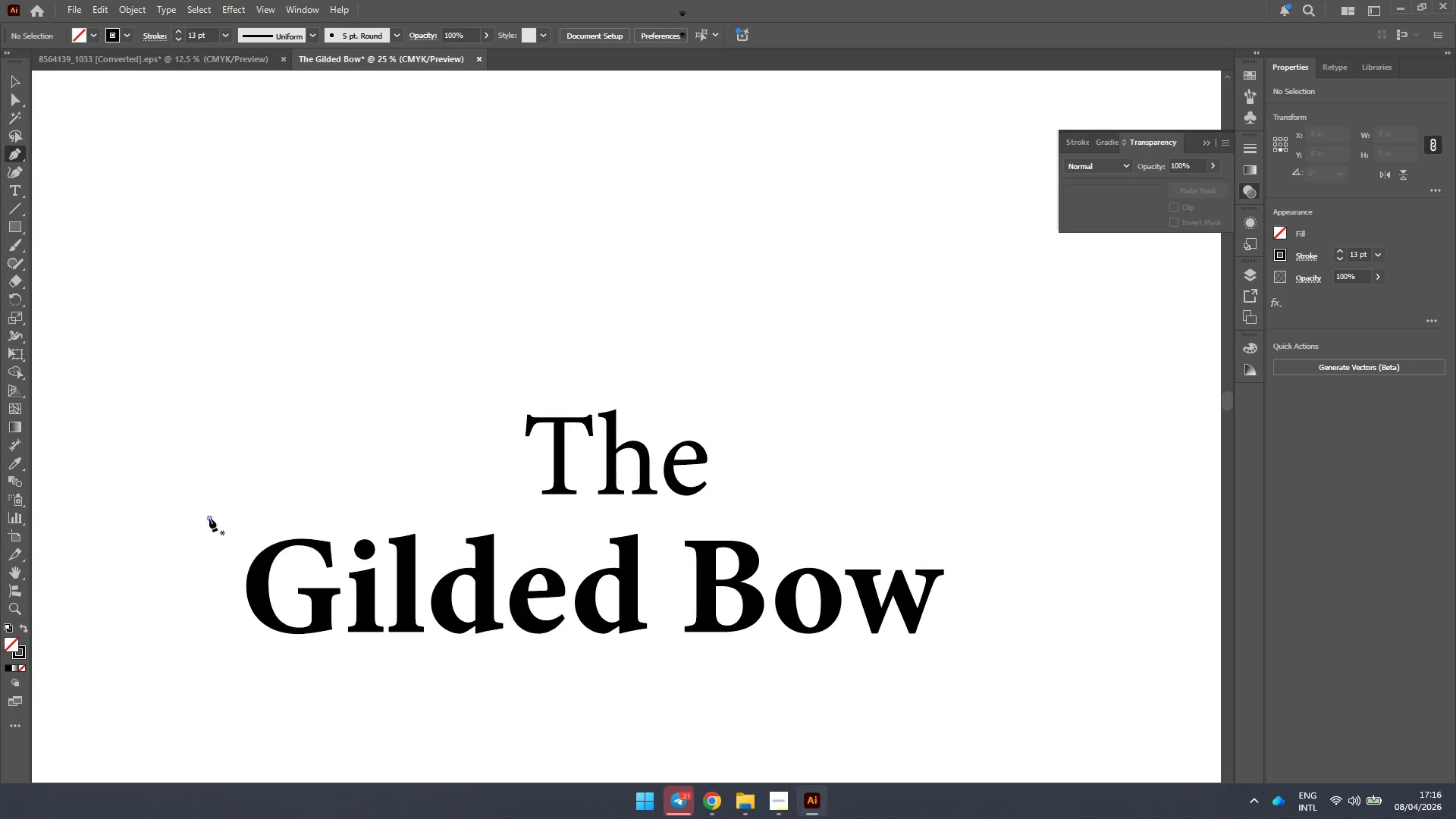 
hold_key(key=ShiftLeft, duration=2.23)
left_click([999, 523])
 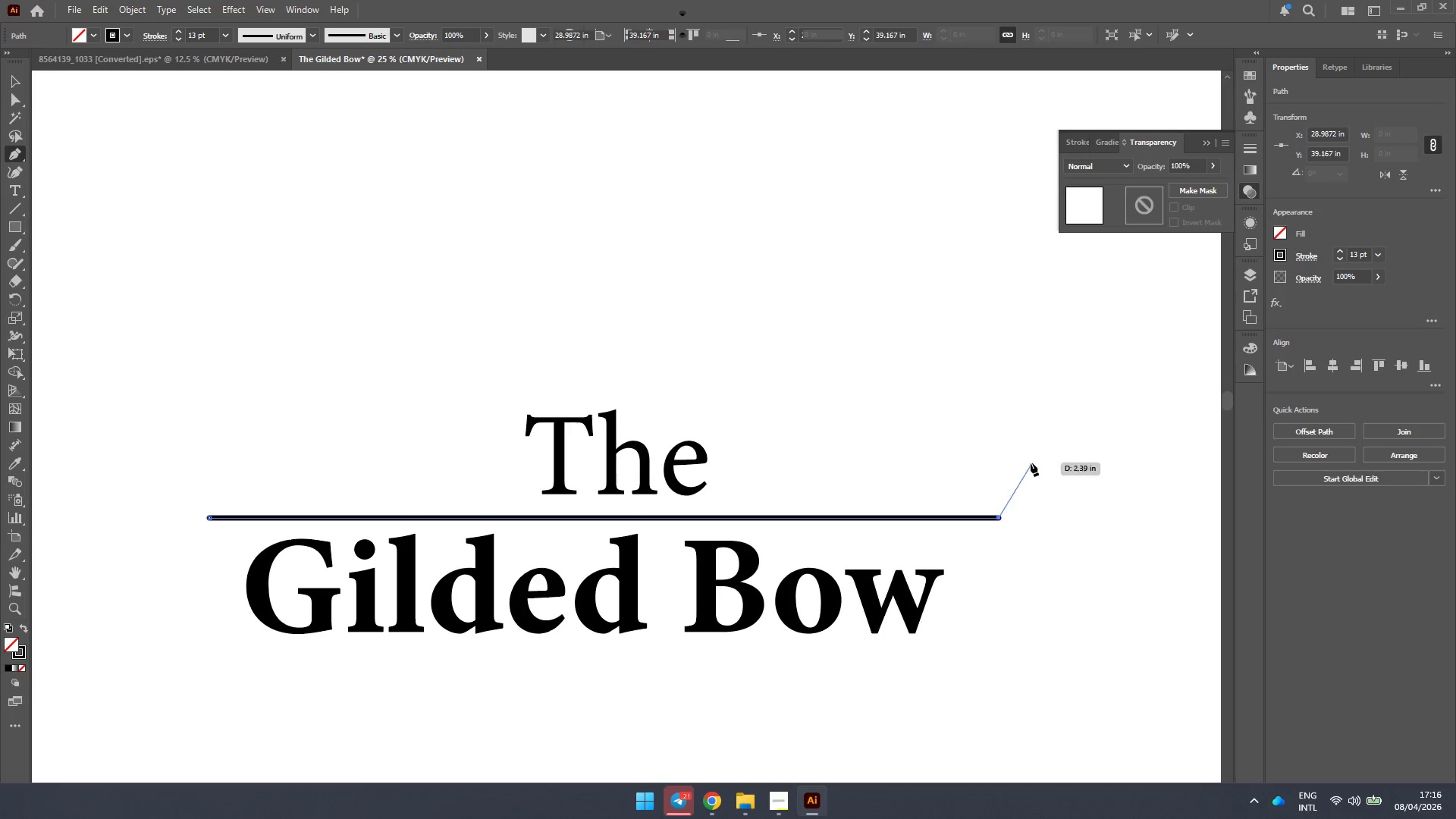 
key(Escape)
 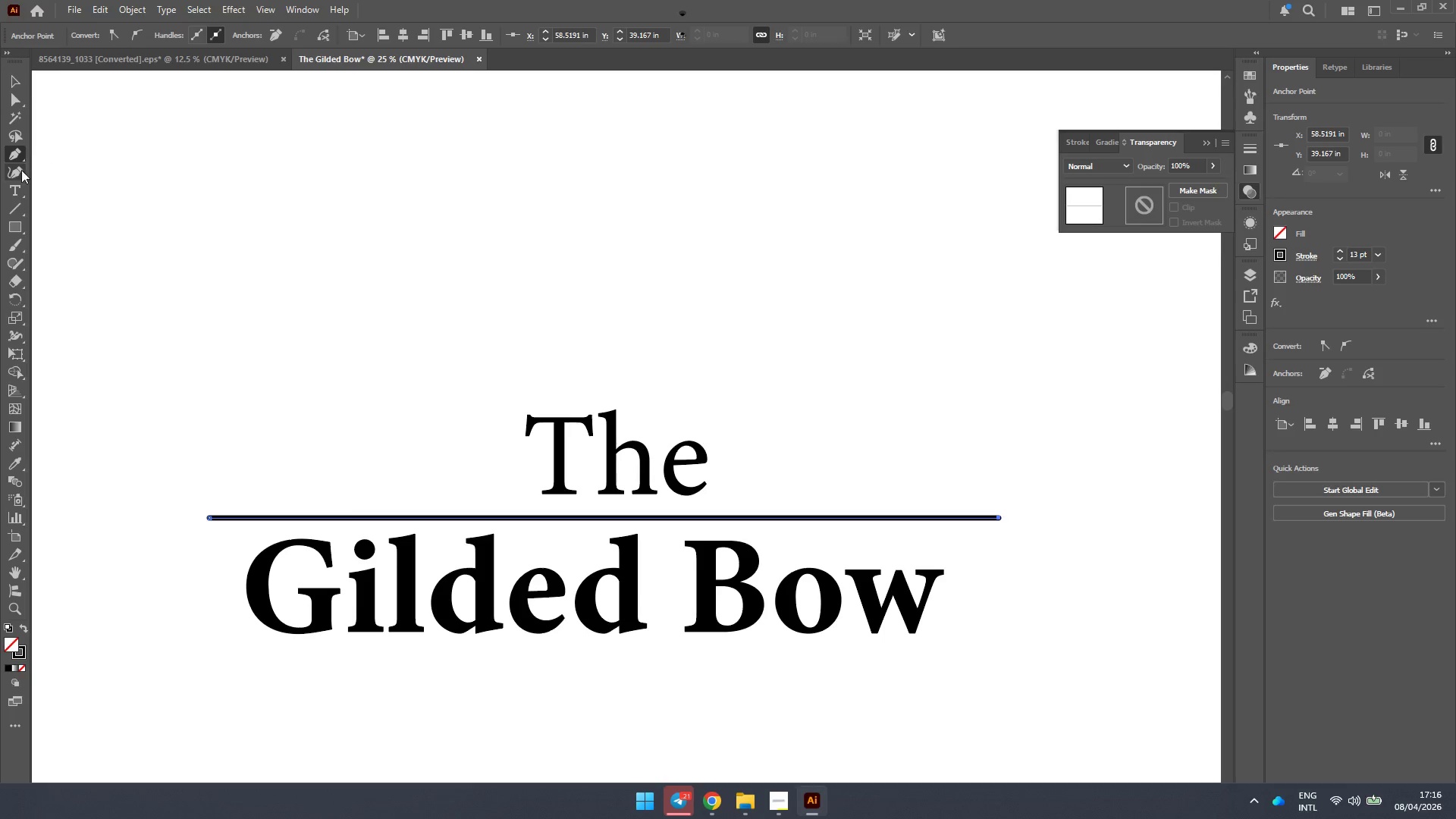 
left_click([13, 166])
 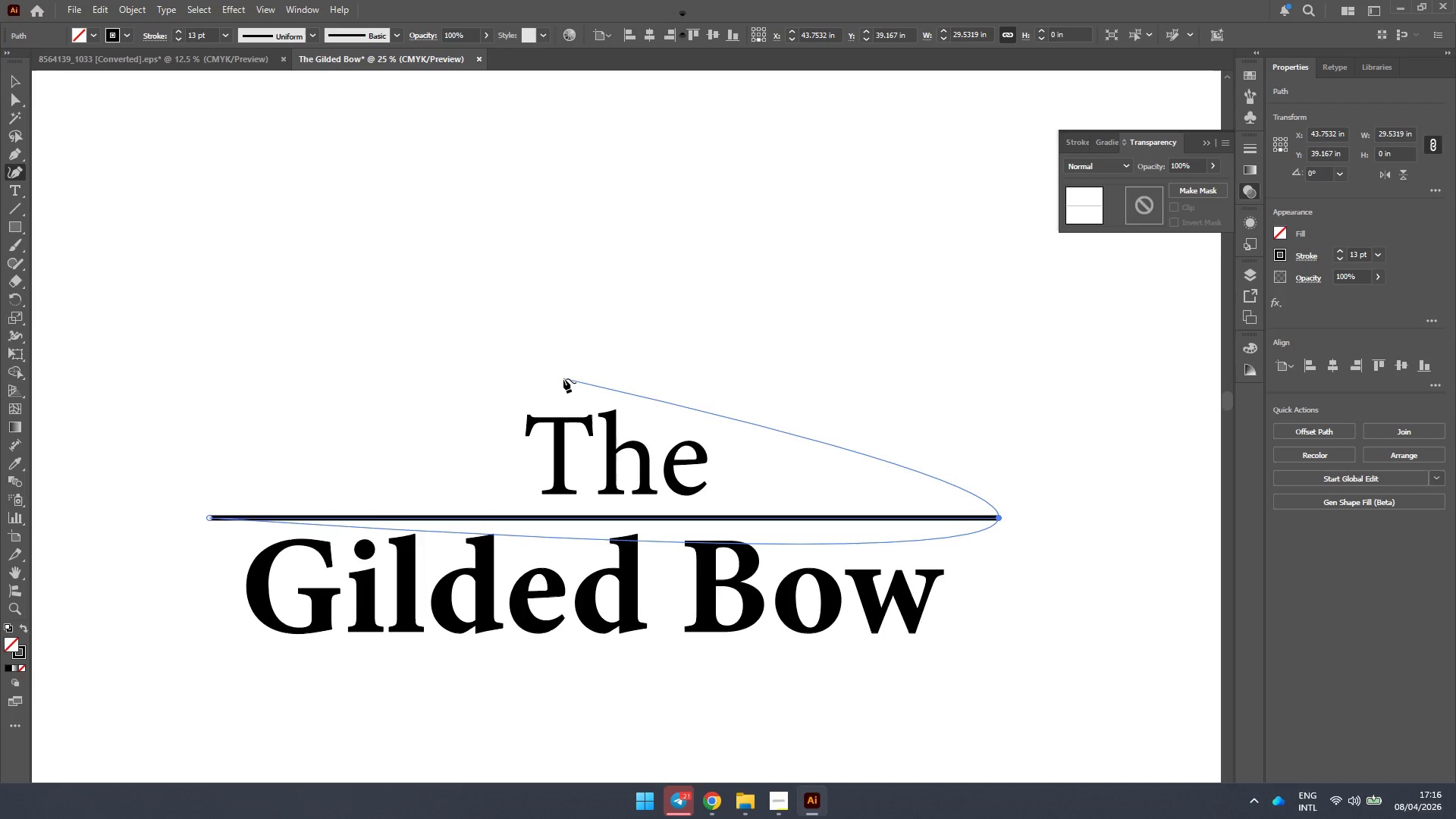 
key(Escape)
 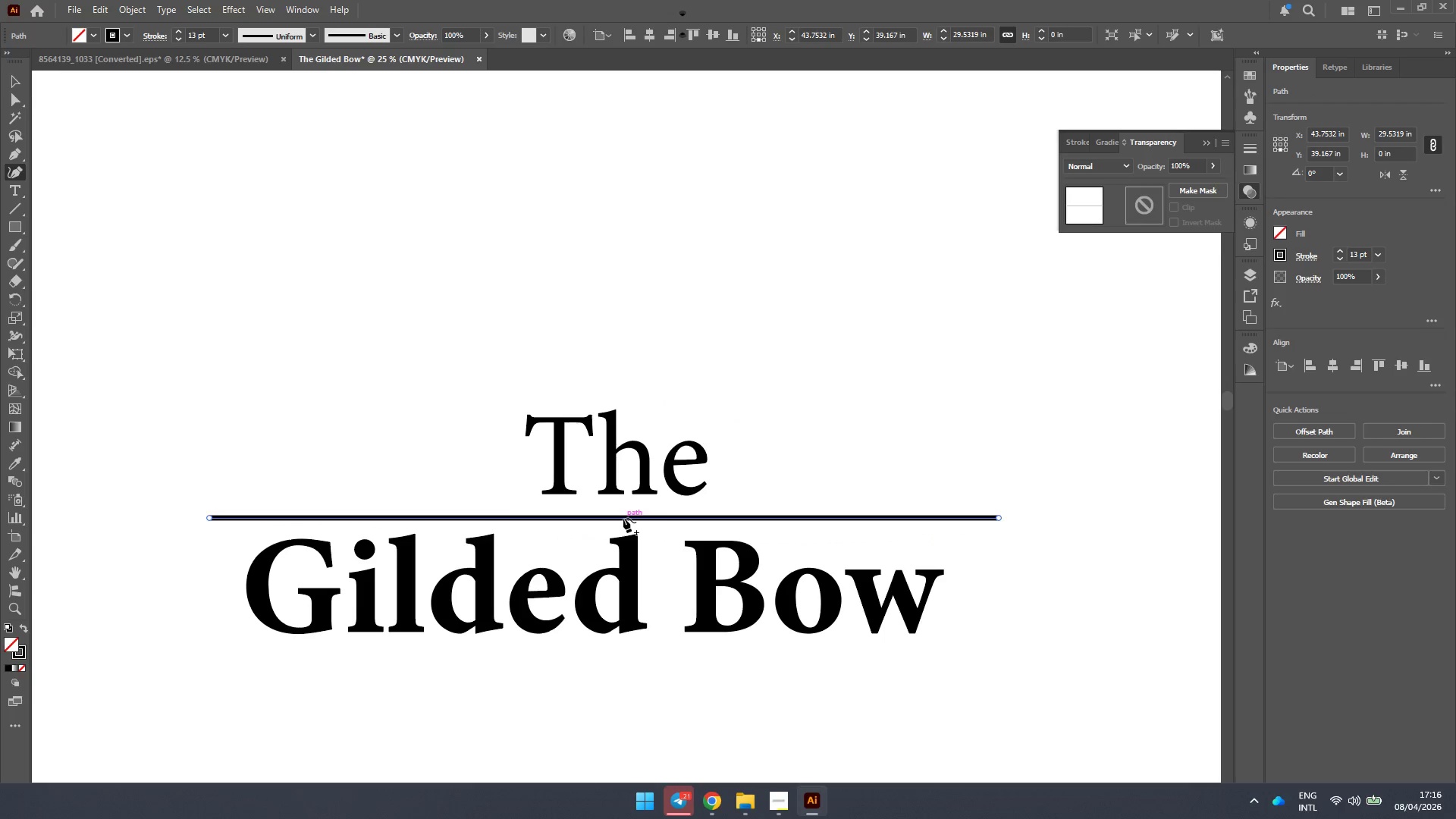 
left_click_drag(start_coordinate=[617, 517], to_coordinate=[618, 385])
 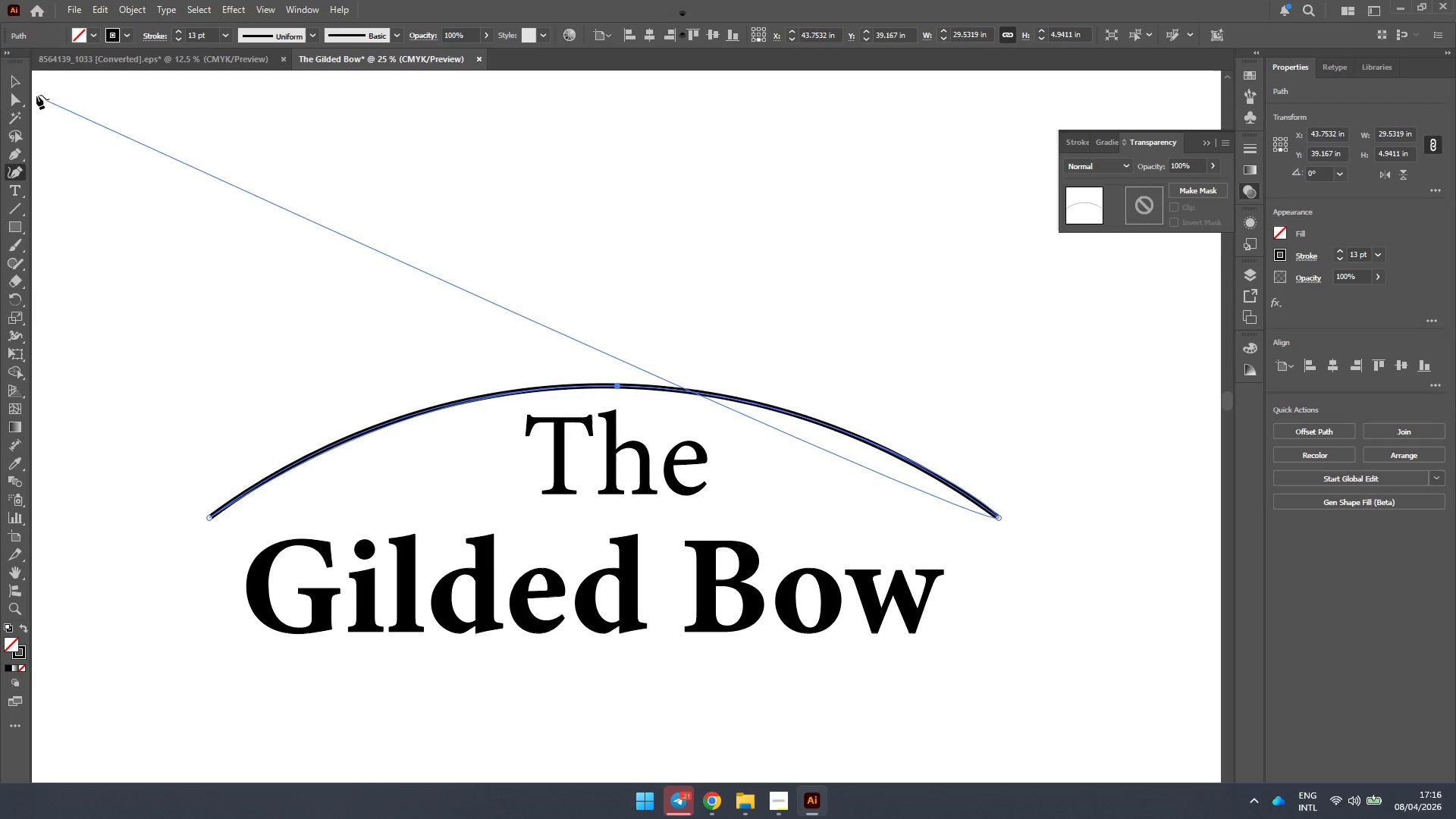 
left_click([15, 79])
 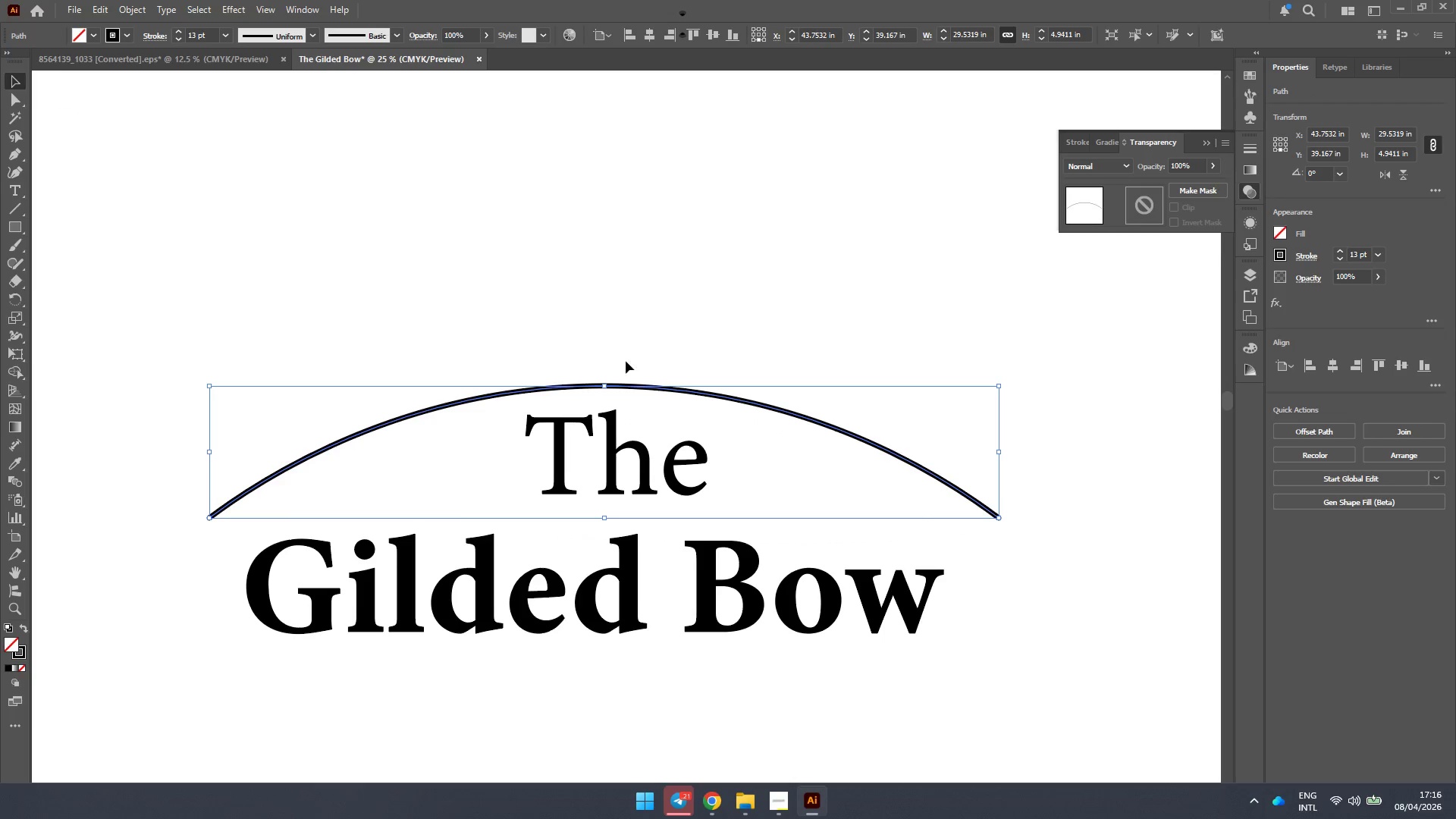 
hold_key(key=AltLeft, duration=3.14)
left_click_drag(start_coordinate=[648, 389], to_coordinate=[649, 372])
 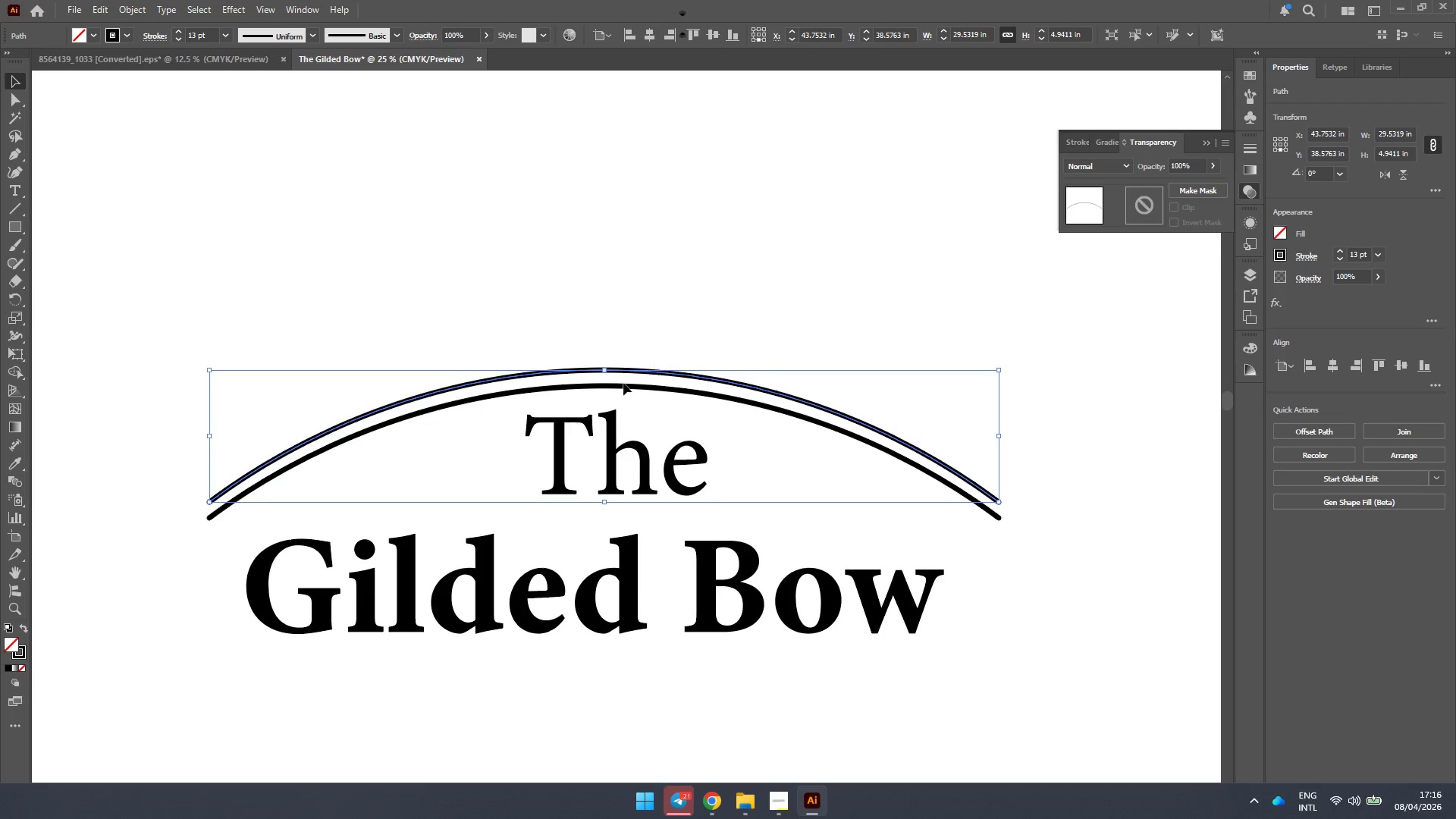 
hold_key(key=ShiftLeft, duration=2.23)
 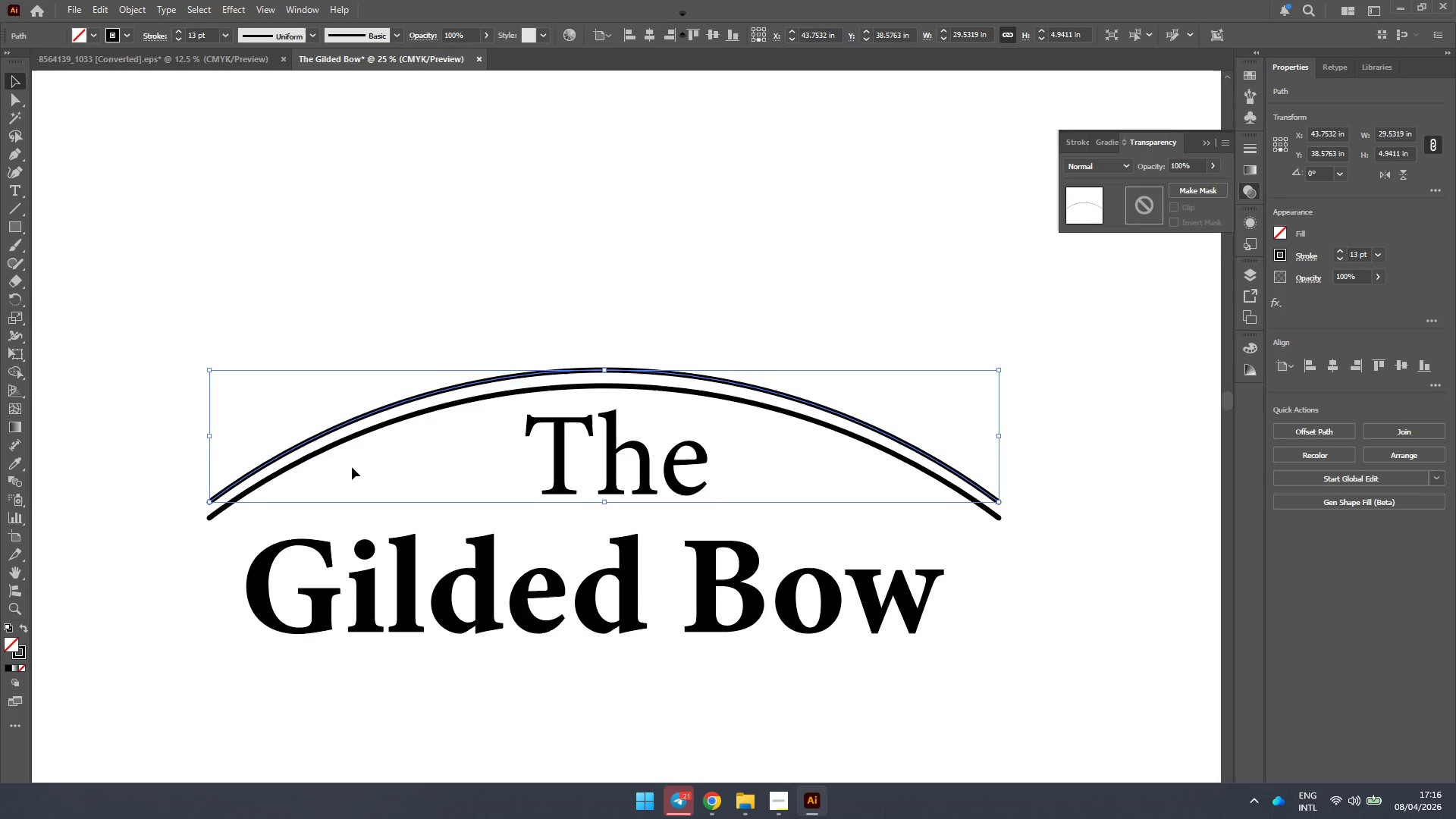 
hold_key(key=AltLeft, duration=0.5)
 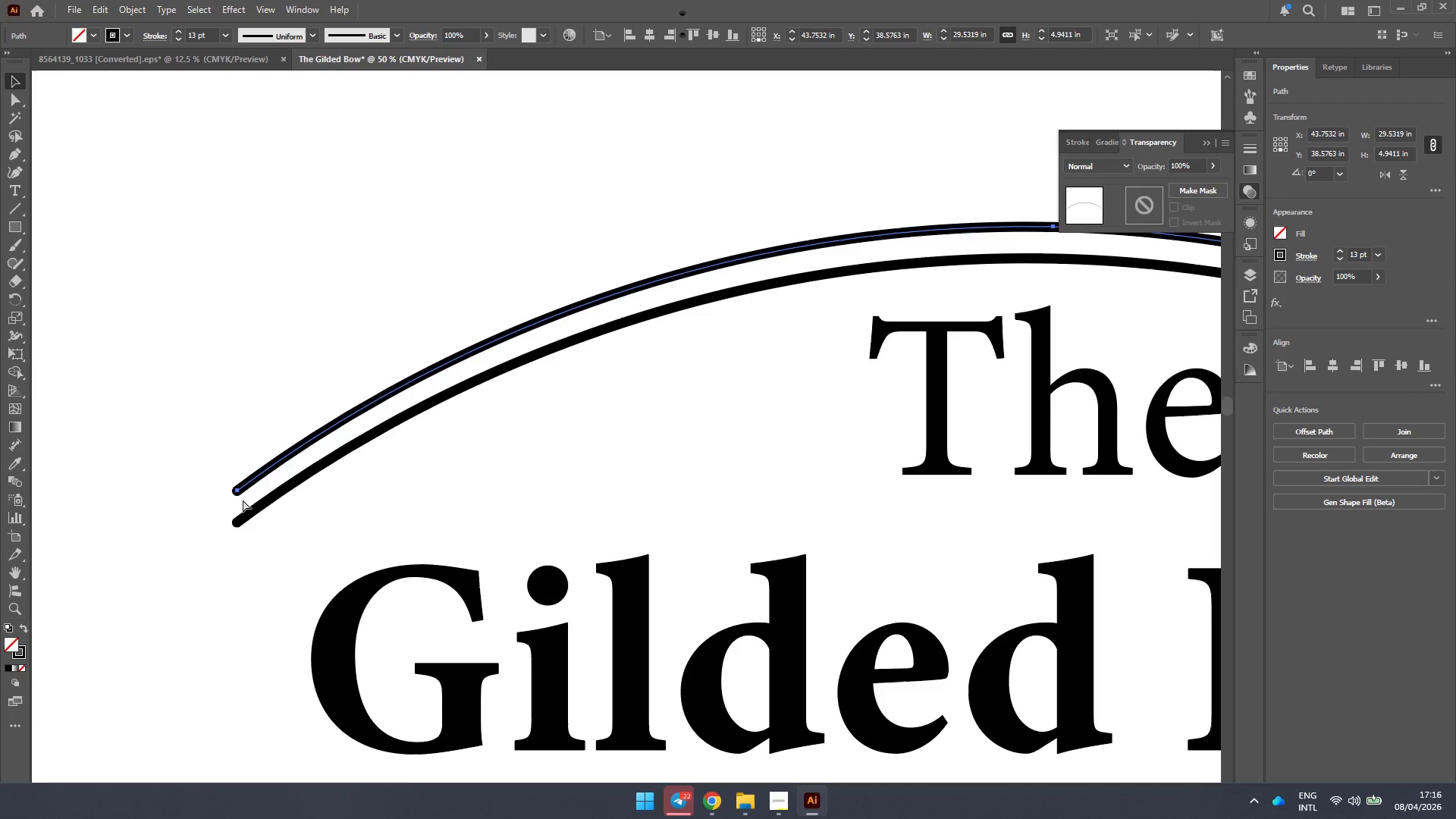 
hold_key(key=ControlLeft, duration=3.0)
 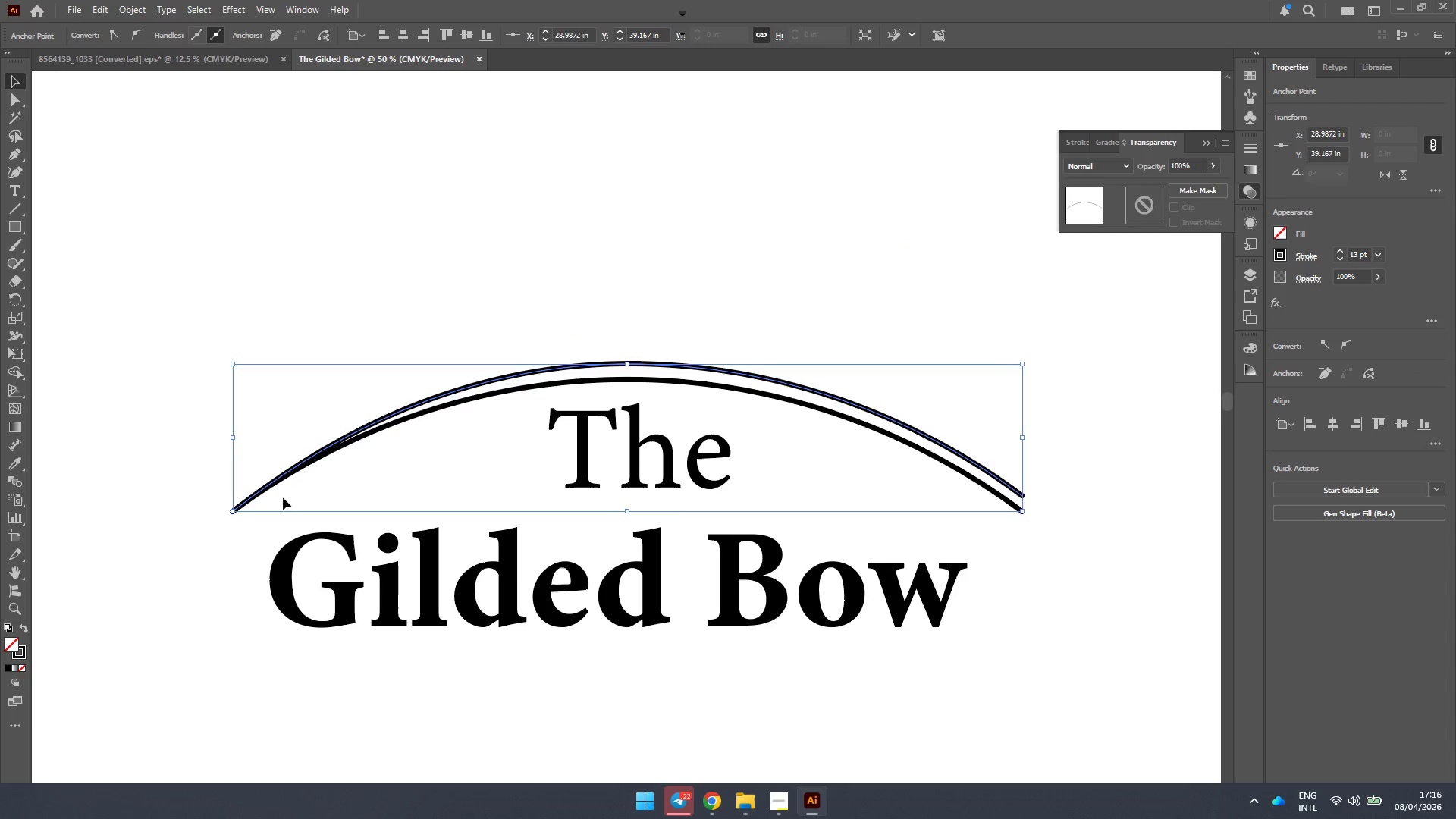 
scroll: coordinate [182, 513], scroll_direction: up, amount: 2.0
 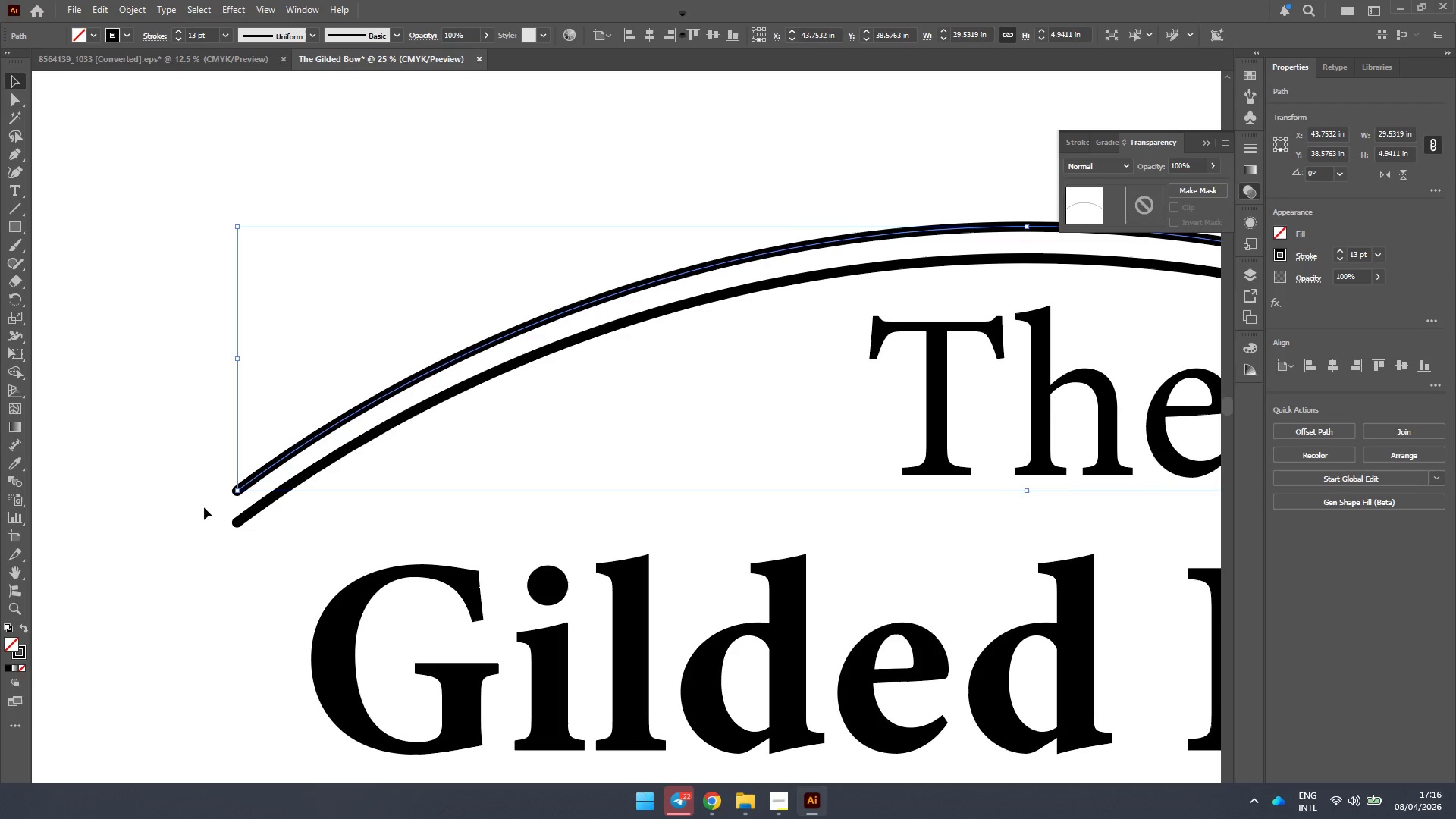 
left_click([237, 492])
 